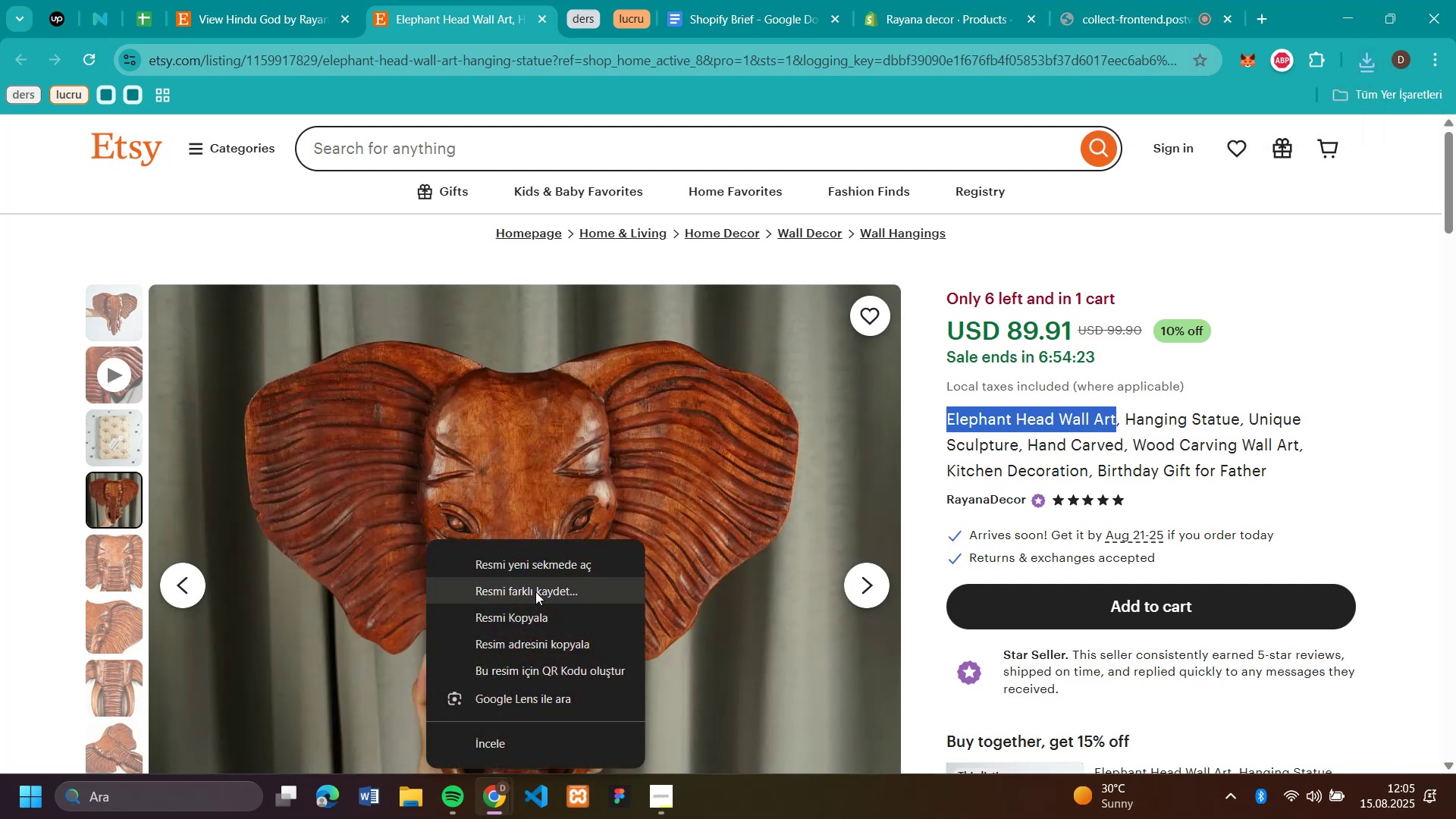 
left_click([535, 592])
 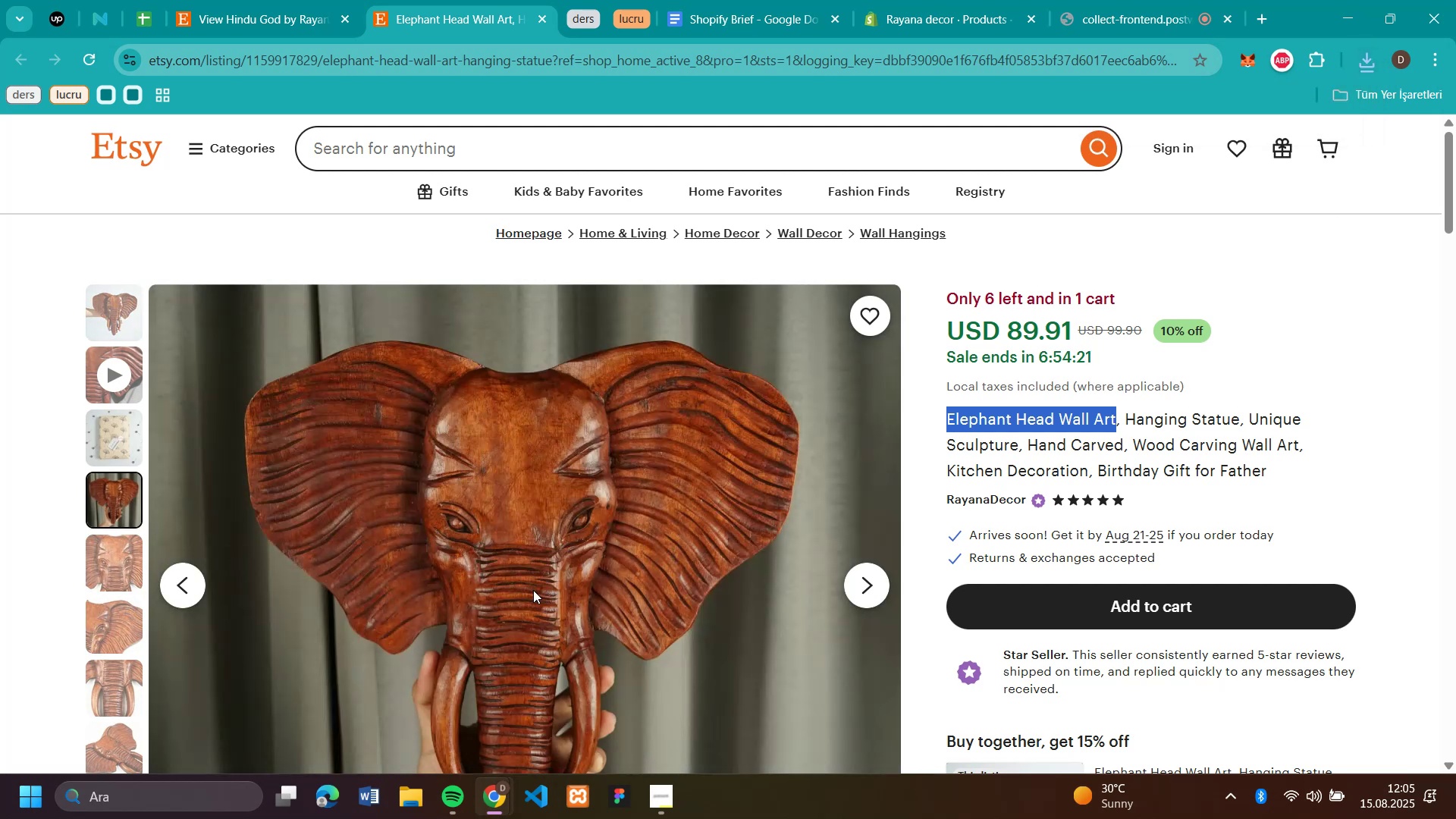 
type(ee2)
 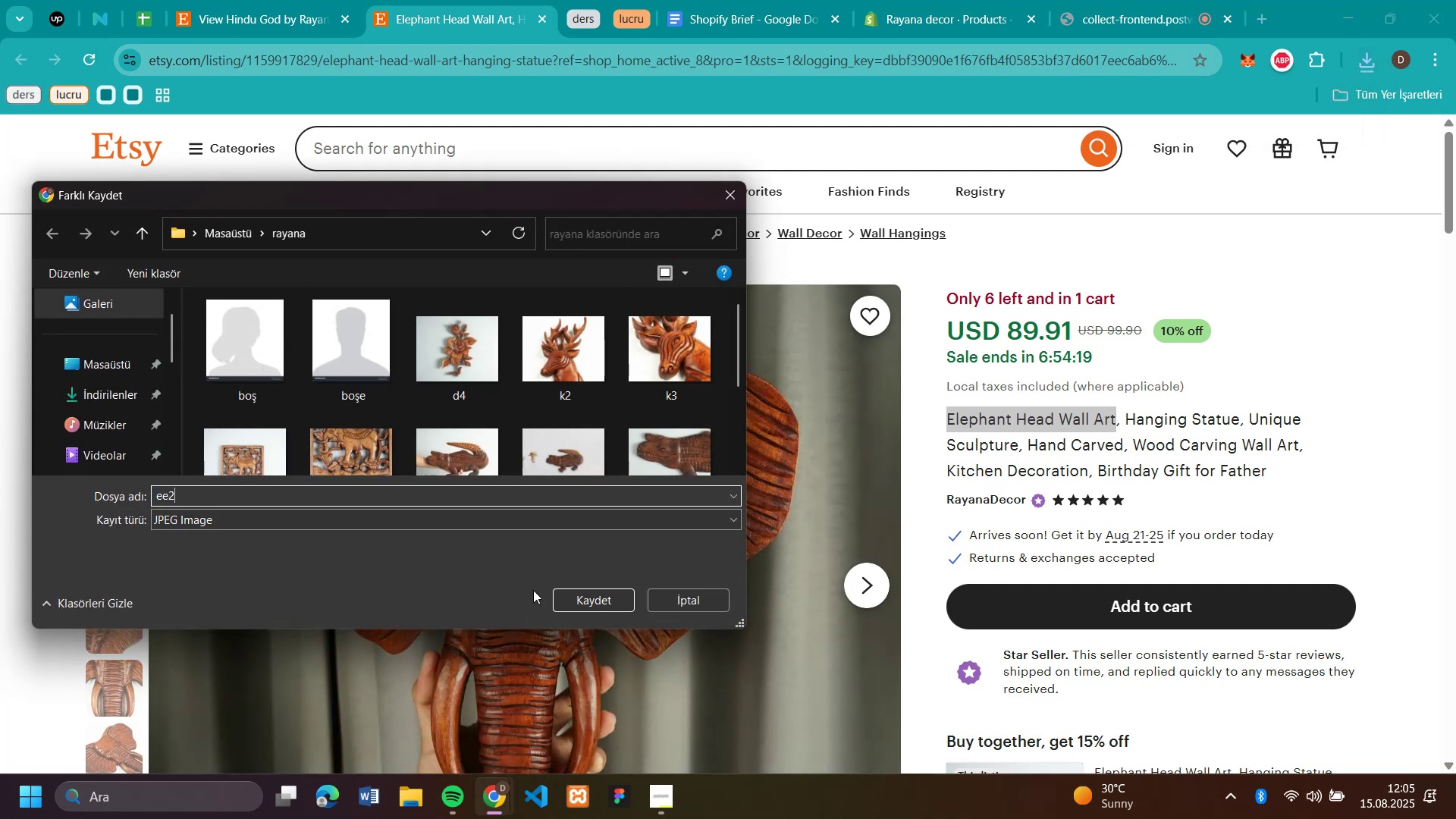 
key(Enter)
 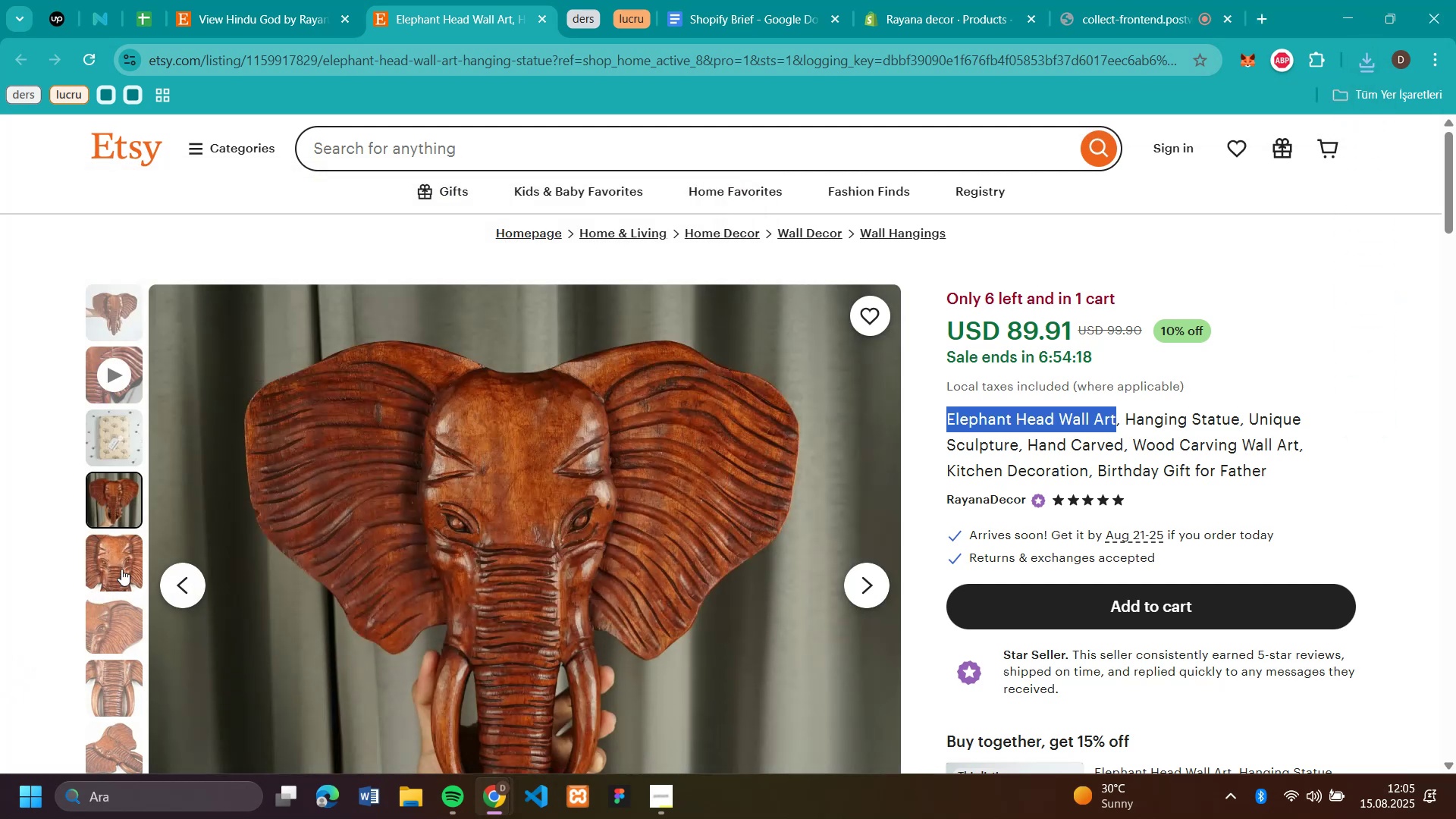 
left_click([121, 566])
 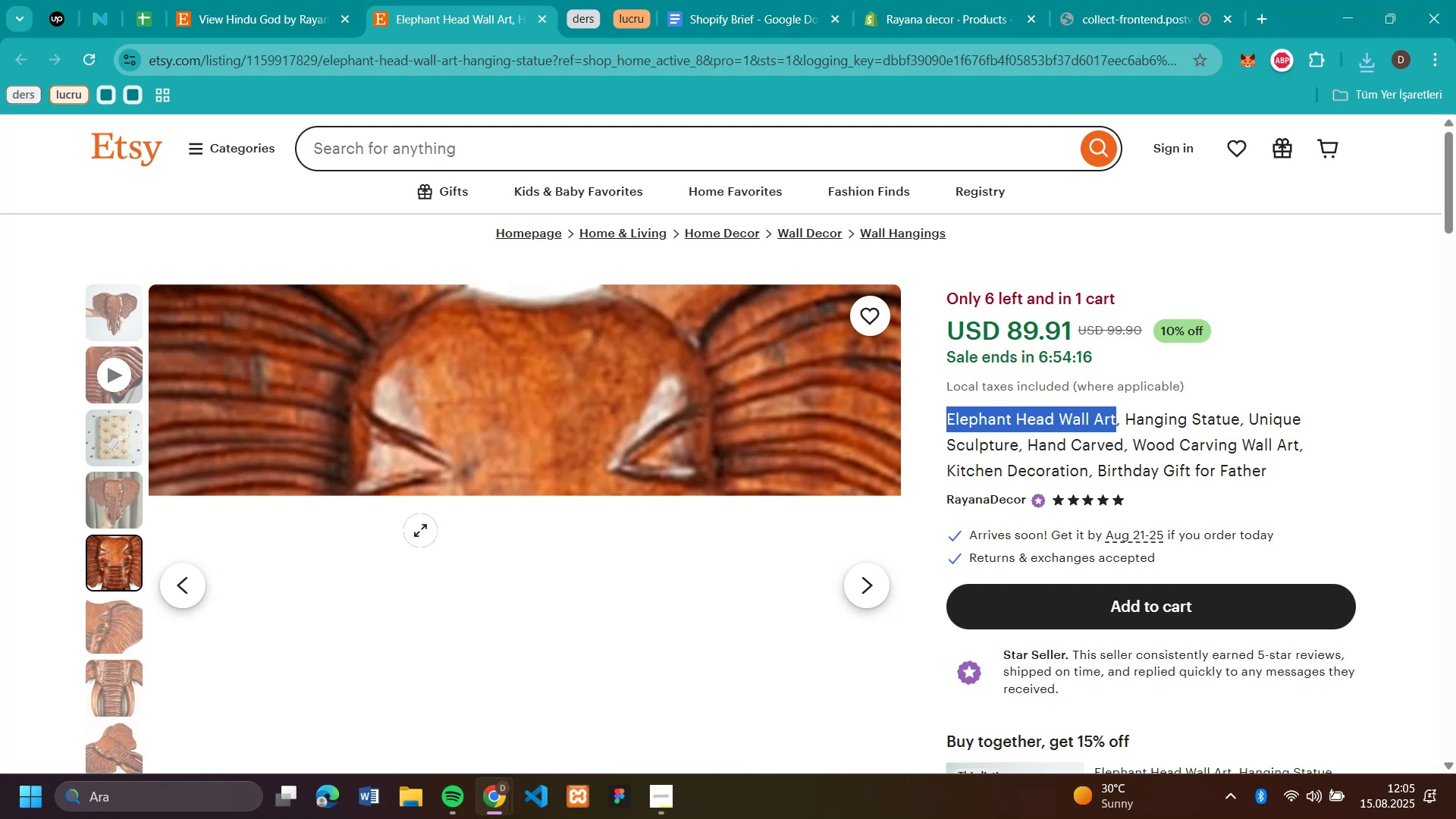 
right_click([446, 522])
 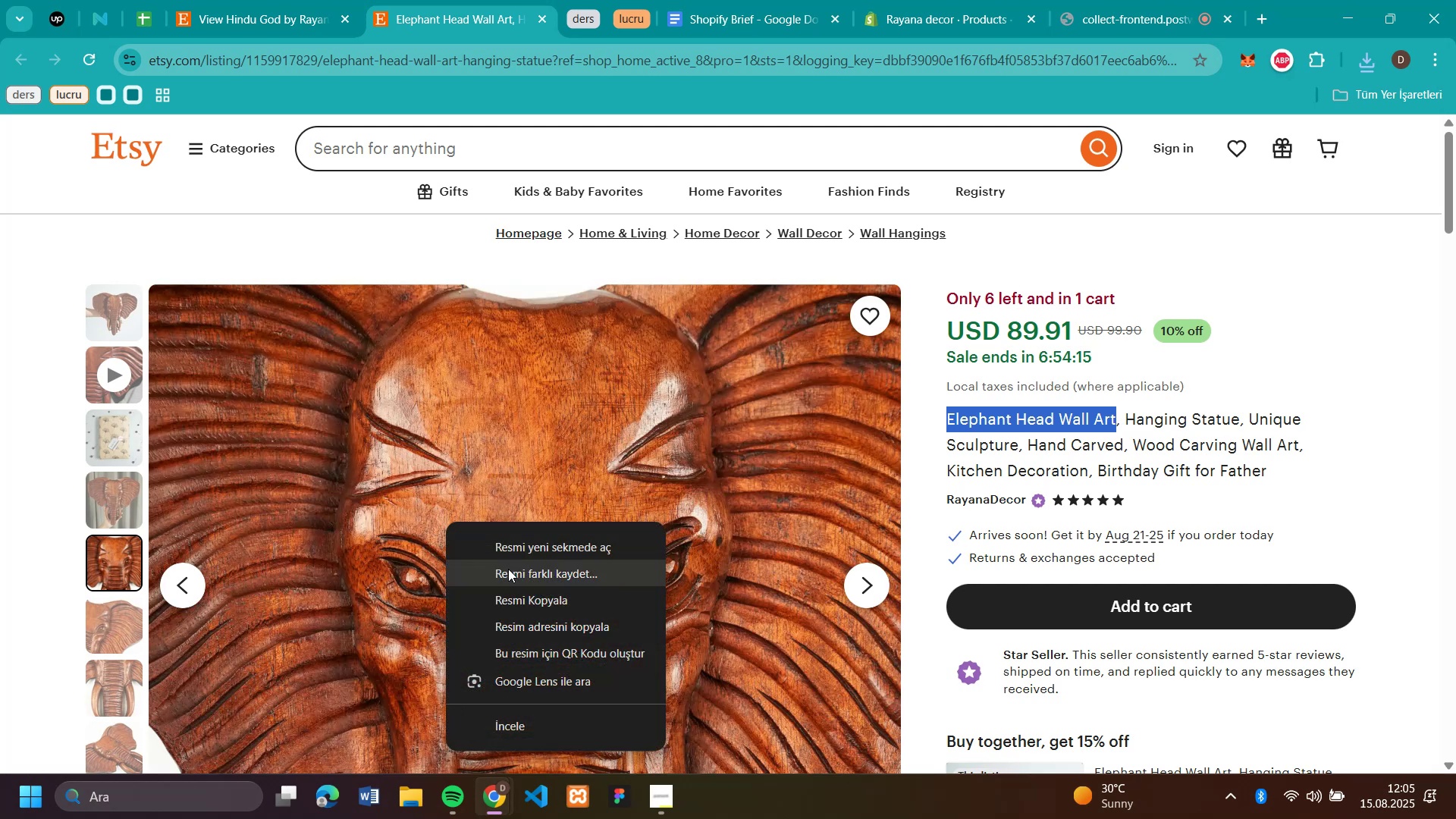 
left_click([508, 569])
 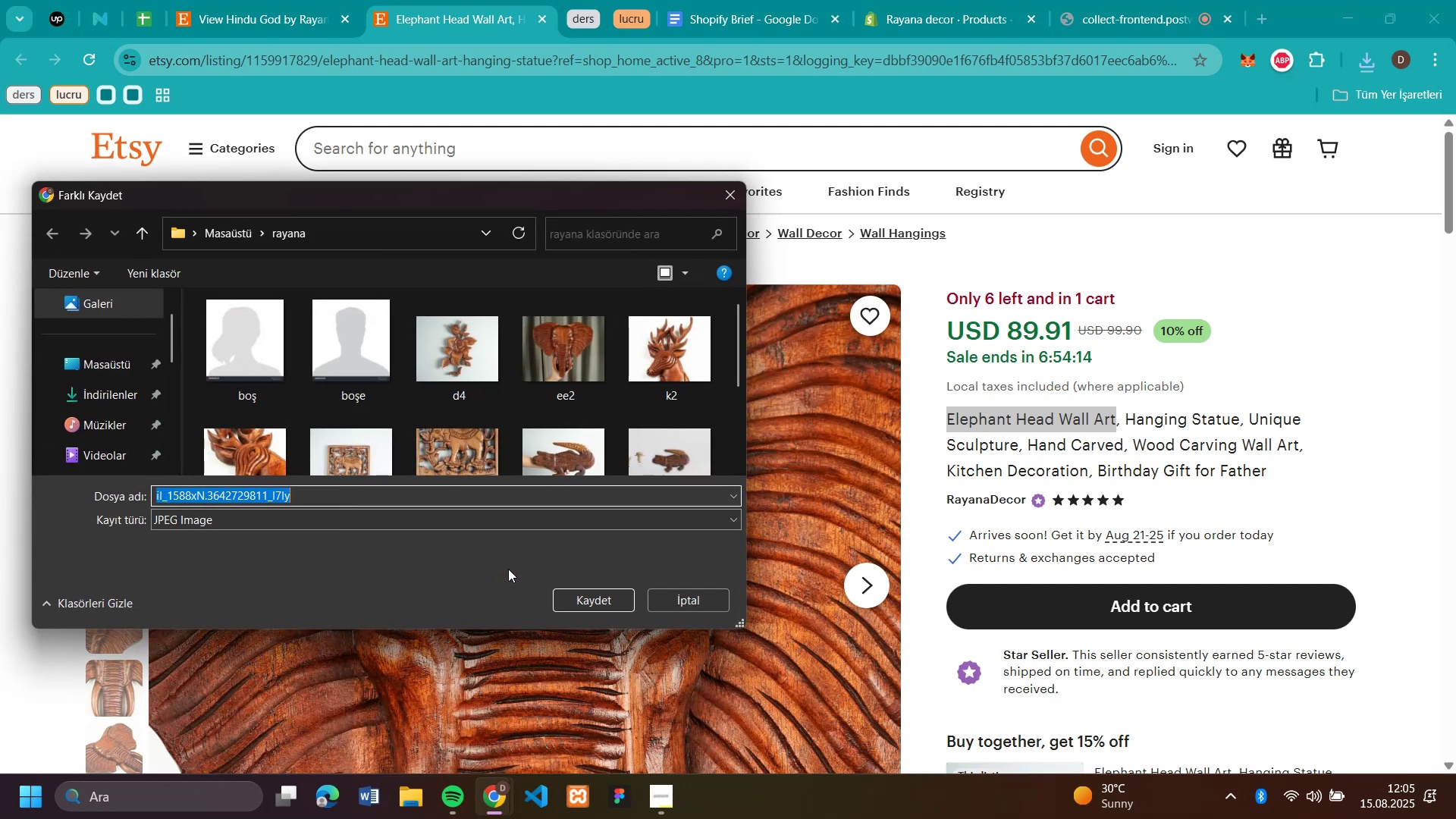 
type(ee3)
 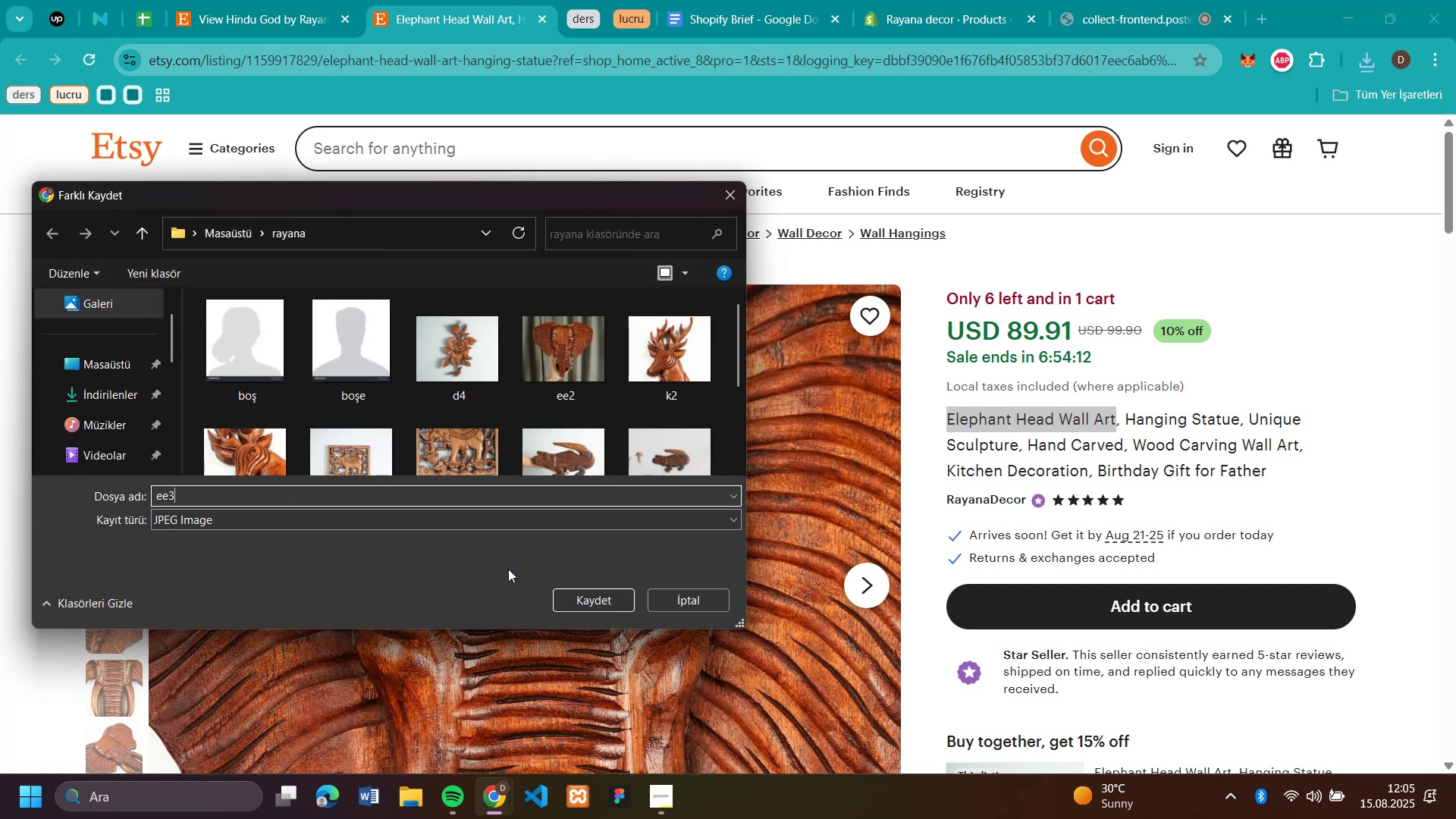 
key(Enter)
 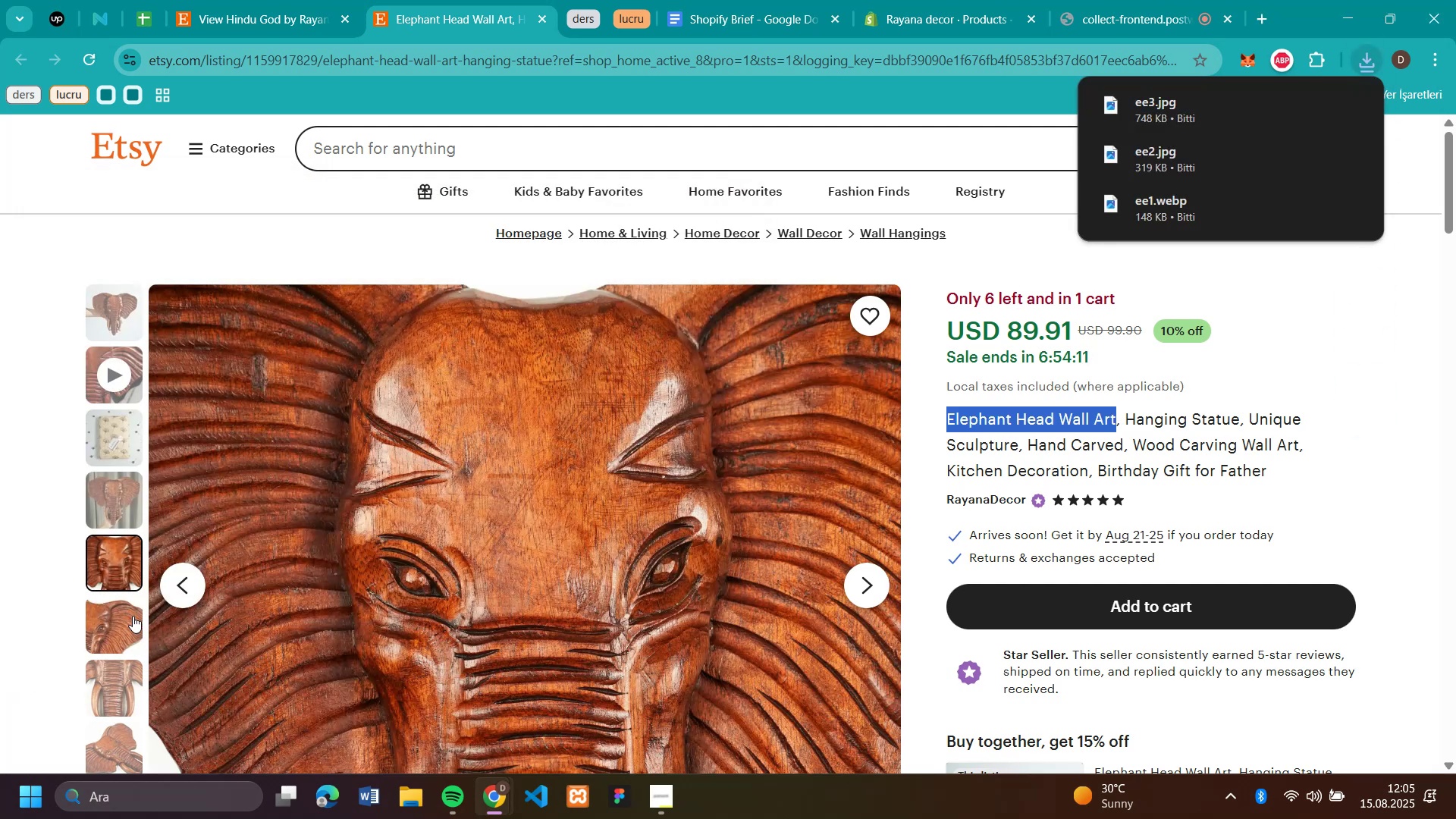 
left_click([133, 616])
 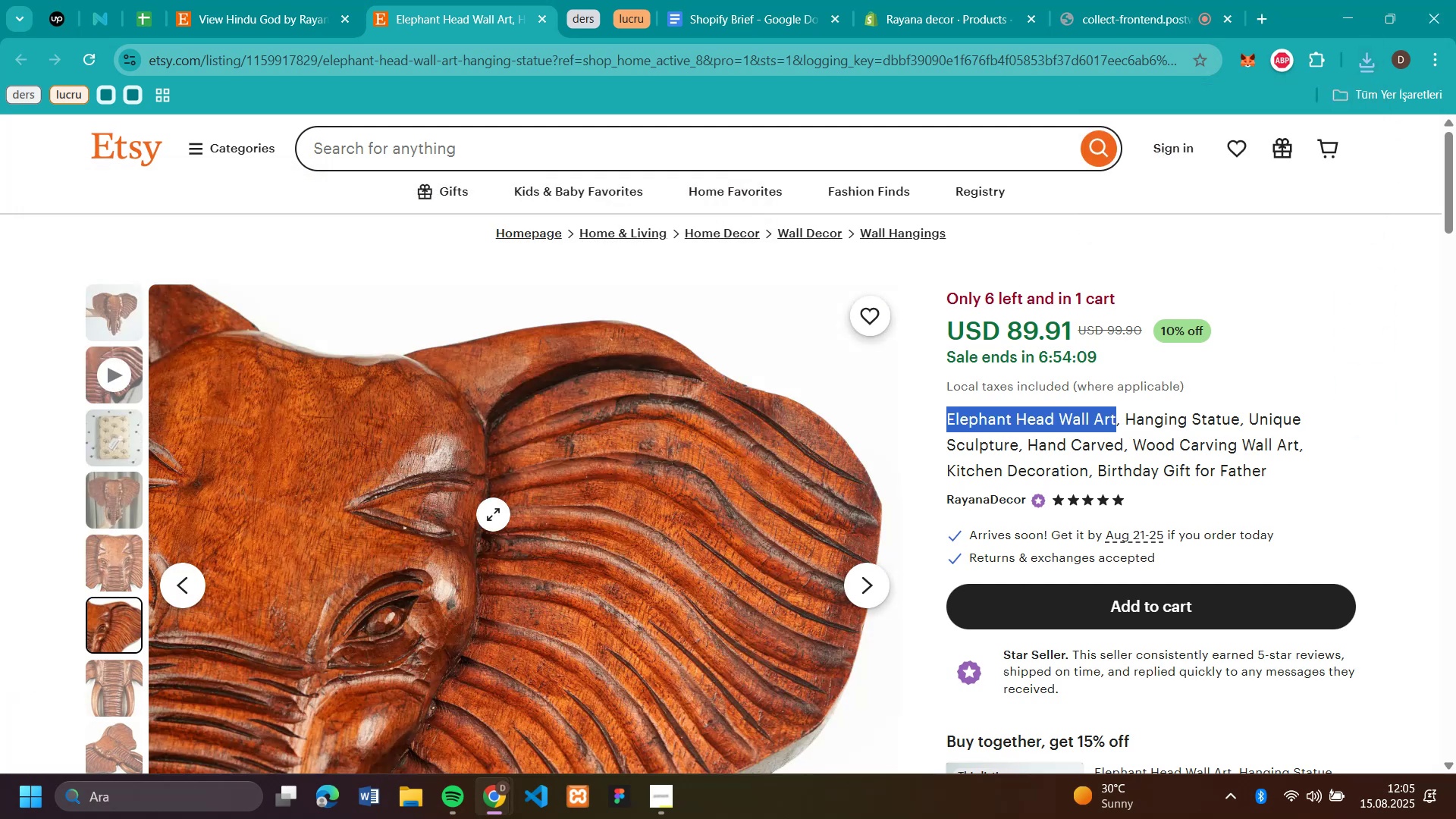 
right_click([493, 514])
 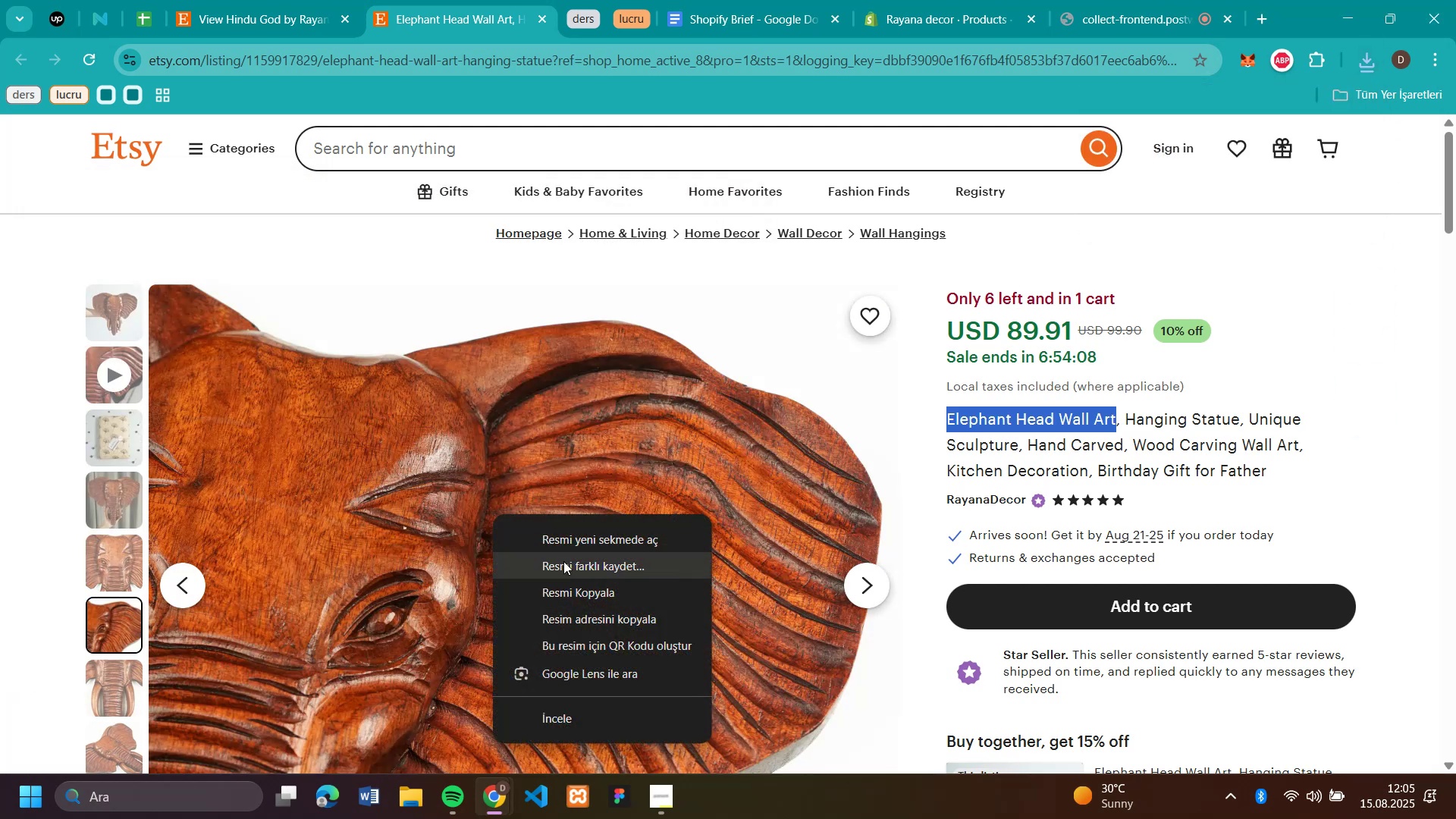 
left_click([566, 562])
 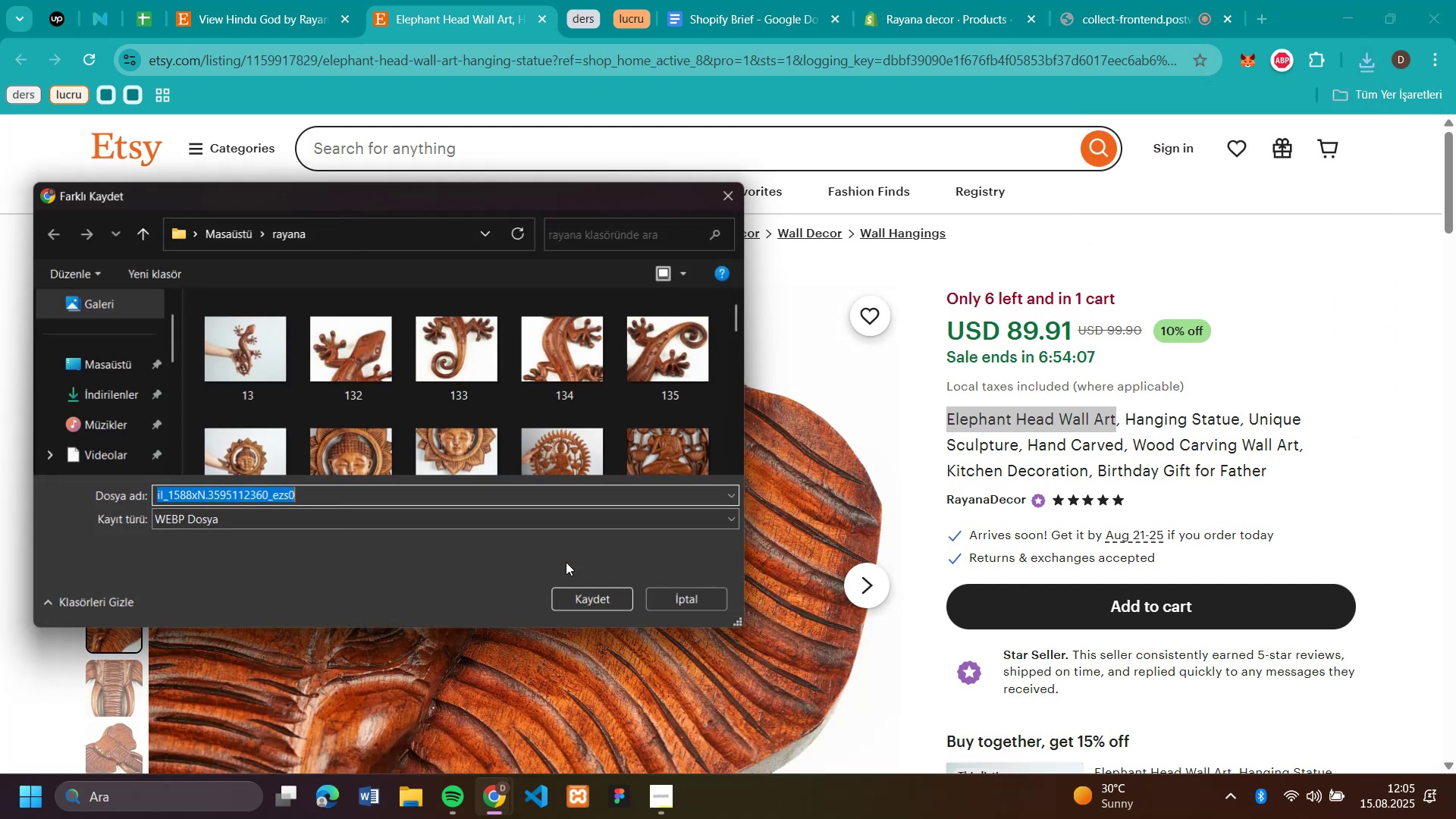 
type(ee4)
 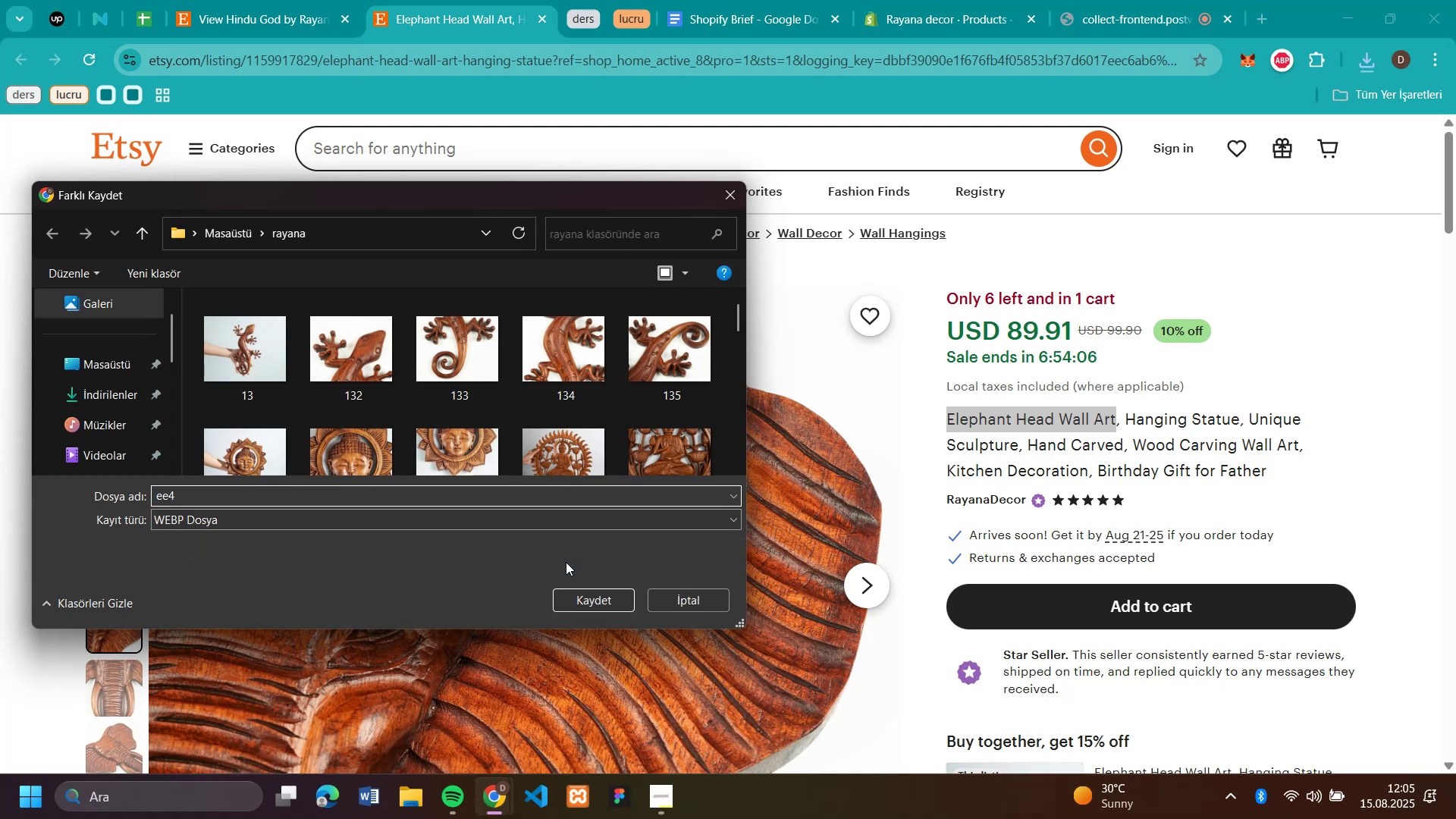 
key(Enter)
 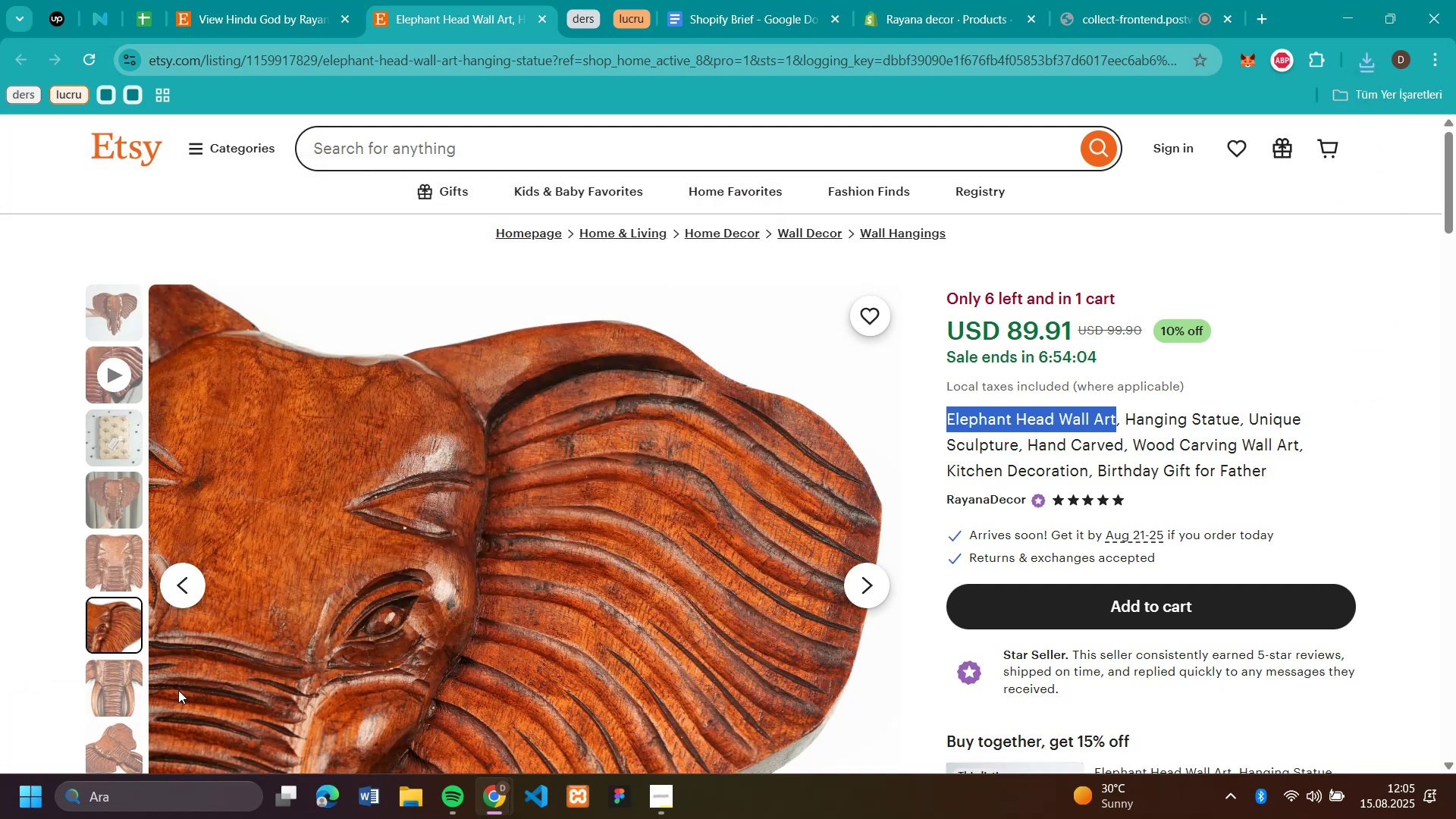 
left_click([103, 705])
 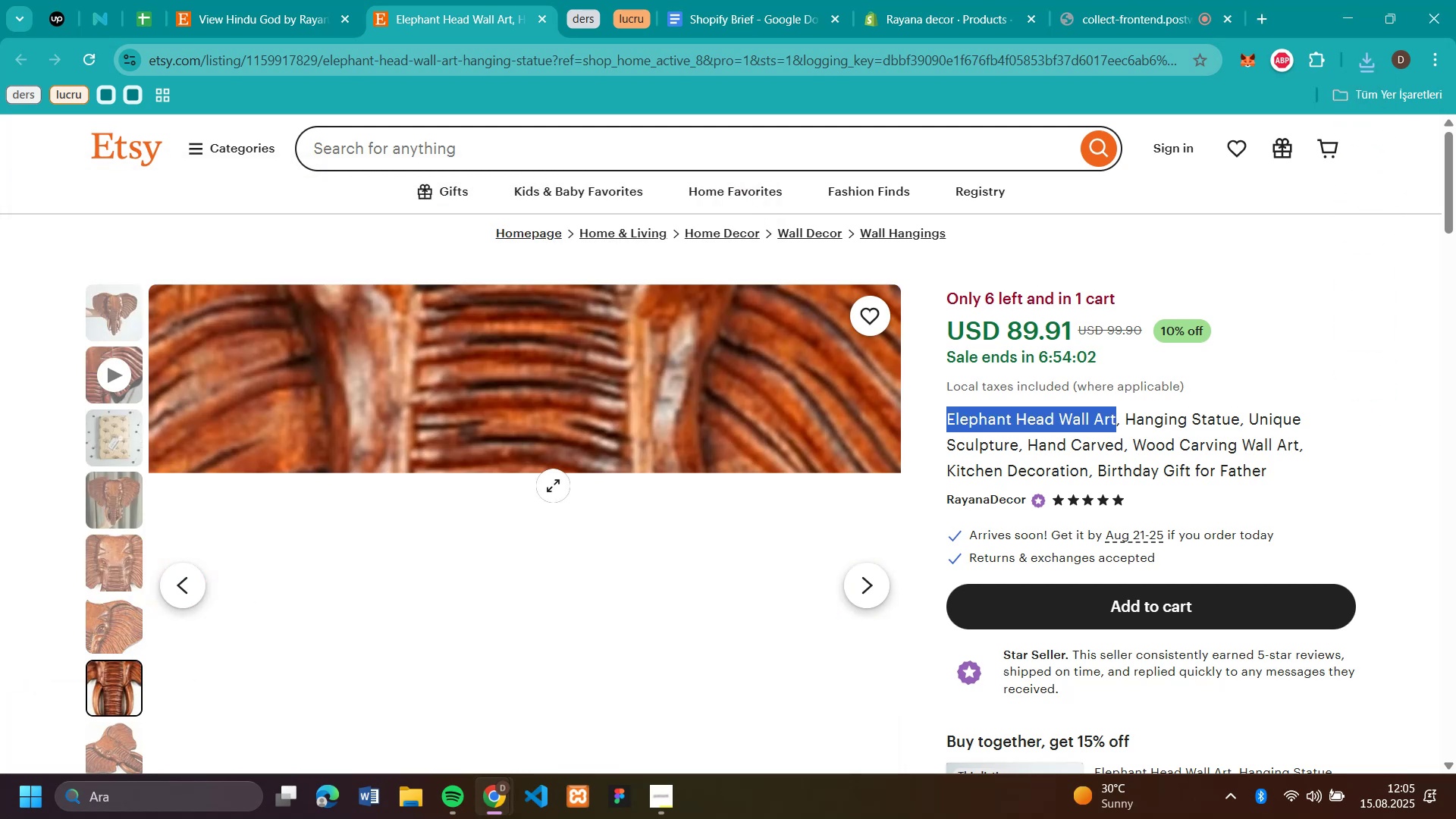 
right_click([553, 485])
 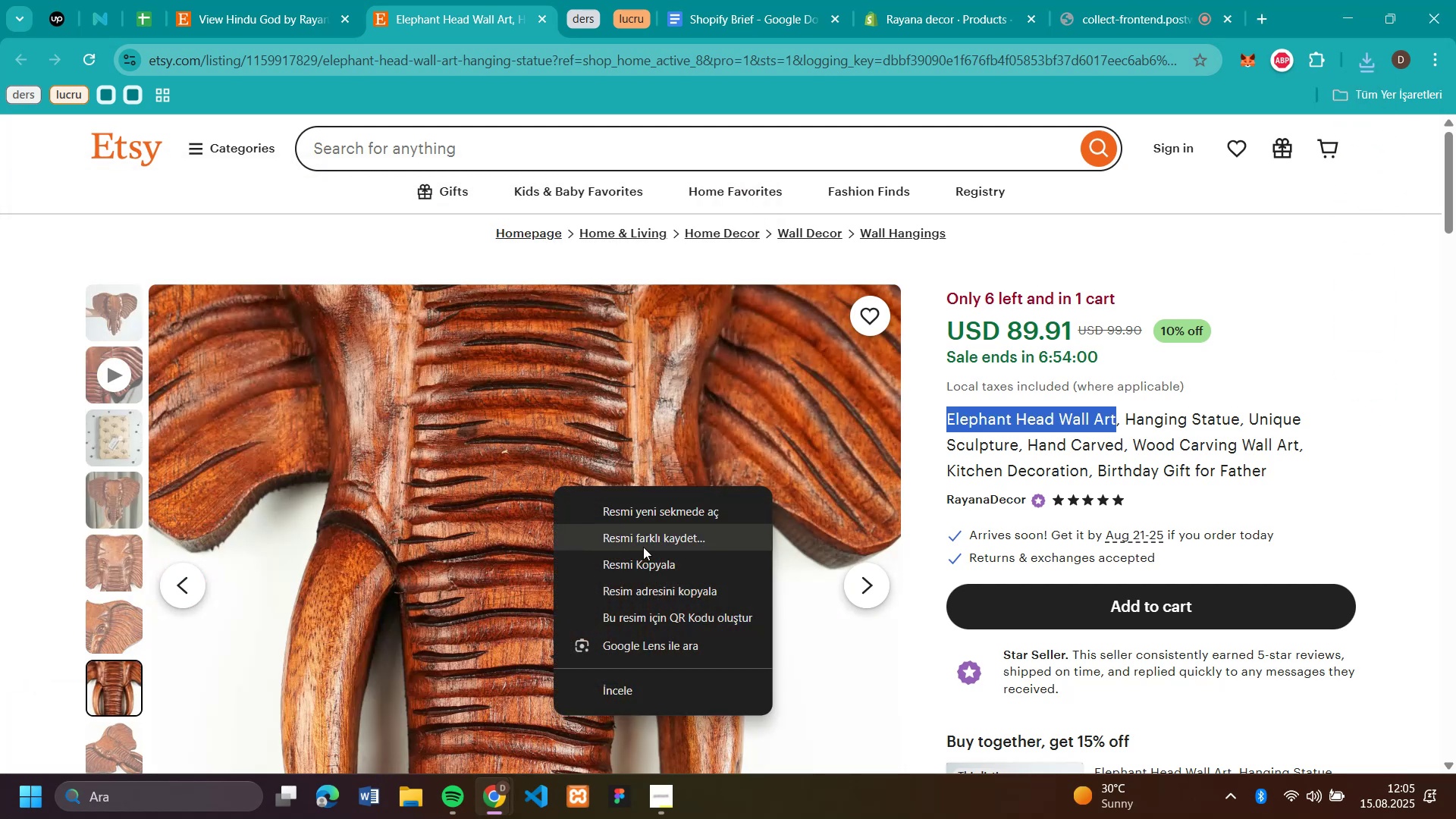 
left_click([643, 547])
 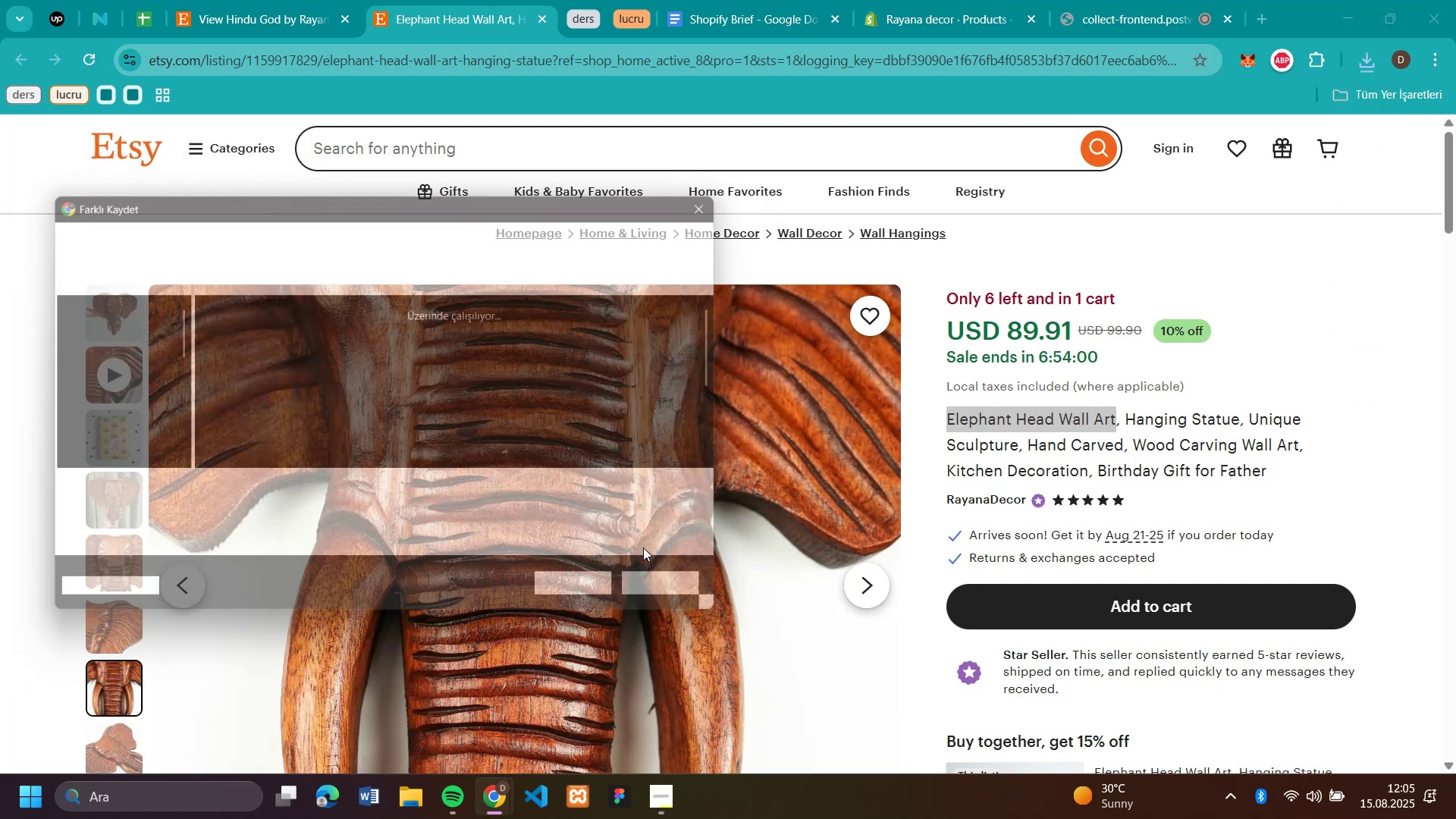 
type(ee5)
 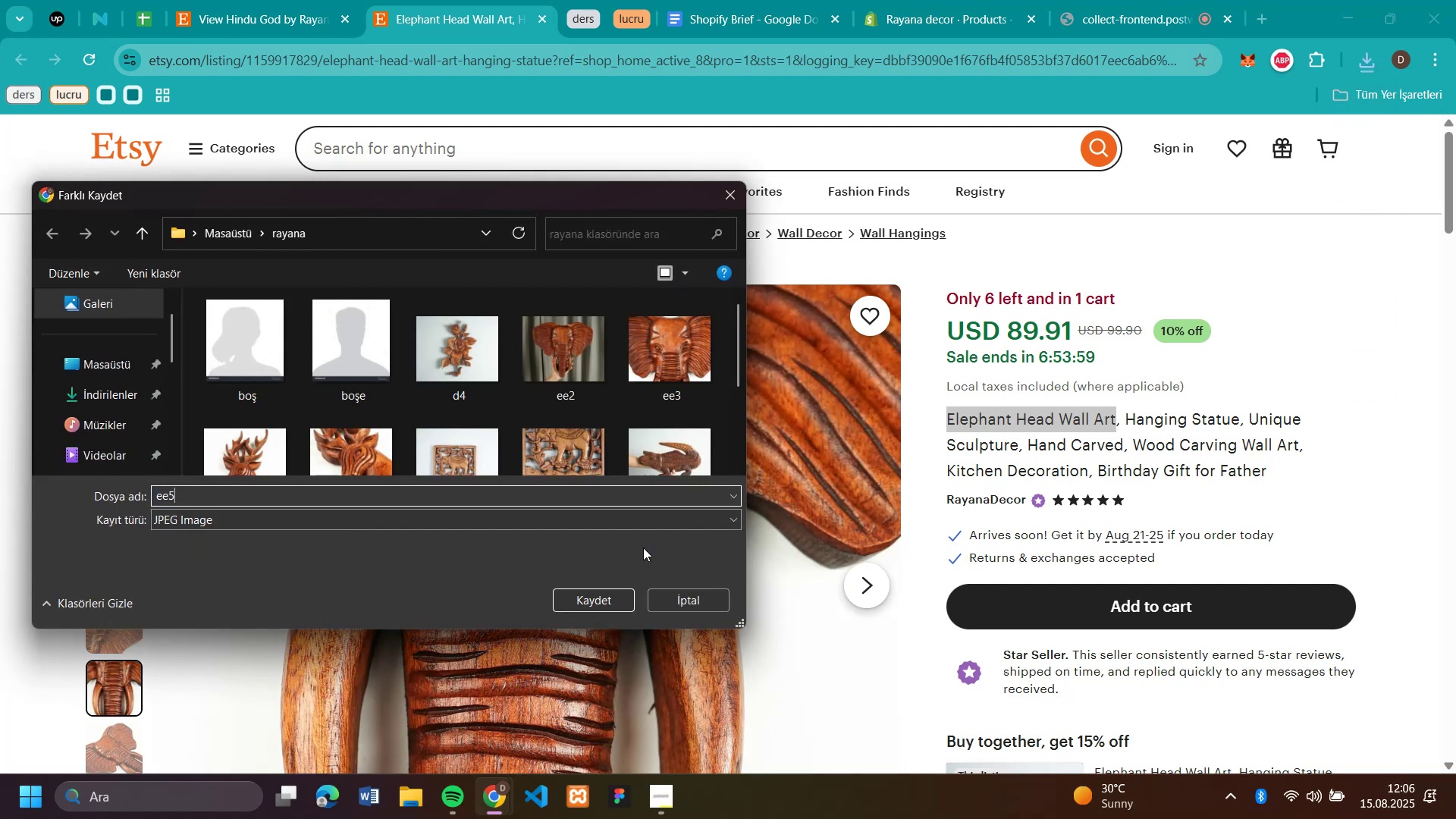 
key(Enter)
 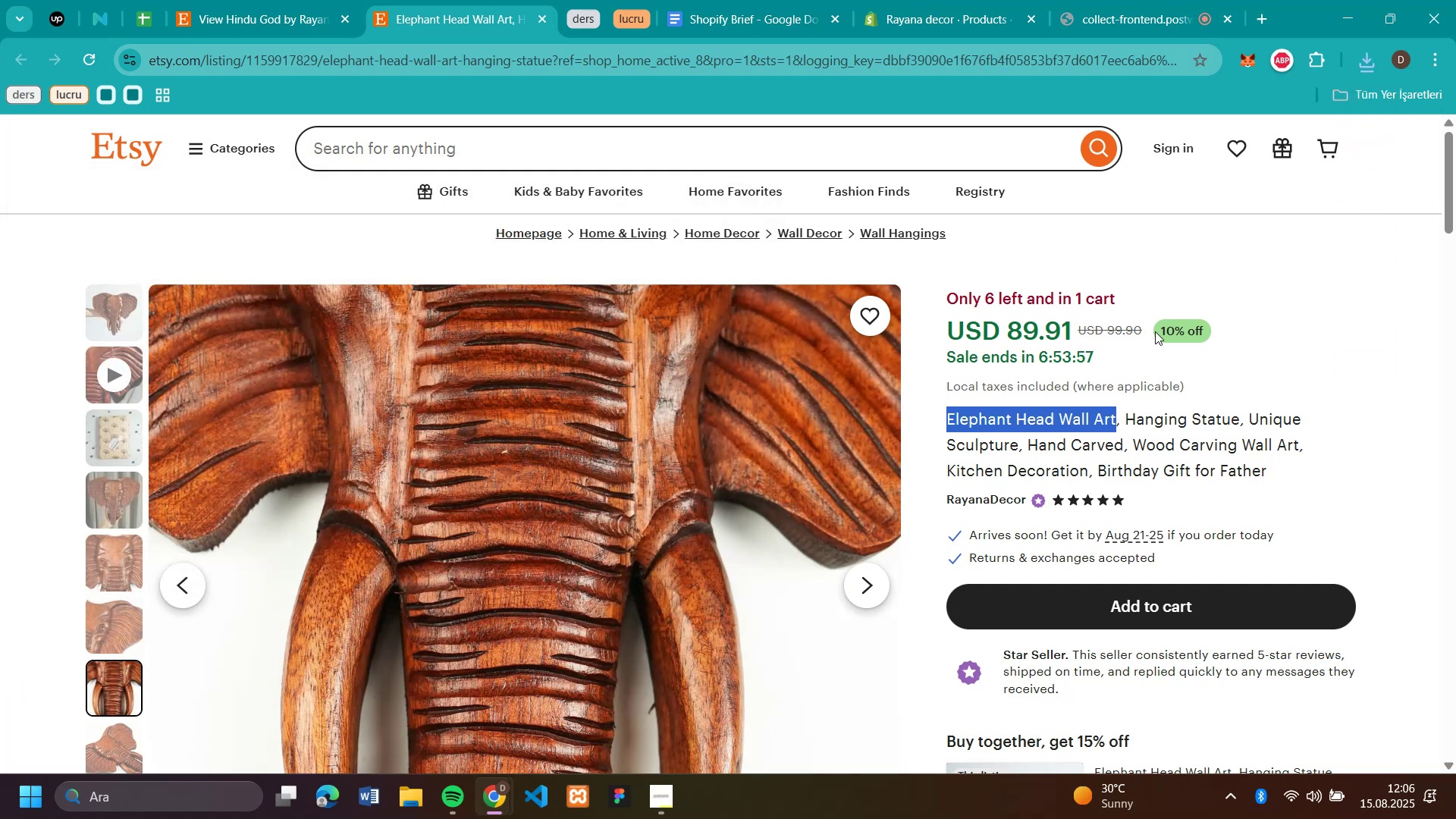 
left_click_drag(start_coordinate=[1147, 327], to_coordinate=[1106, 347])
 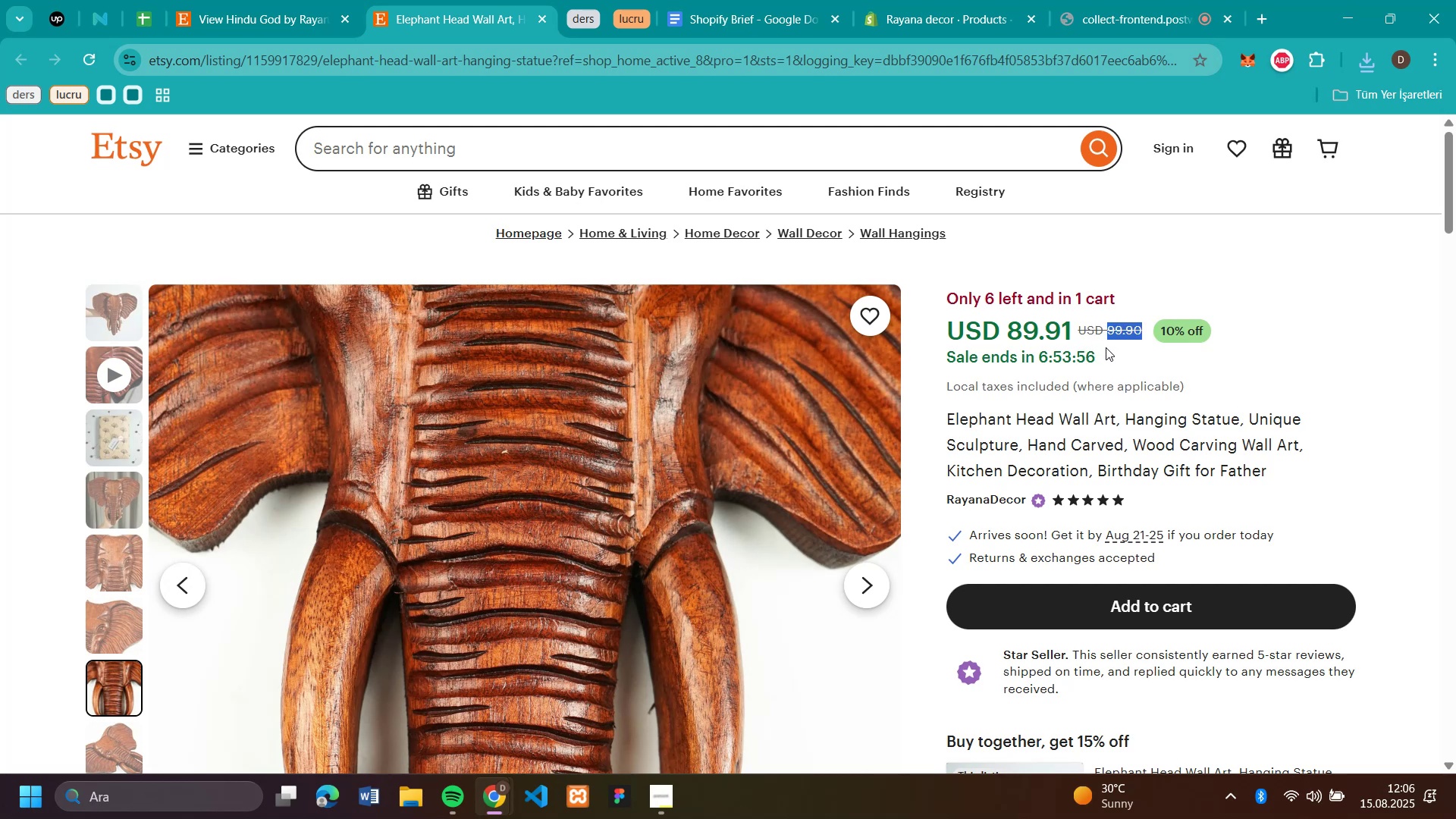 
key(Control+C)
 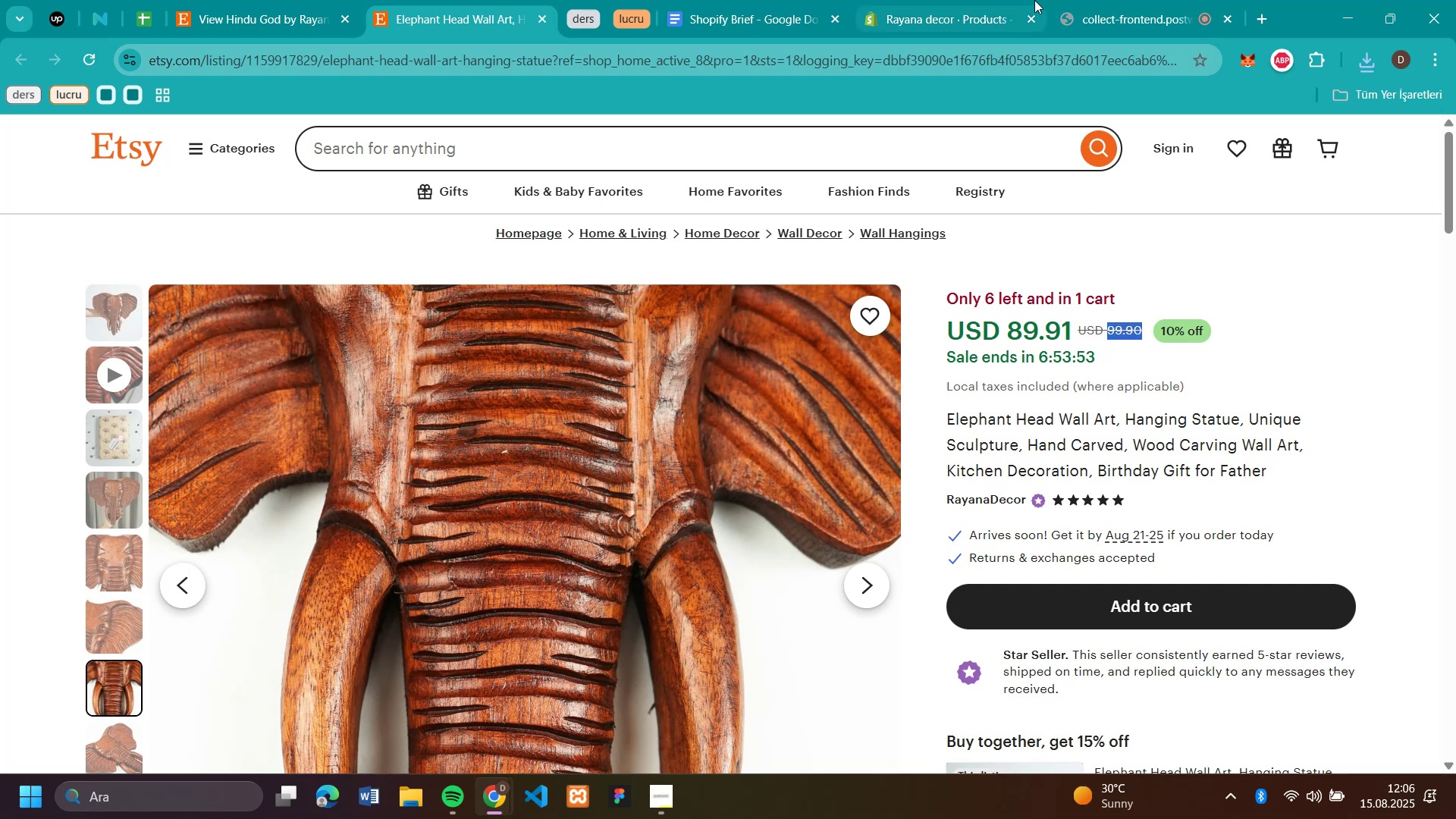 
left_click([974, 8])
 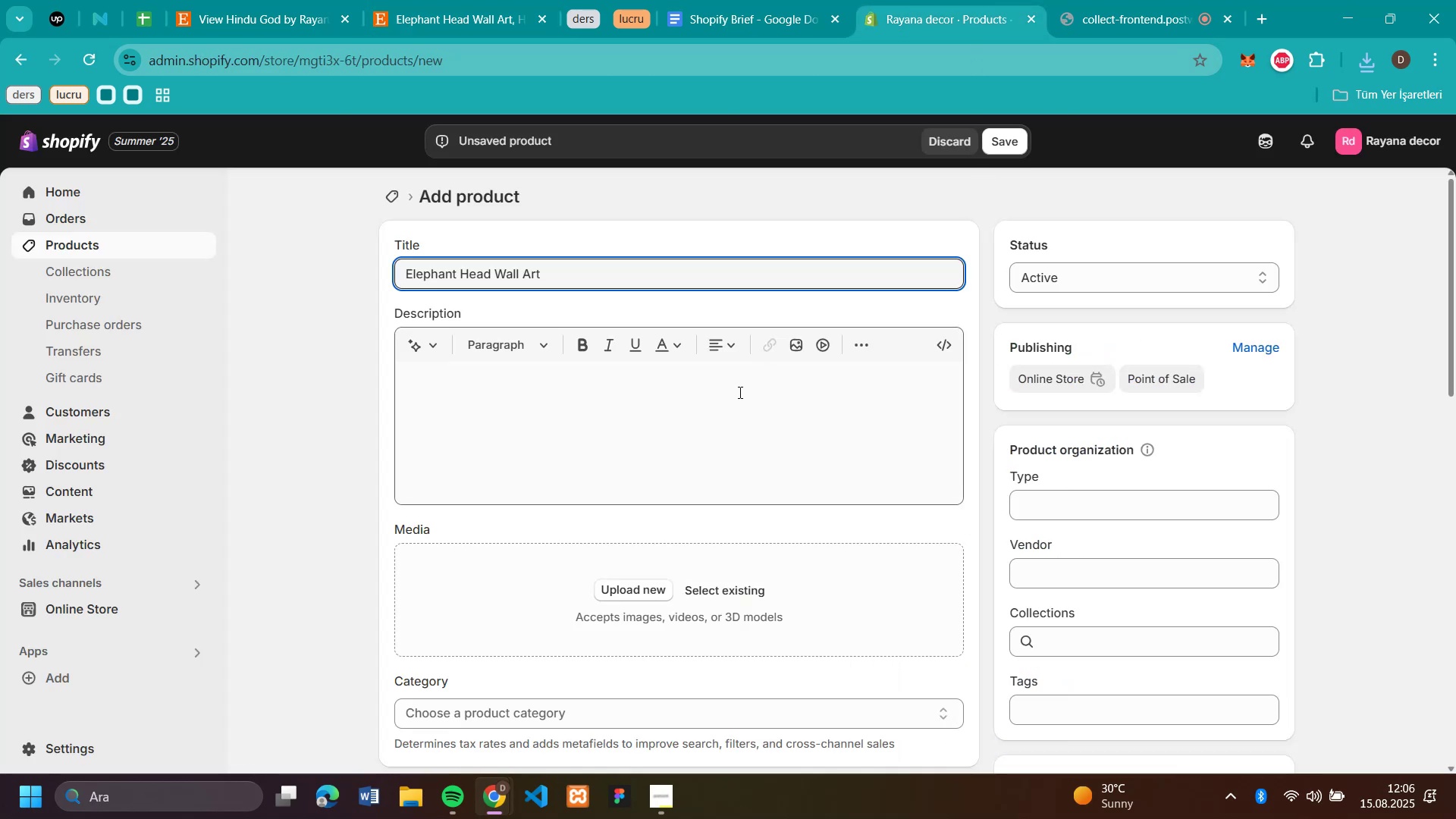 
scroll: coordinate [730, 407], scroll_direction: down, amount: 4.0
 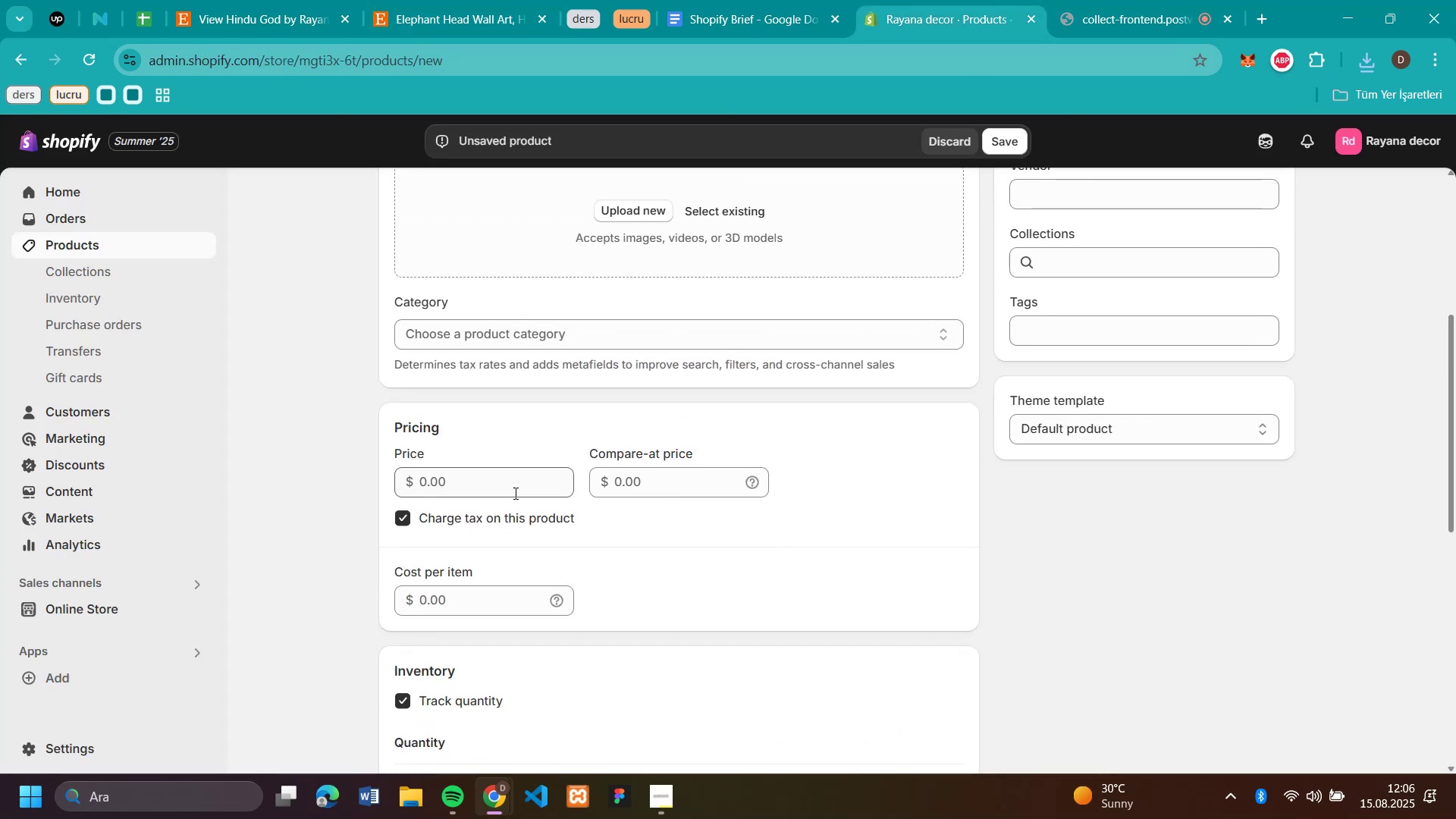 
left_click([514, 491])
 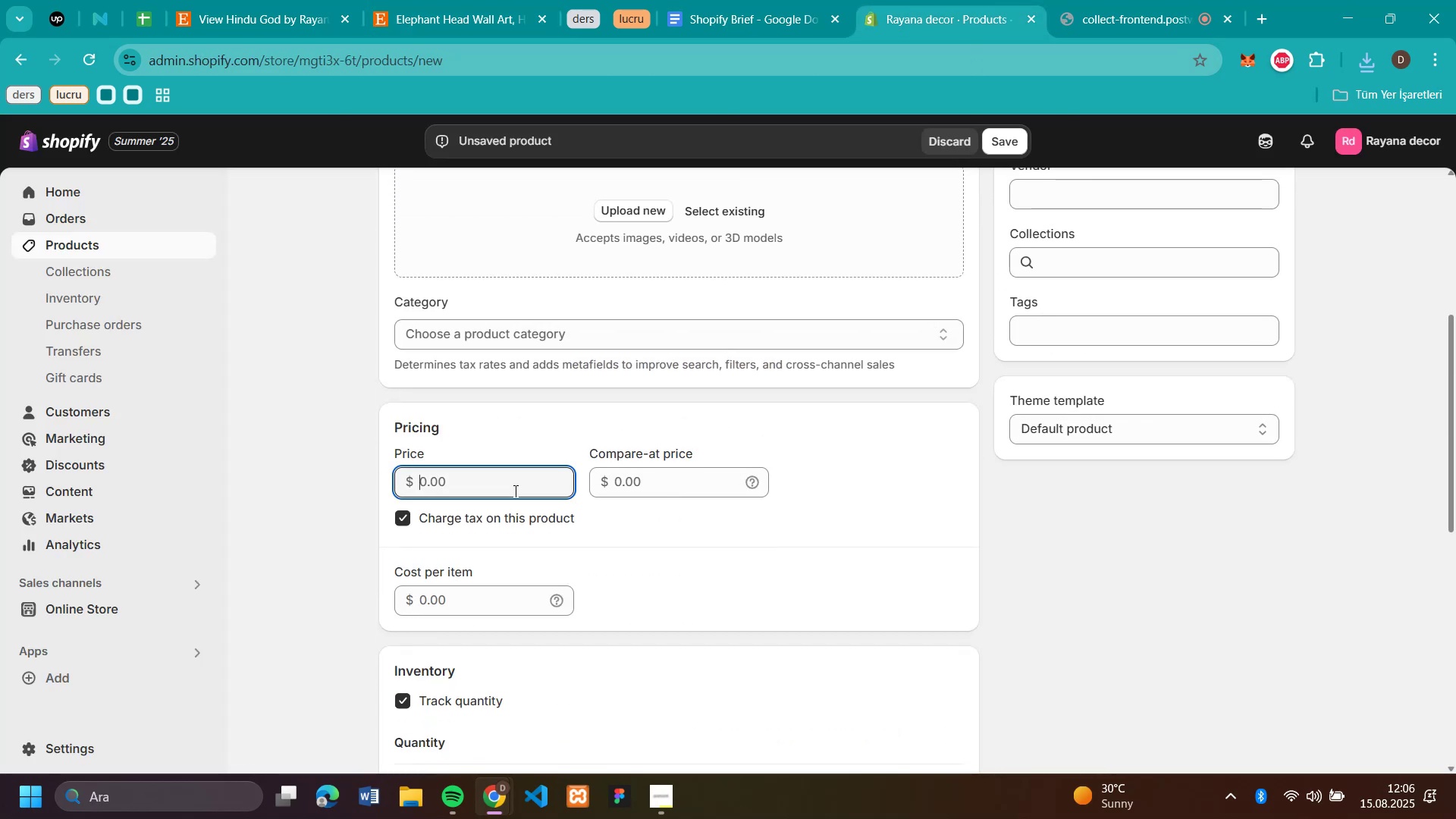 
key(Control+V)
 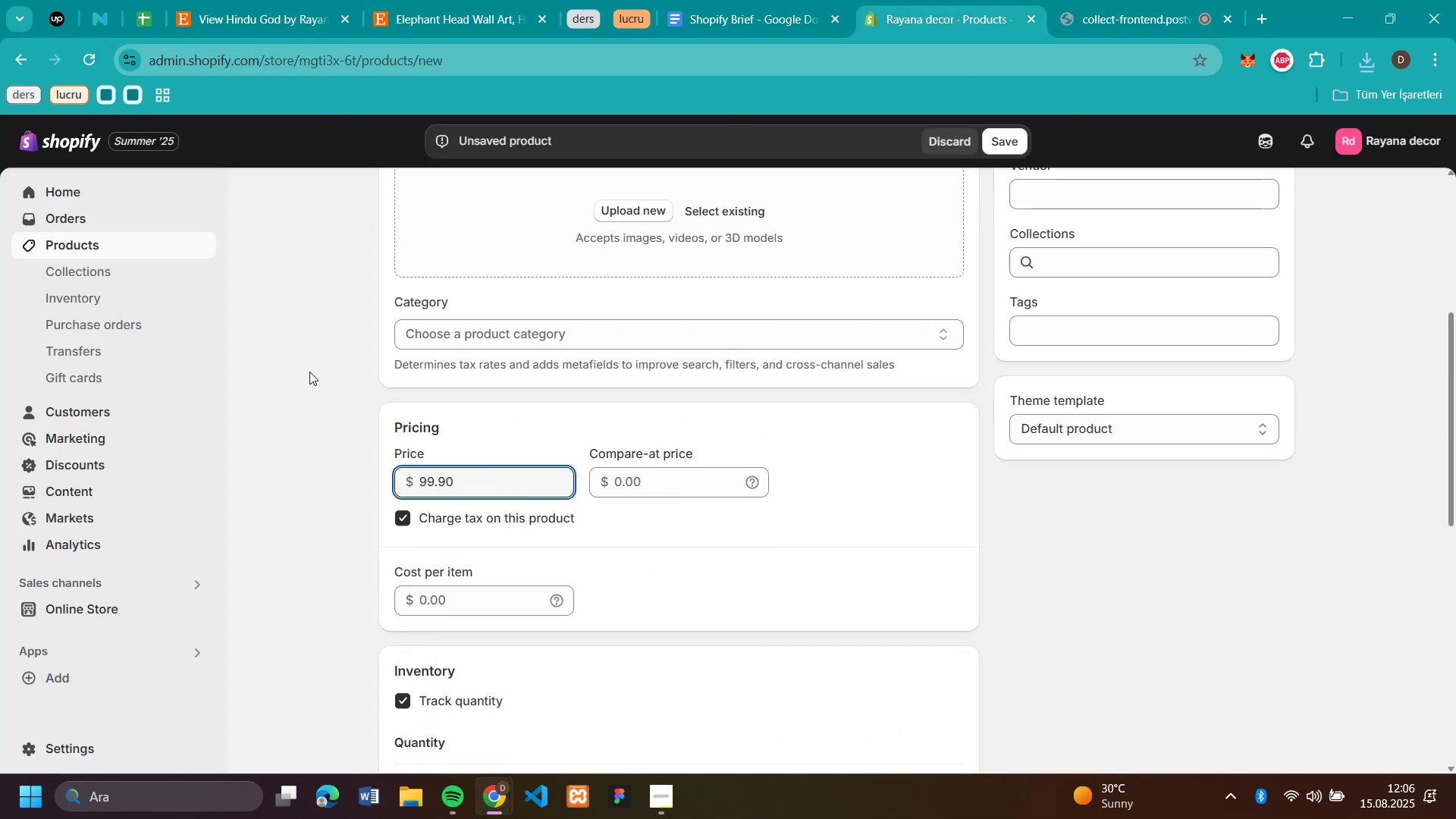 
left_click([324, 381])
 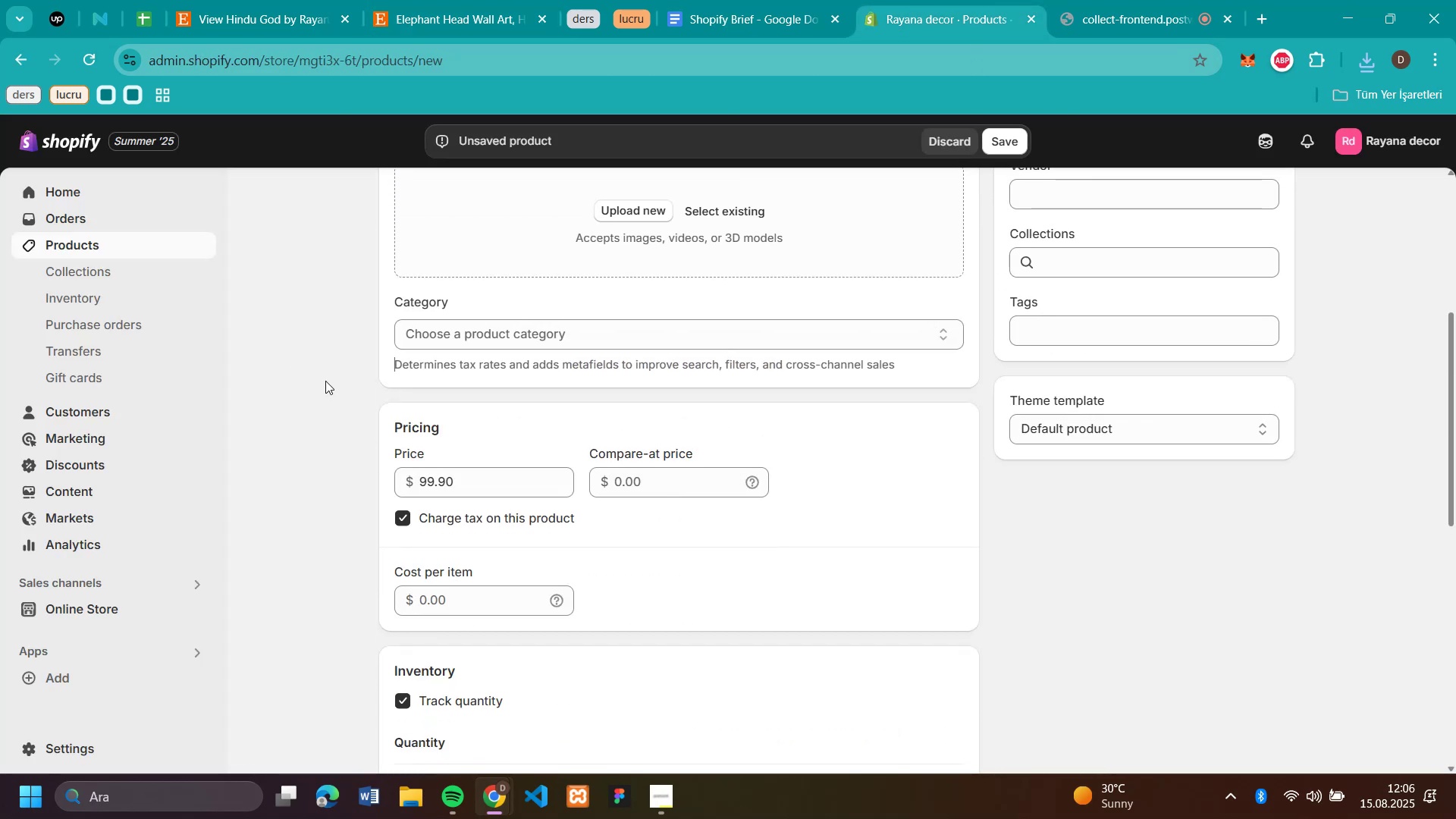 
scroll: coordinate [328, 381], scroll_direction: up, amount: 3.0
 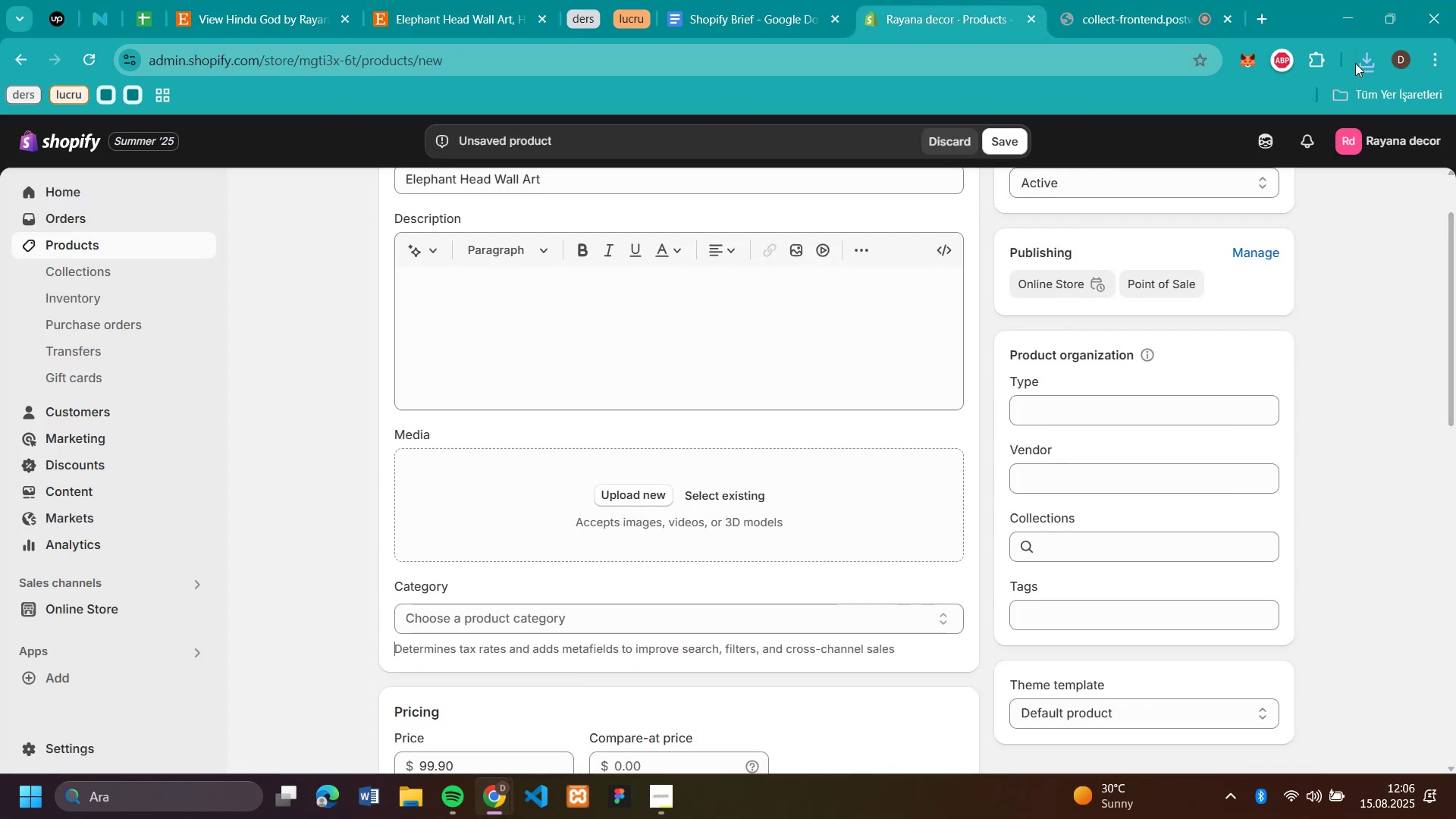 
left_click([1365, 67])
 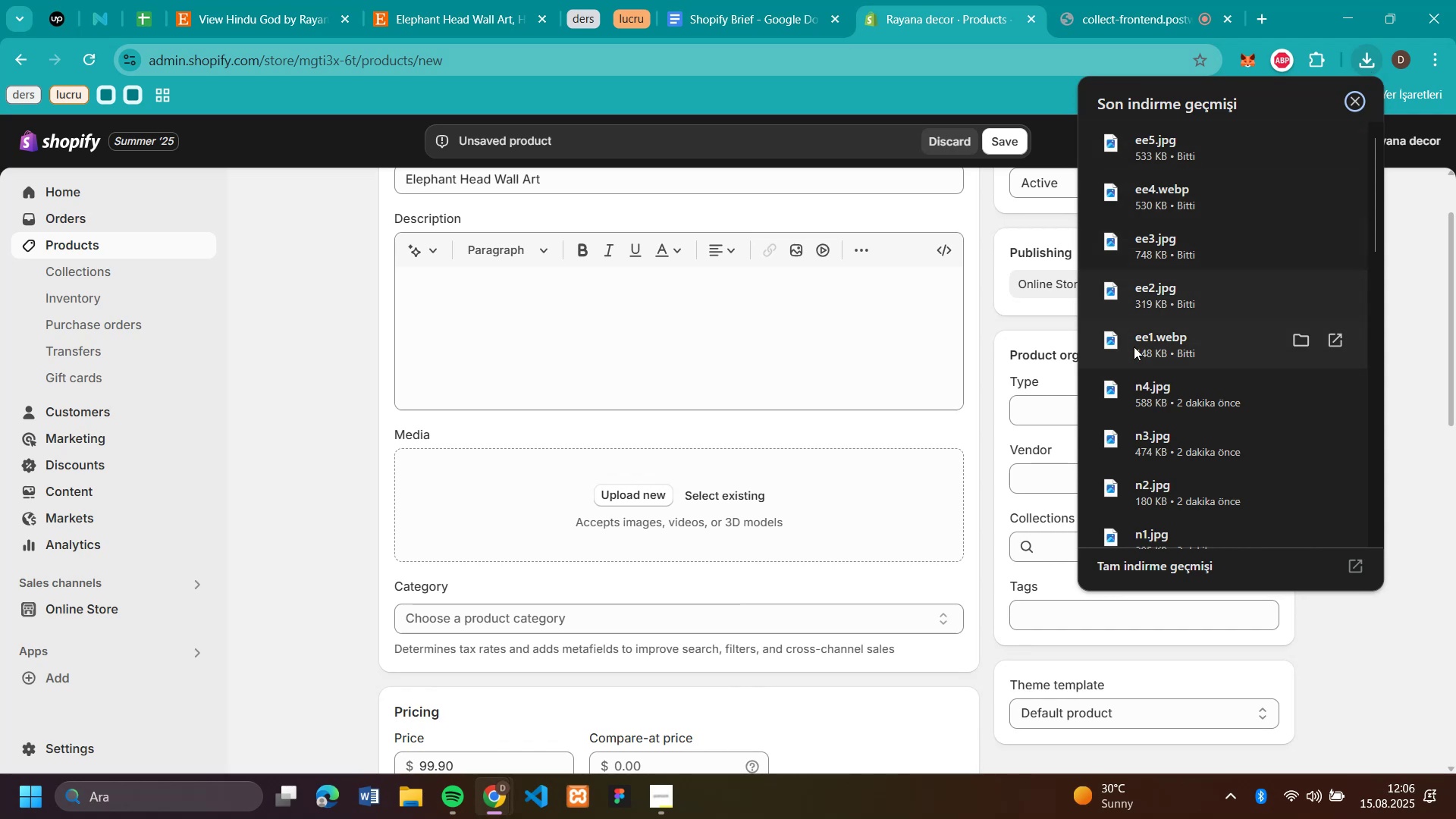 
left_click_drag(start_coordinate=[1136, 340], to_coordinate=[596, 503])
 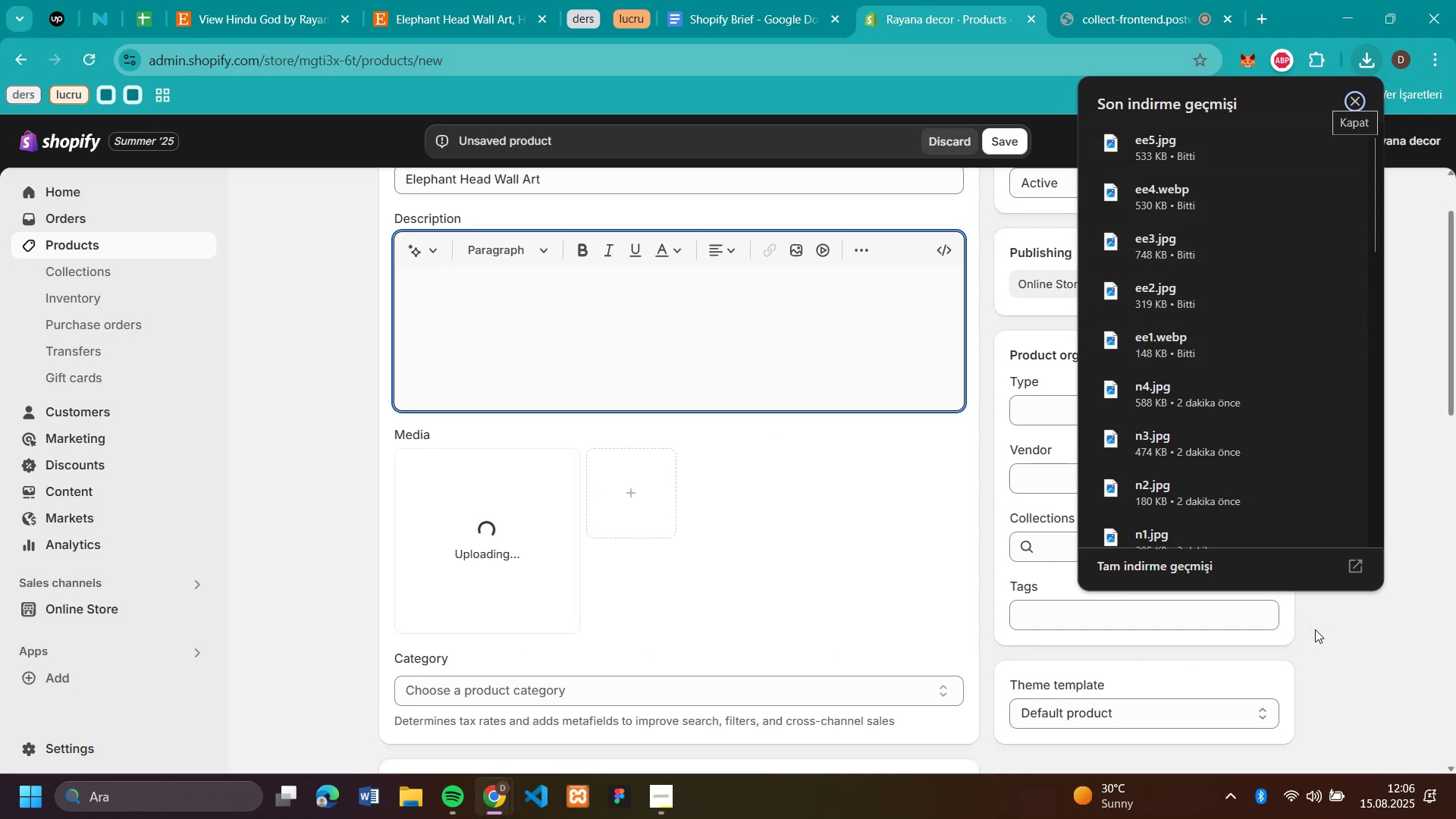 
left_click([1373, 635])
 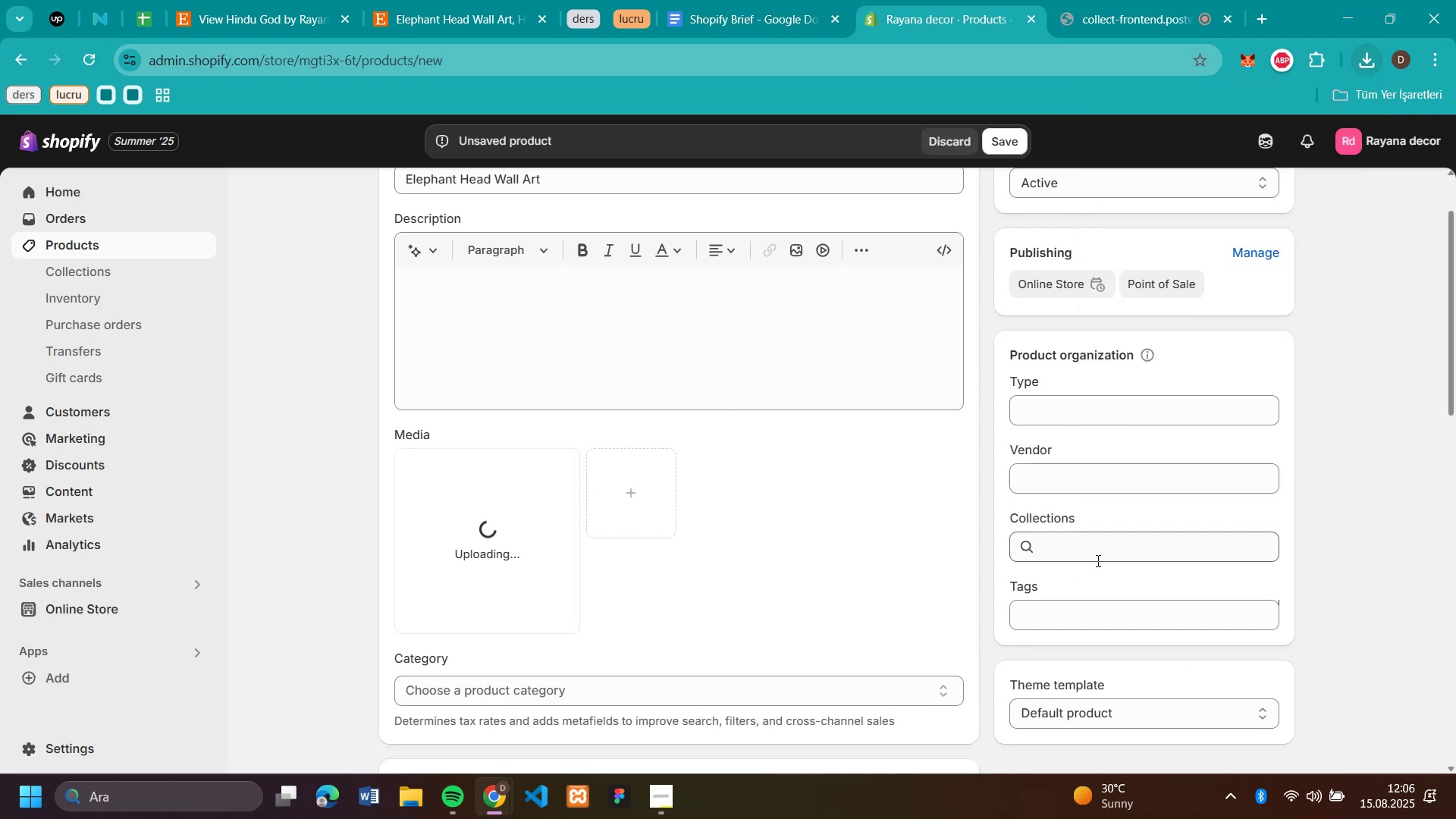 
left_click([1097, 551])
 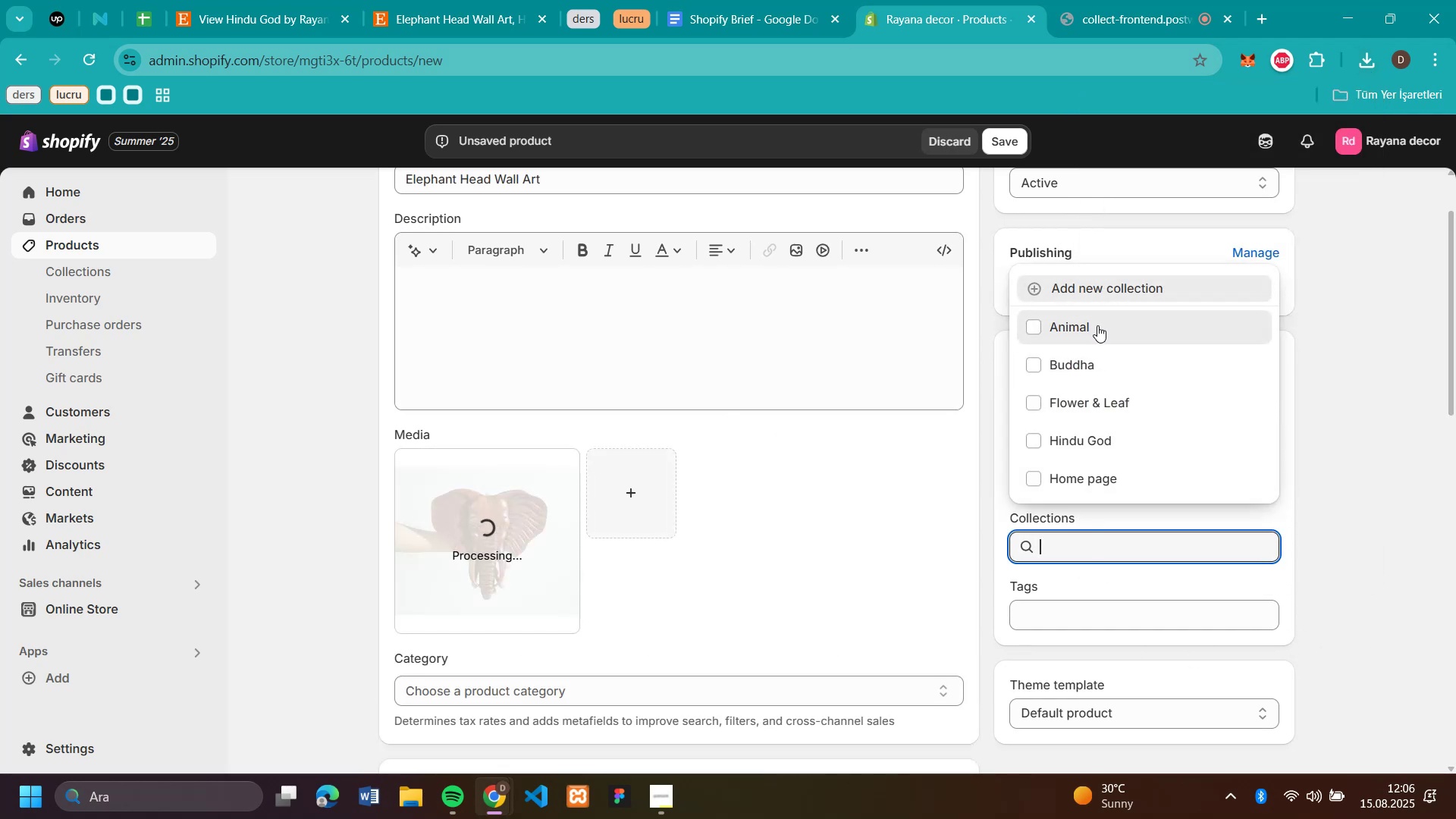 
left_click([1370, 422])
 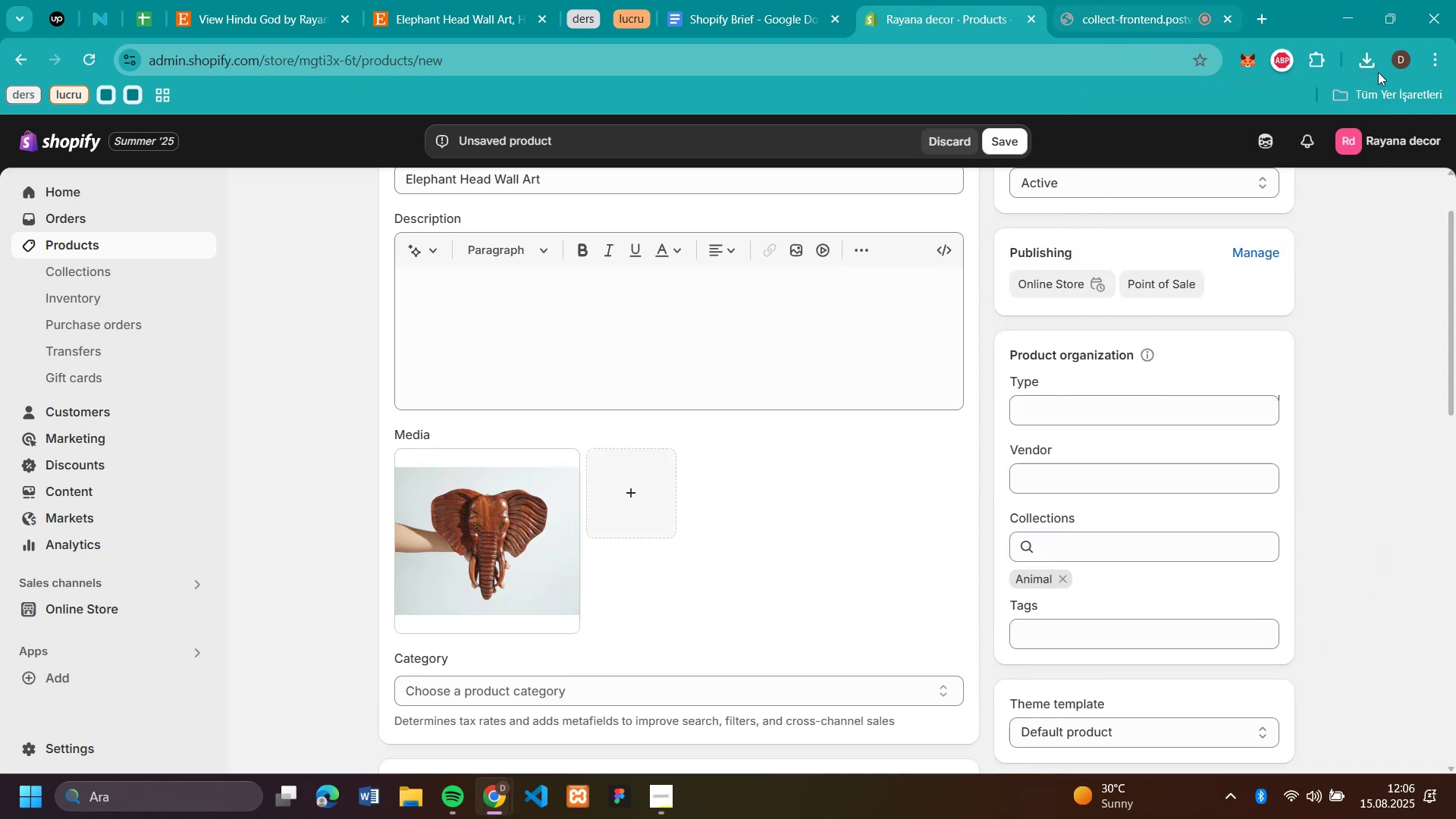 
left_click([1377, 66])
 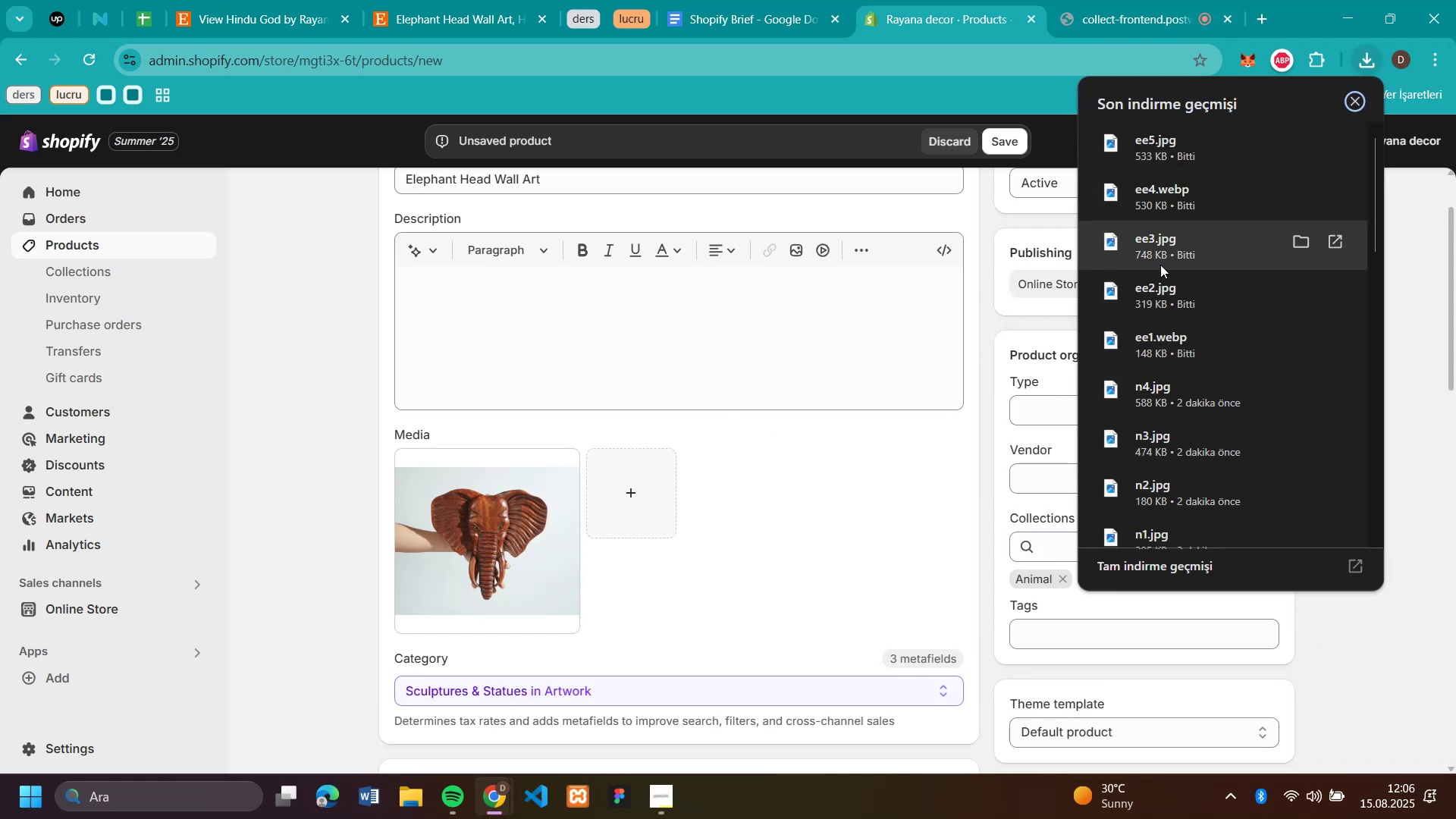 
left_click_drag(start_coordinate=[1157, 297], to_coordinate=[792, 524])
 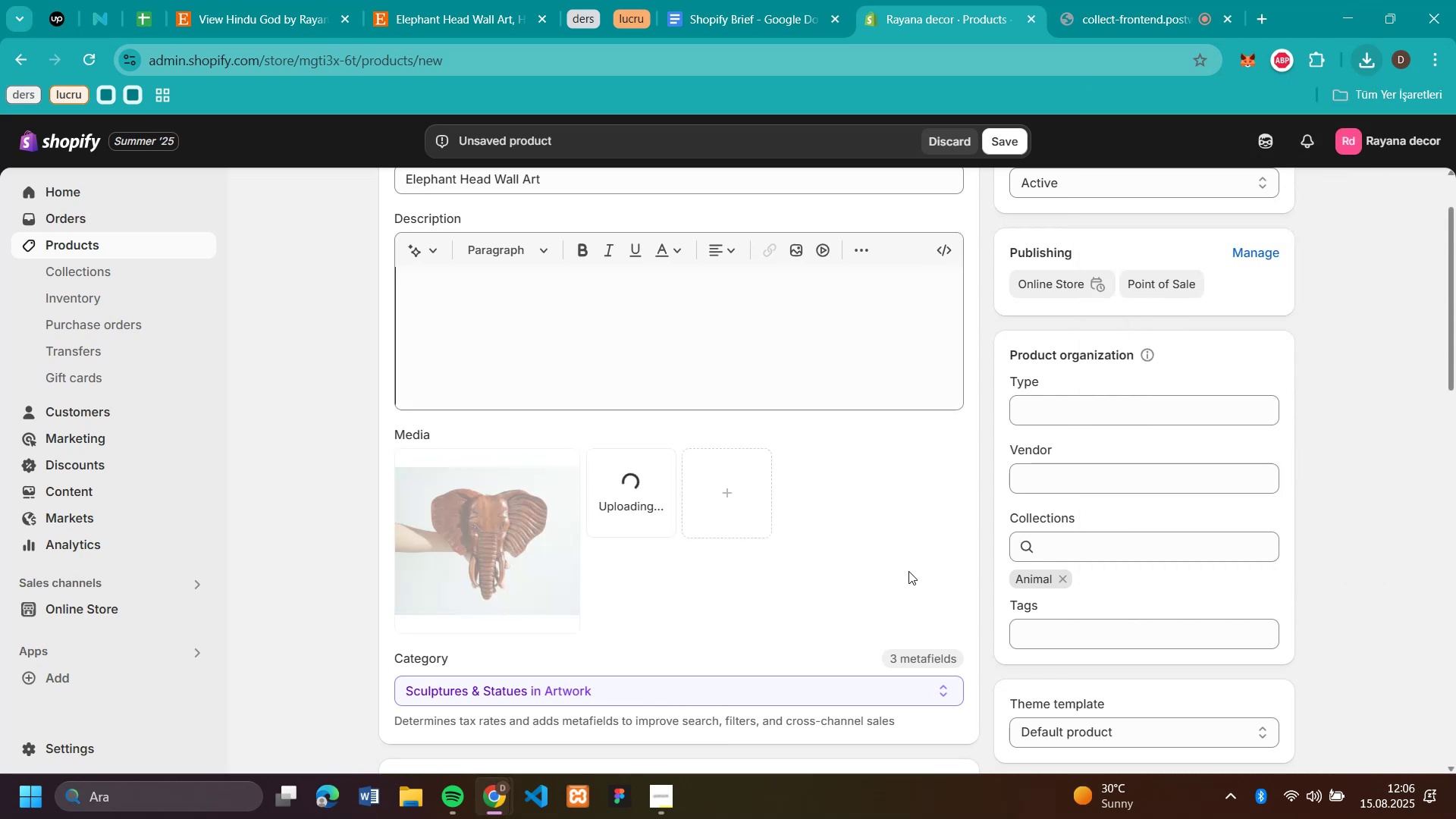 
scroll: coordinate [828, 645], scroll_direction: down, amount: 5.0
 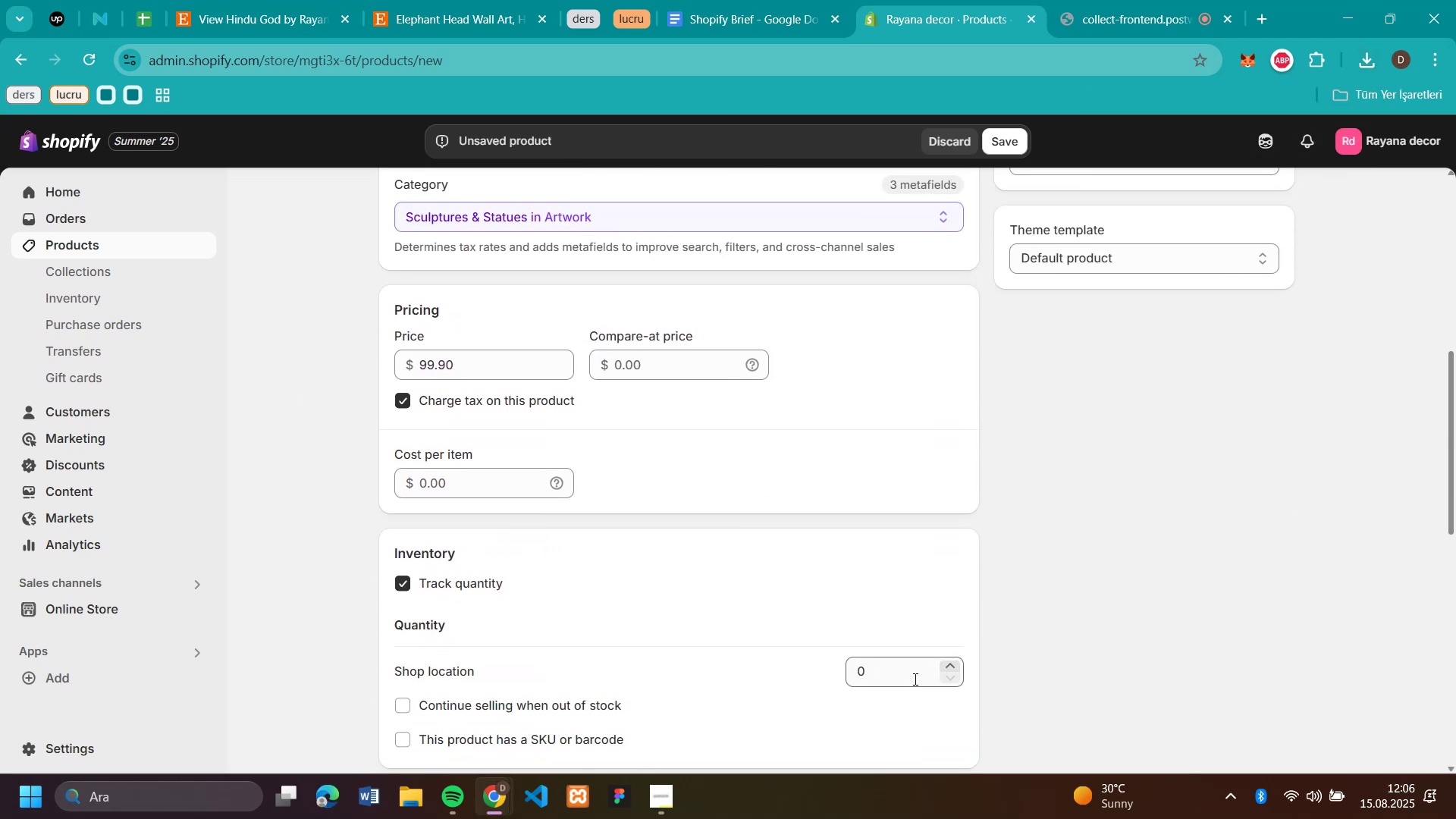 
left_click([893, 675])
 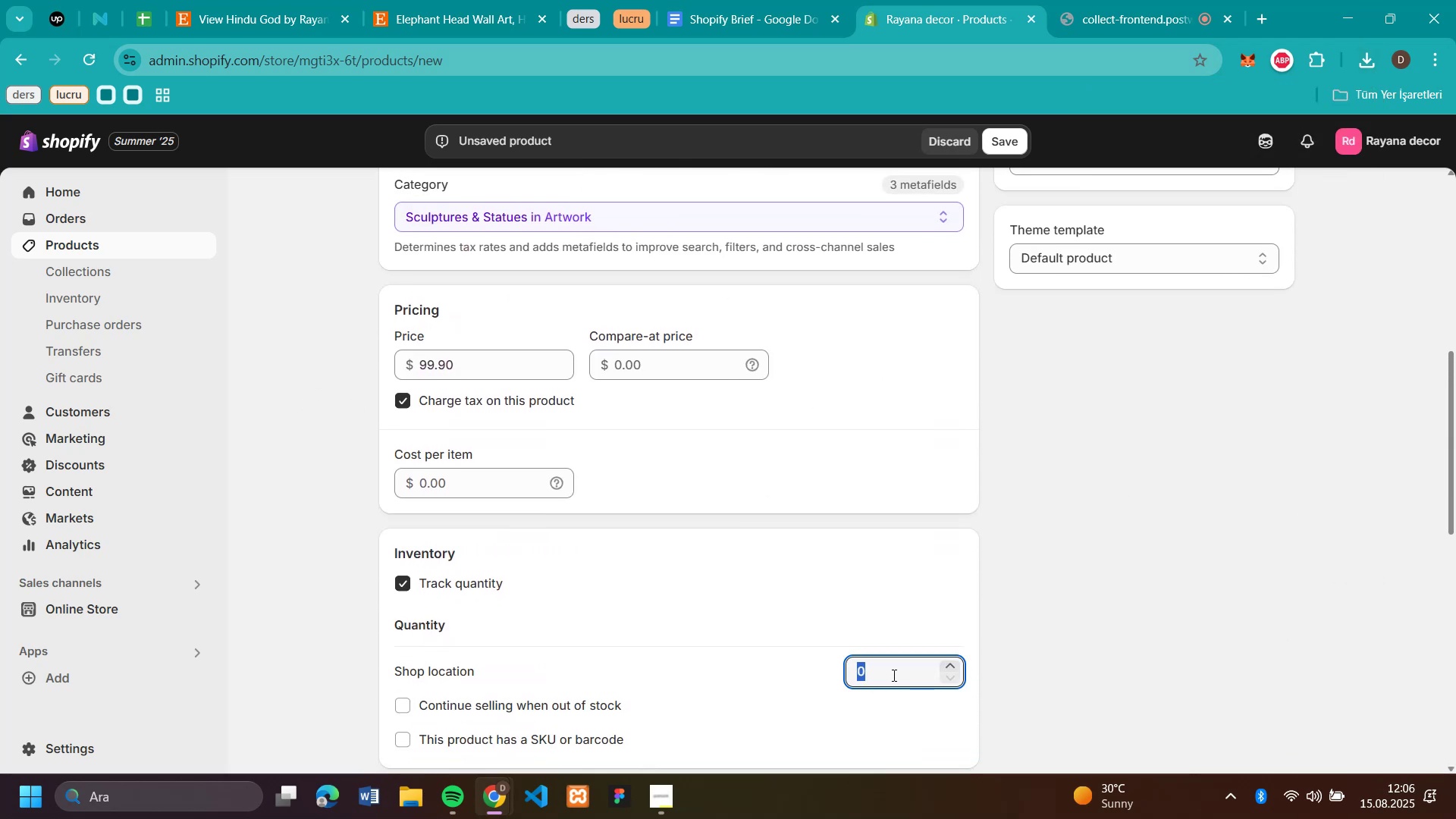 
type(50)
 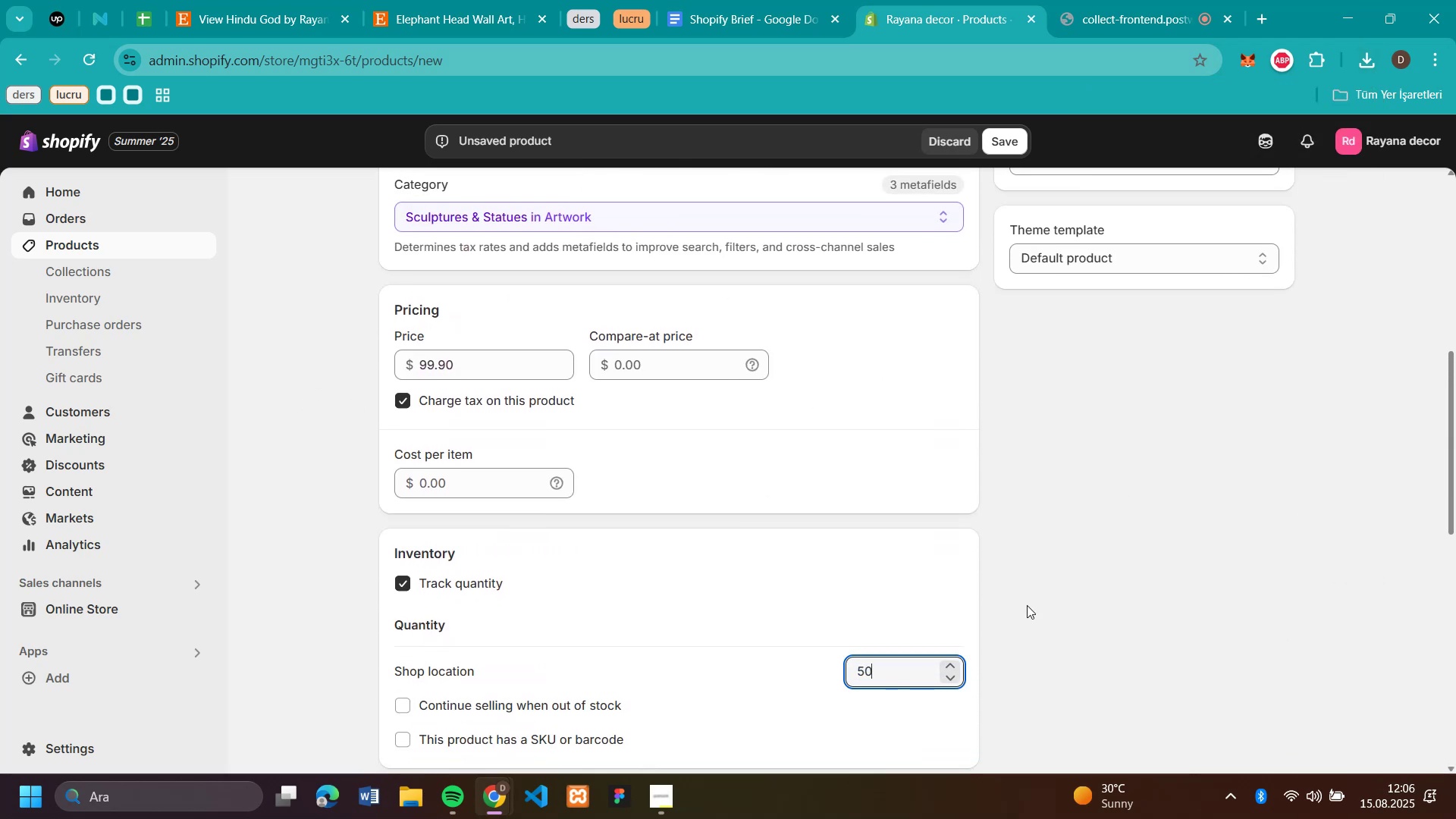 
left_click([1097, 599])
 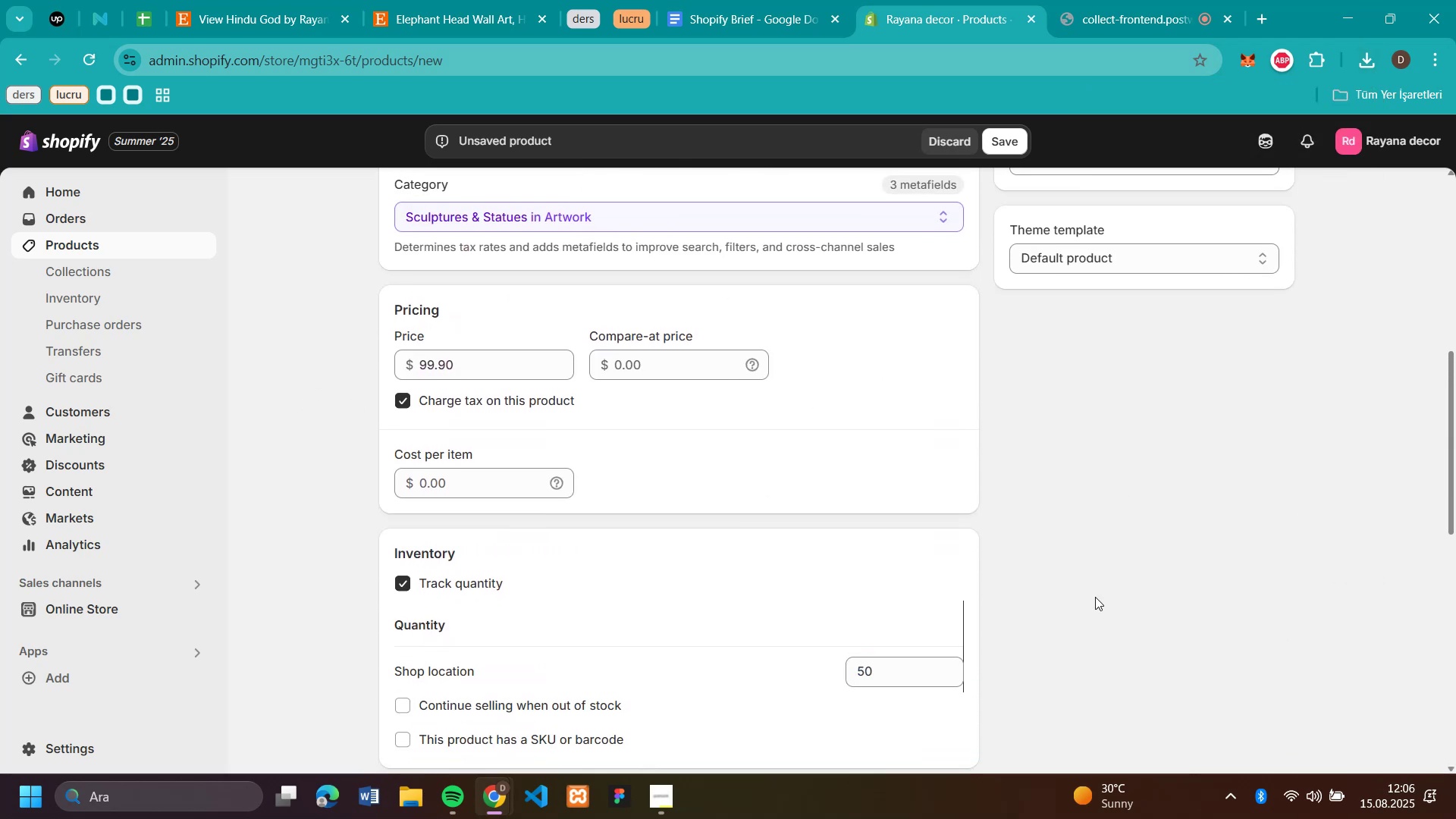 
scroll: coordinate [1060, 501], scroll_direction: up, amount: 3.0
 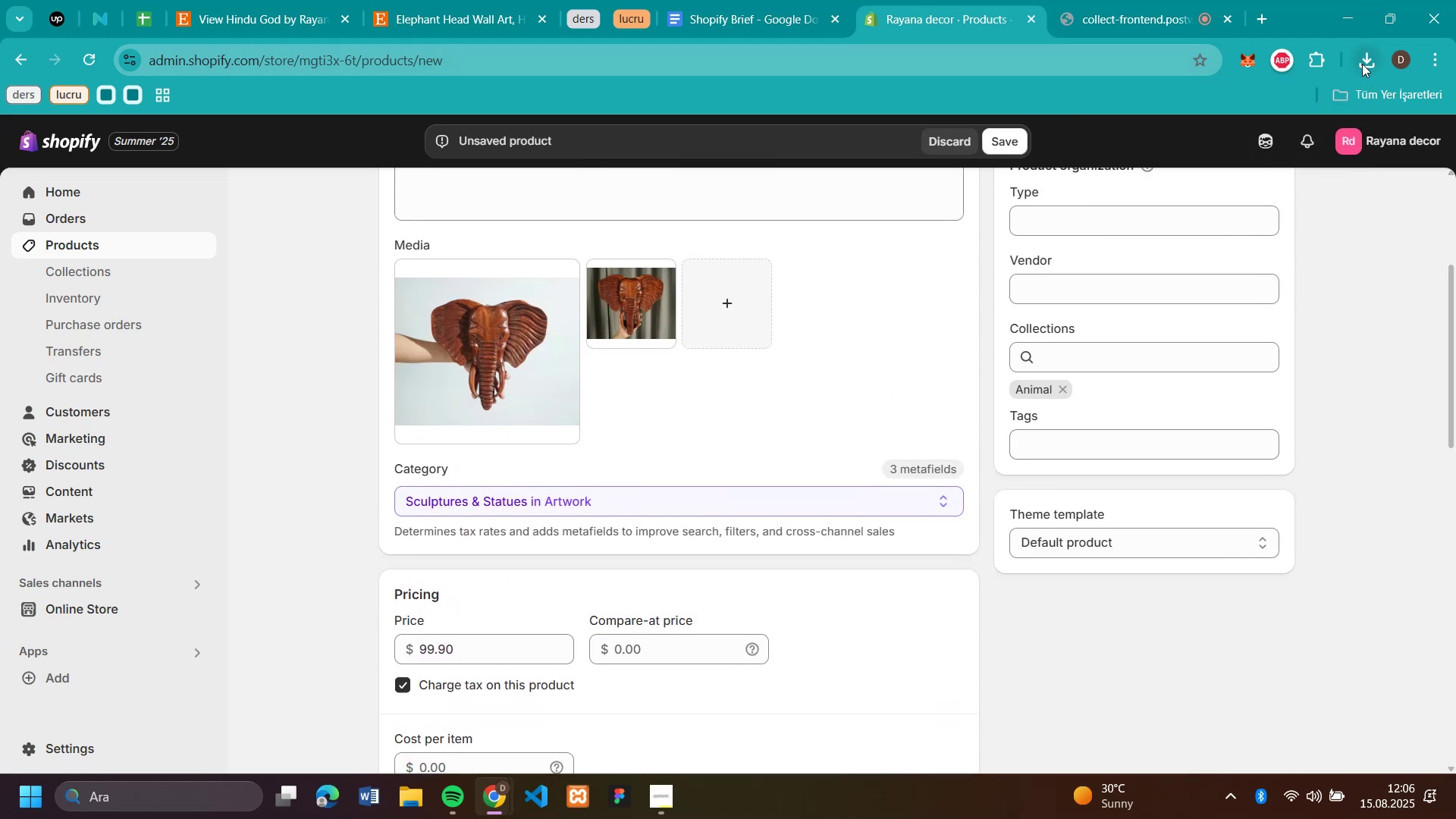 
left_click_drag(start_coordinate=[1166, 235], to_coordinate=[833, 313])
 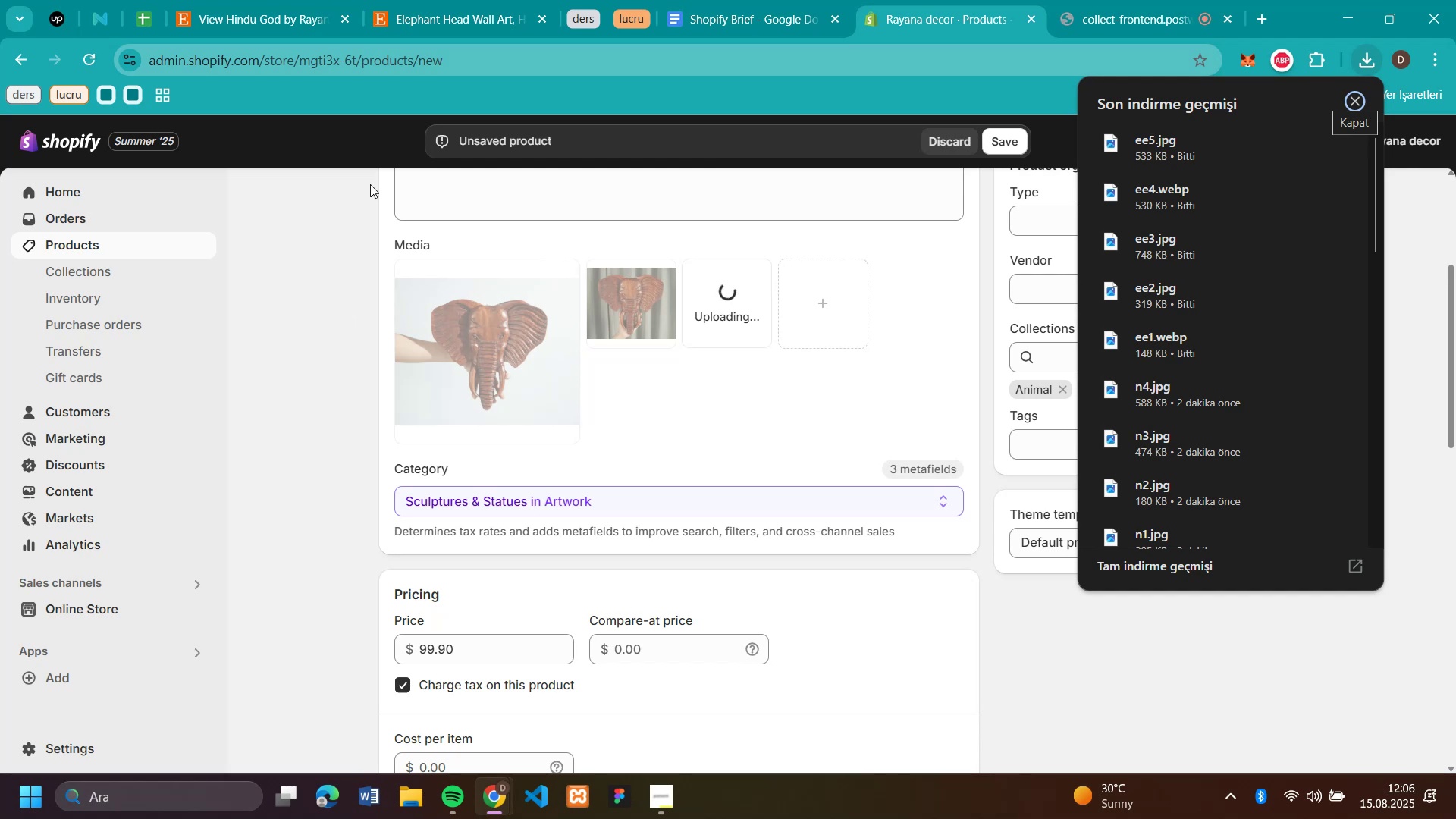 
left_click([431, 16])
 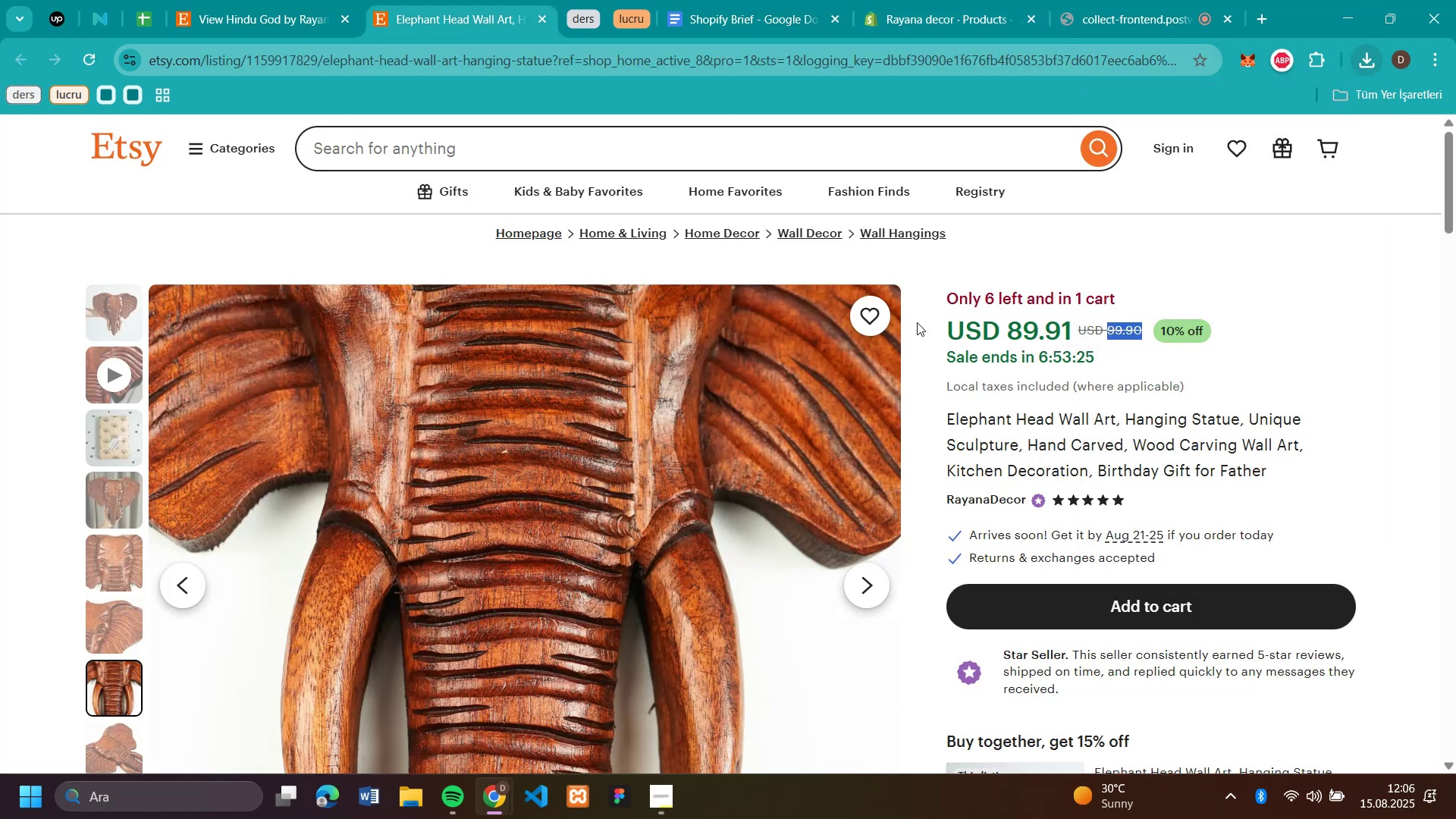 
scroll: coordinate [1132, 482], scroll_direction: down, amount: 10.0
 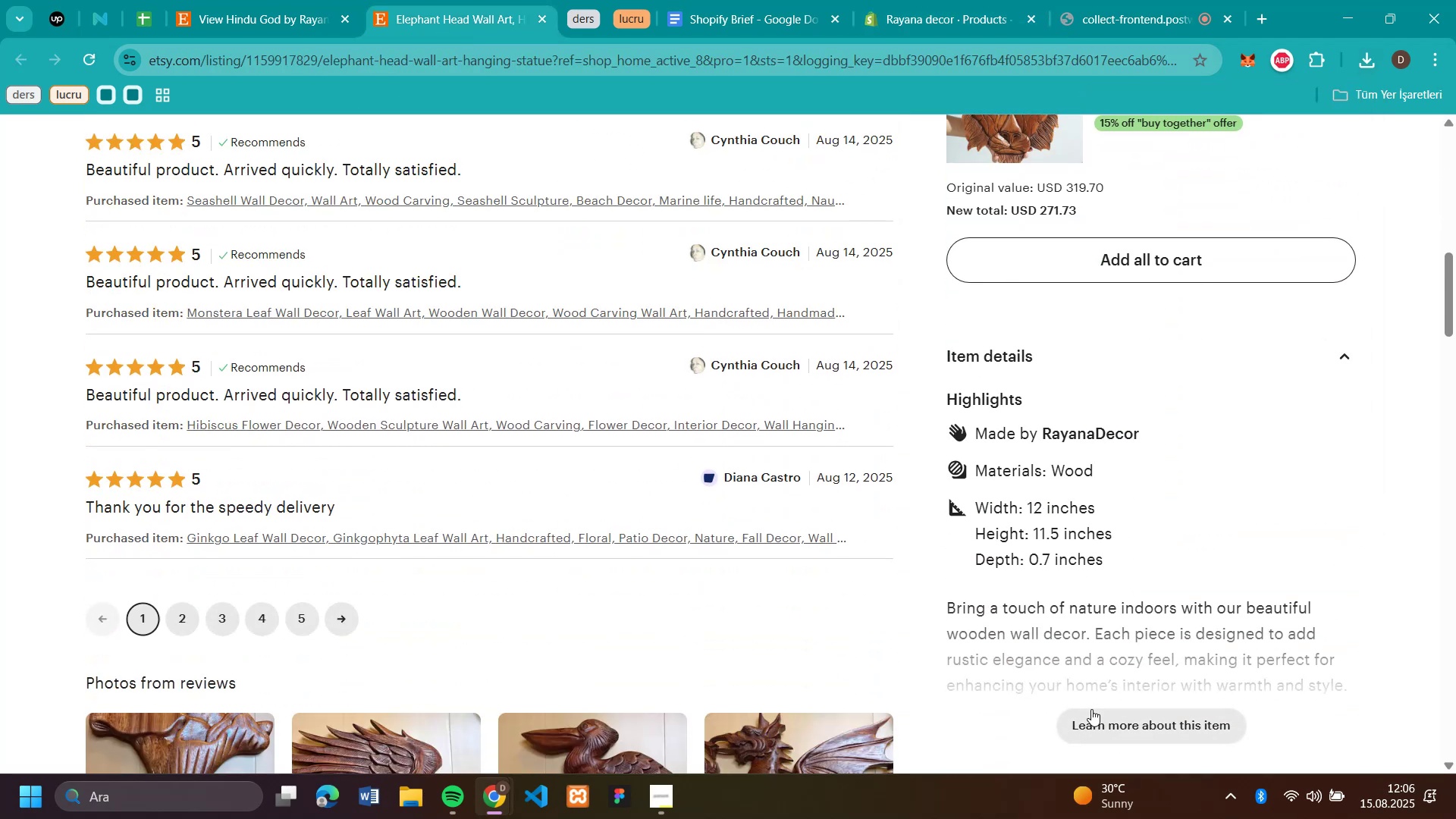 
left_click([1091, 715])
 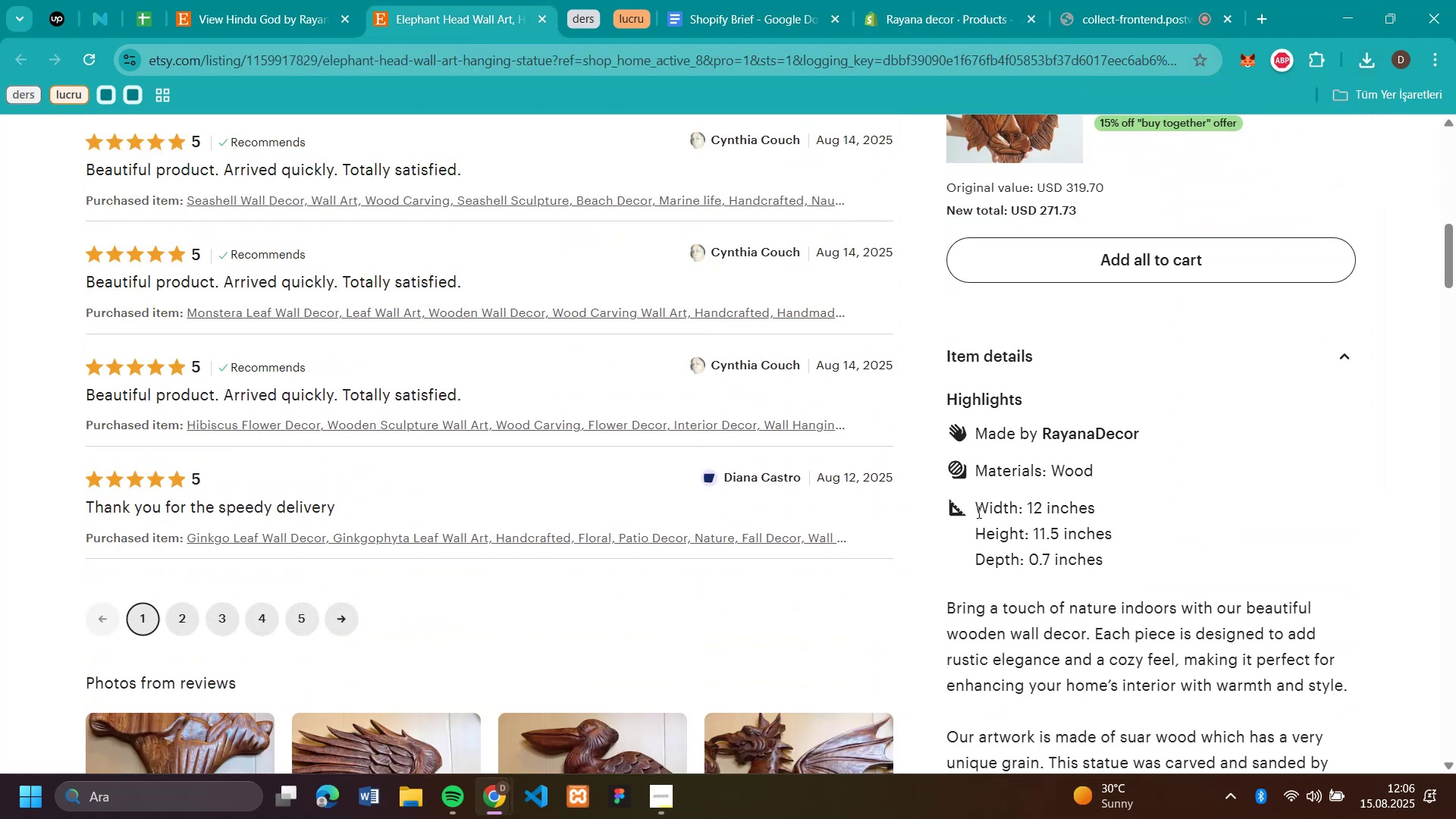 
left_click_drag(start_coordinate=[979, 507], to_coordinate=[1292, 140])
 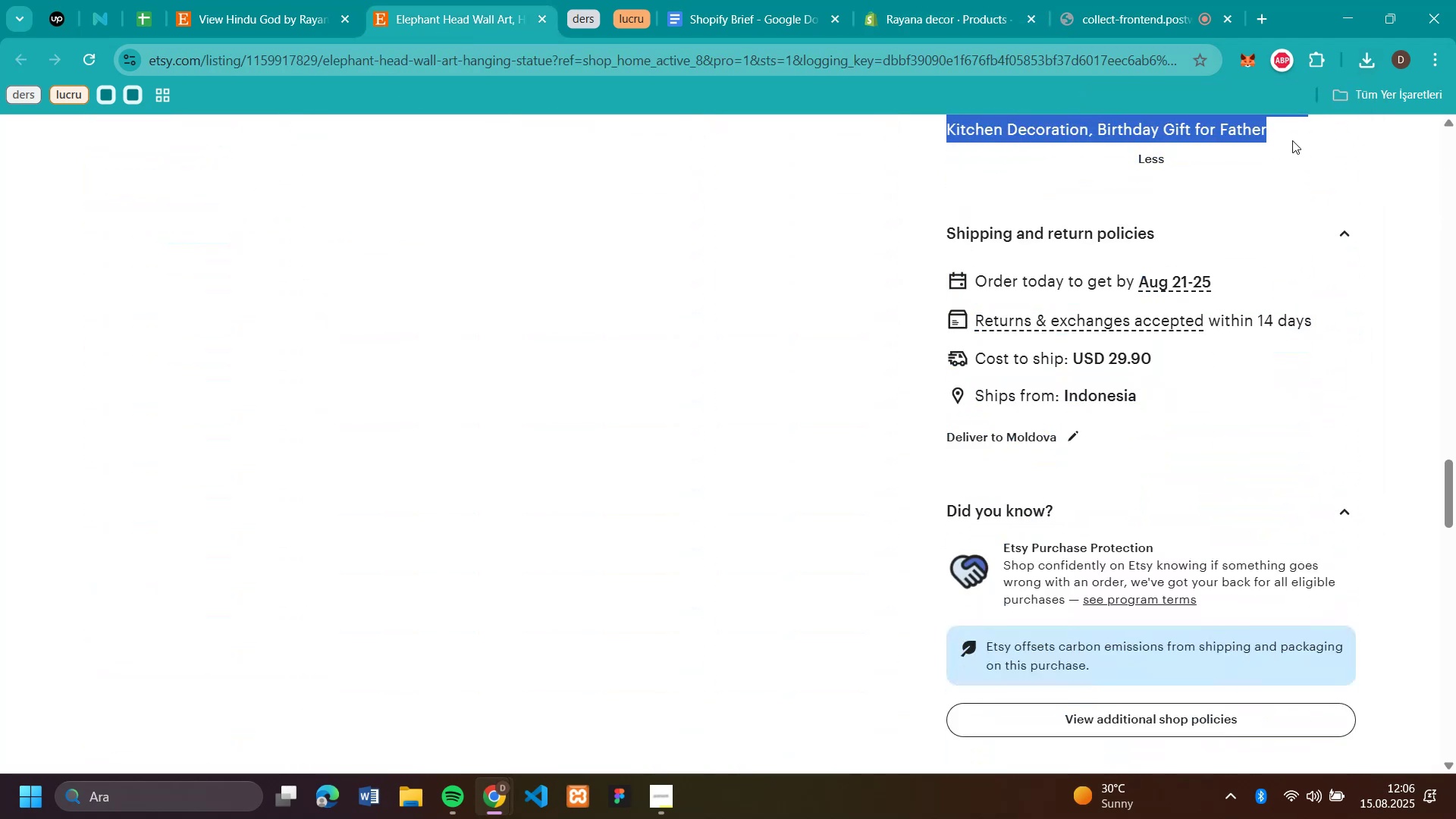 
key(Control+C)
 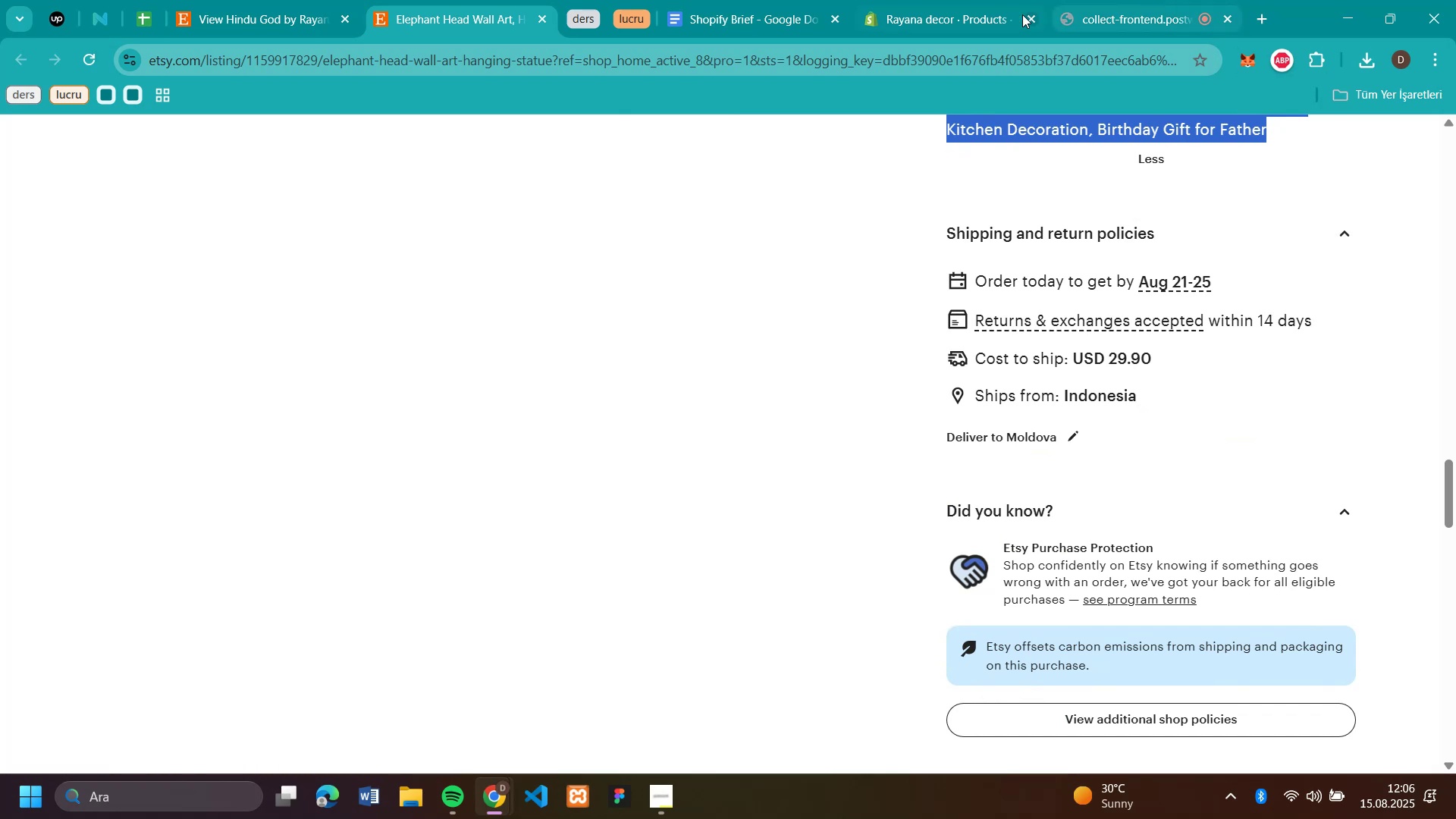 
left_click([919, 14])
 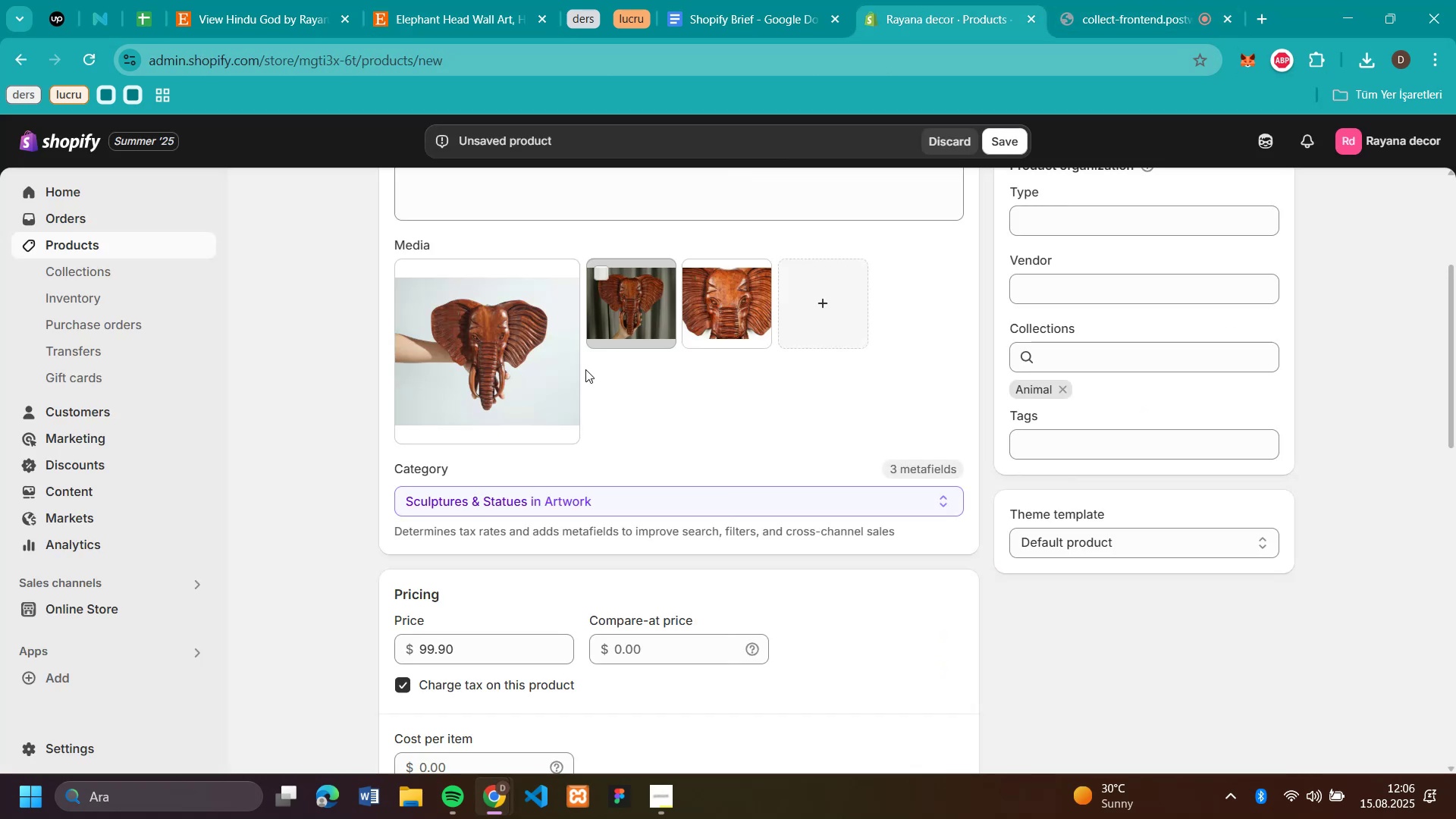 
scroll: coordinate [585, 340], scroll_direction: up, amount: 2.0
 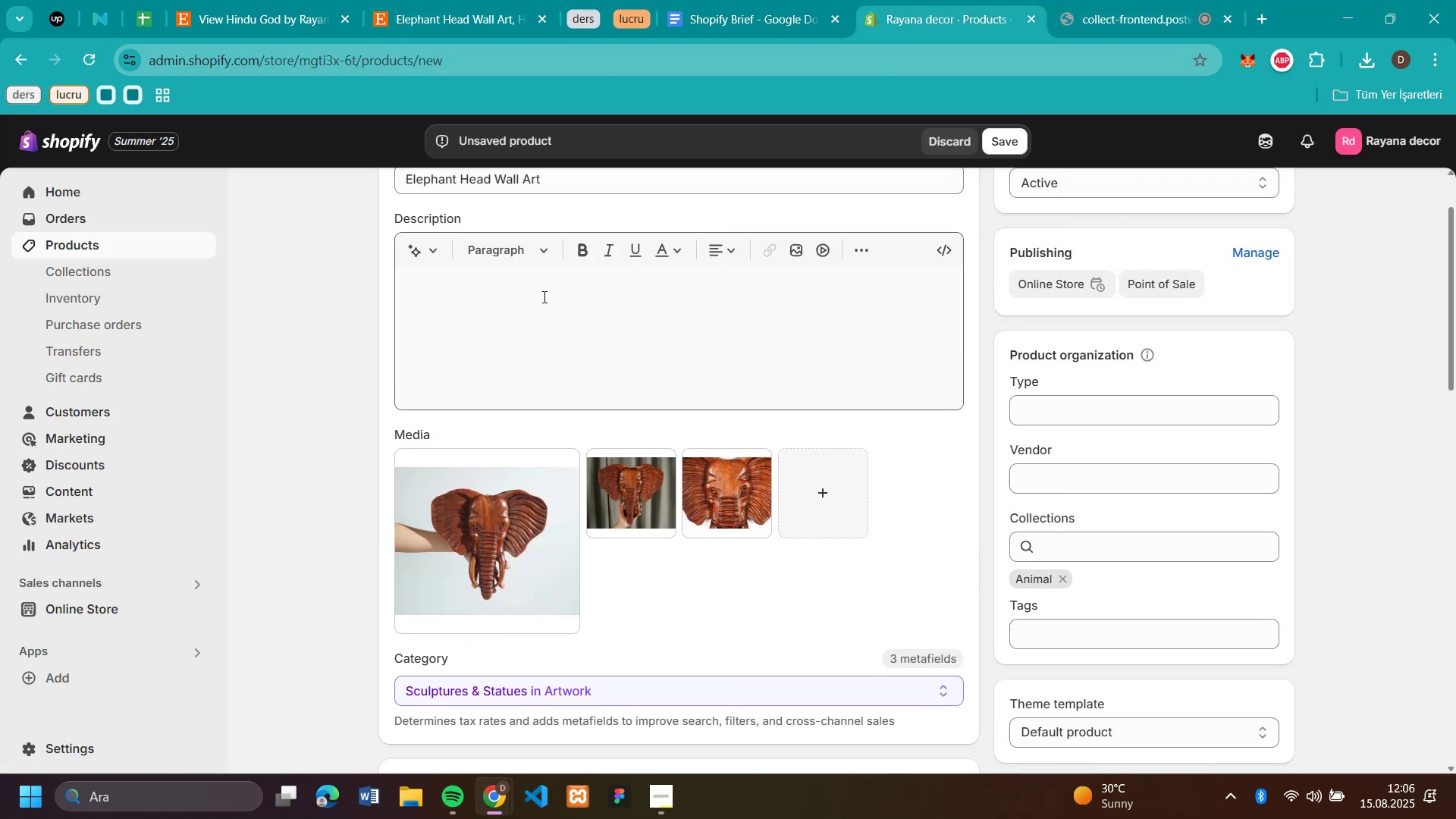 
left_click([529, 295])
 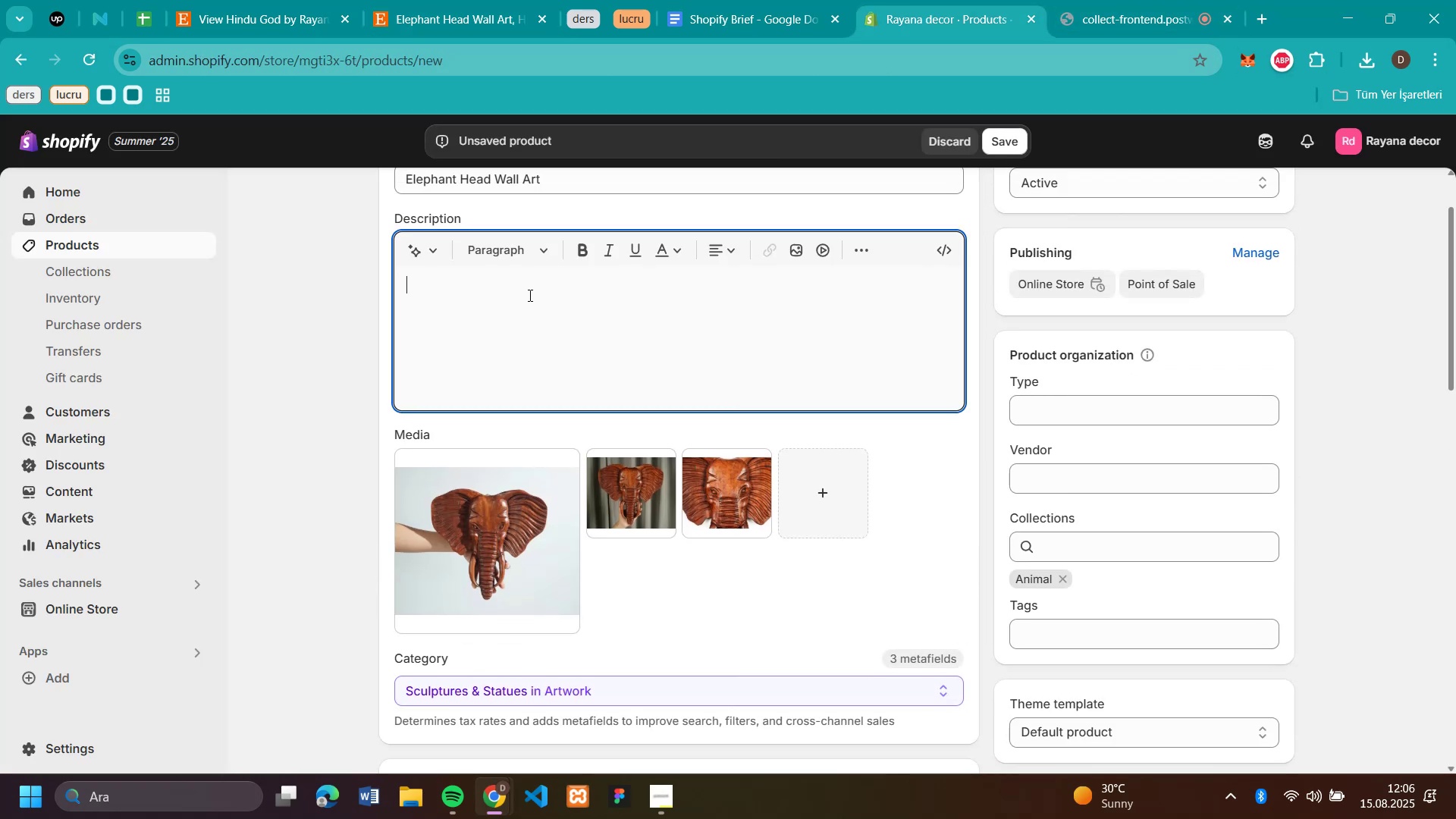 
key(Control+V)
 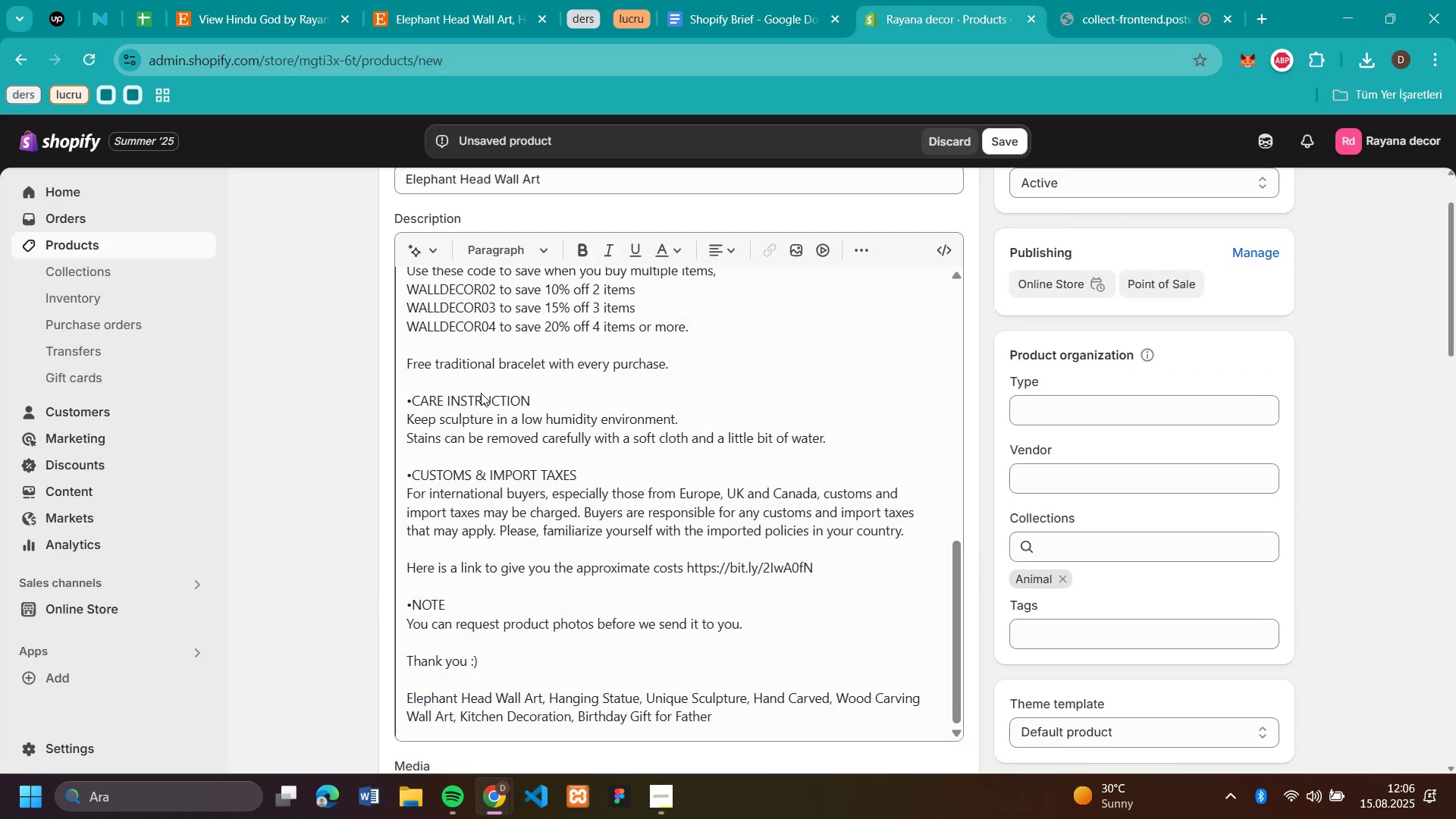 
scroll: coordinate [1316, 394], scroll_direction: down, amount: 4.0
 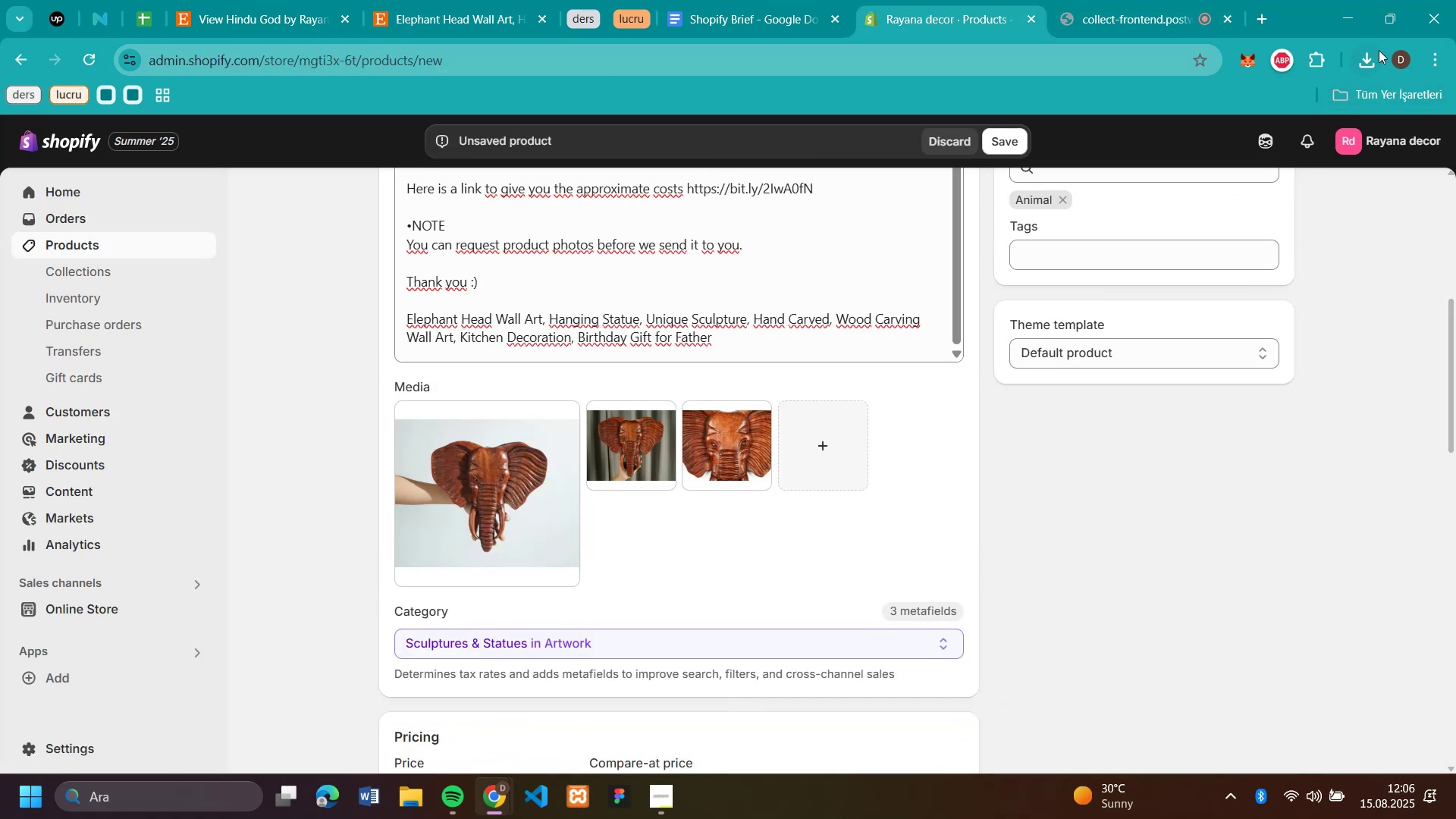 
left_click([1373, 58])
 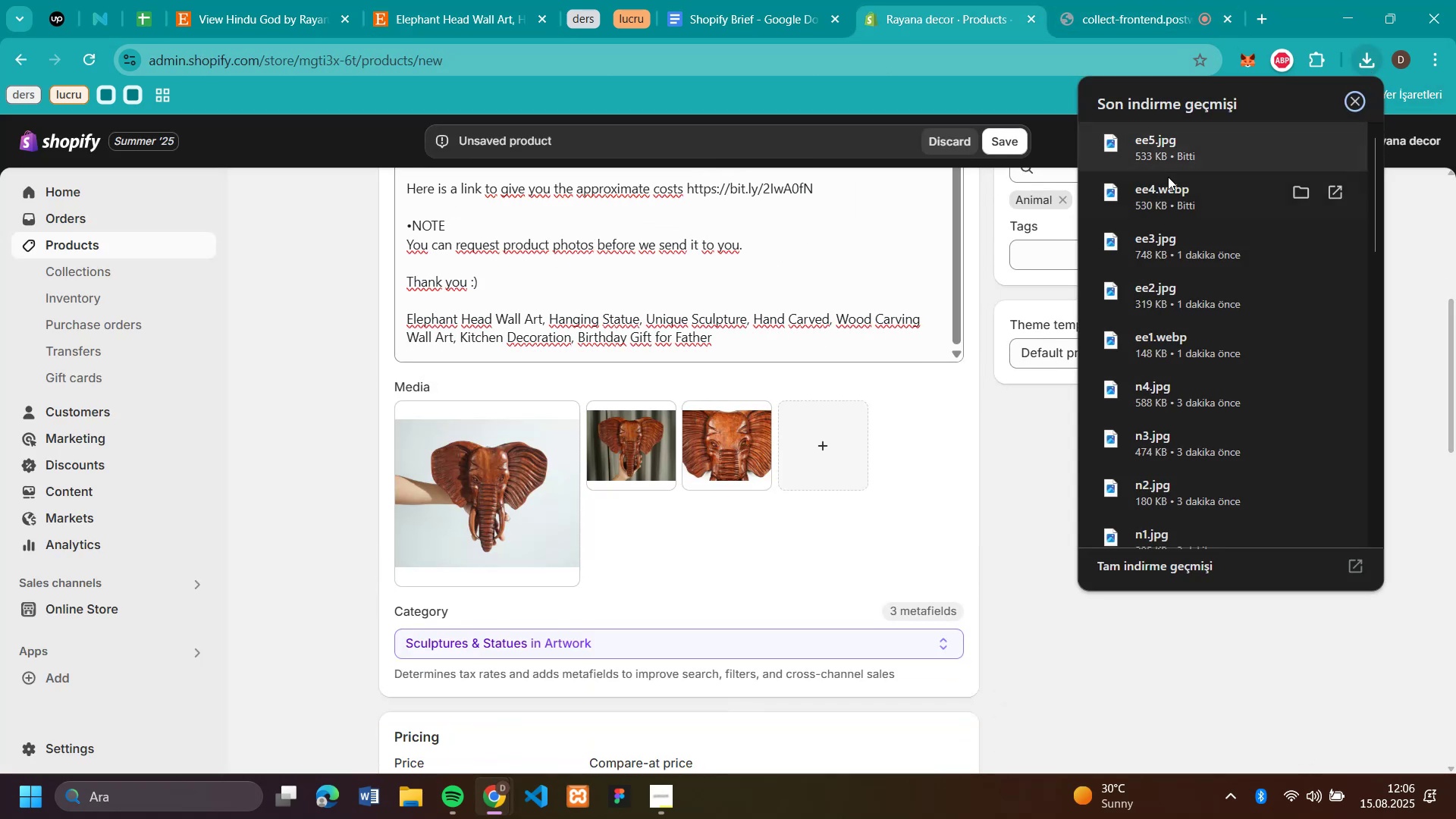 
left_click_drag(start_coordinate=[1159, 192], to_coordinate=[833, 467])
 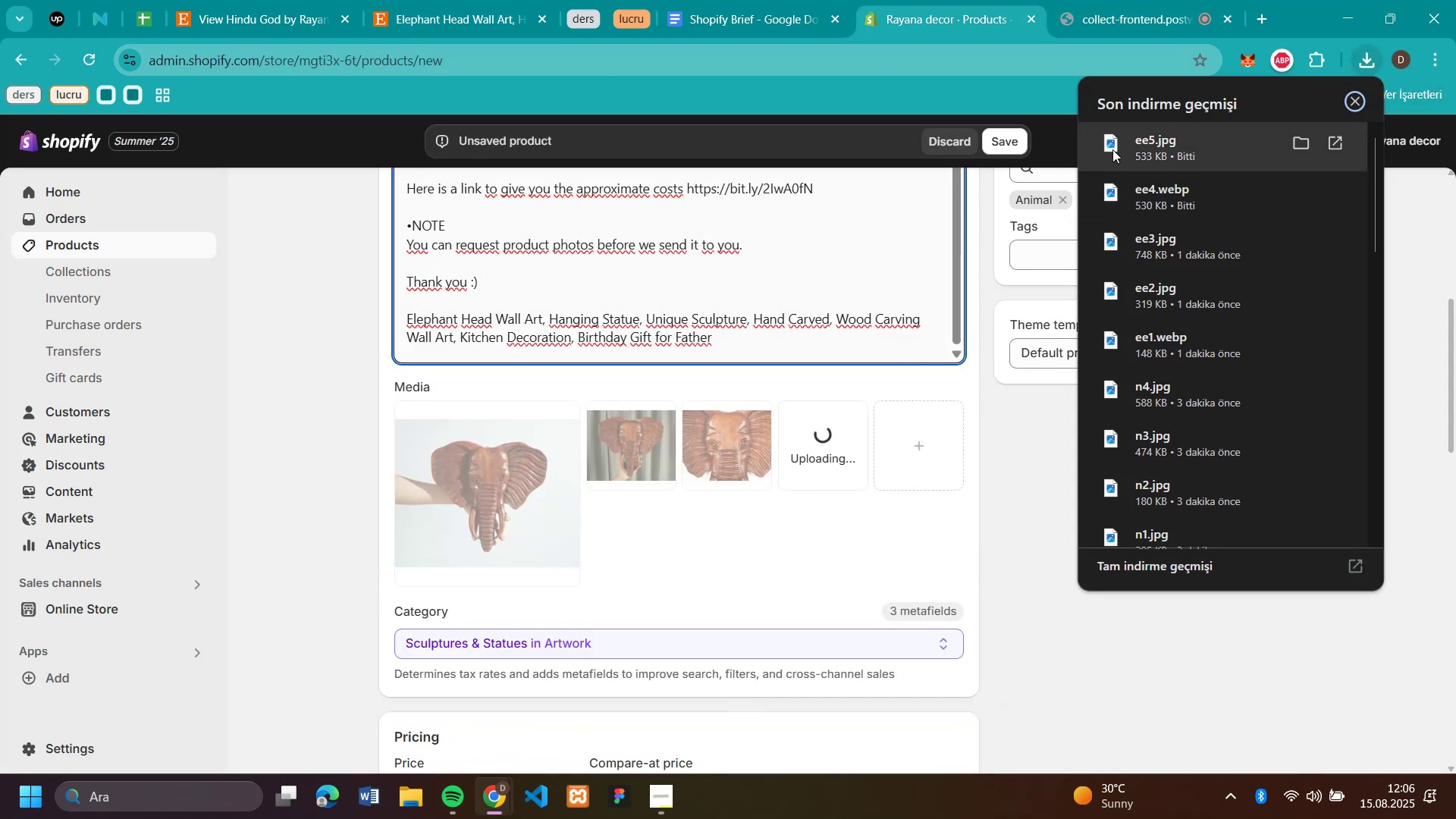 
left_click_drag(start_coordinate=[1112, 149], to_coordinate=[868, 508])
 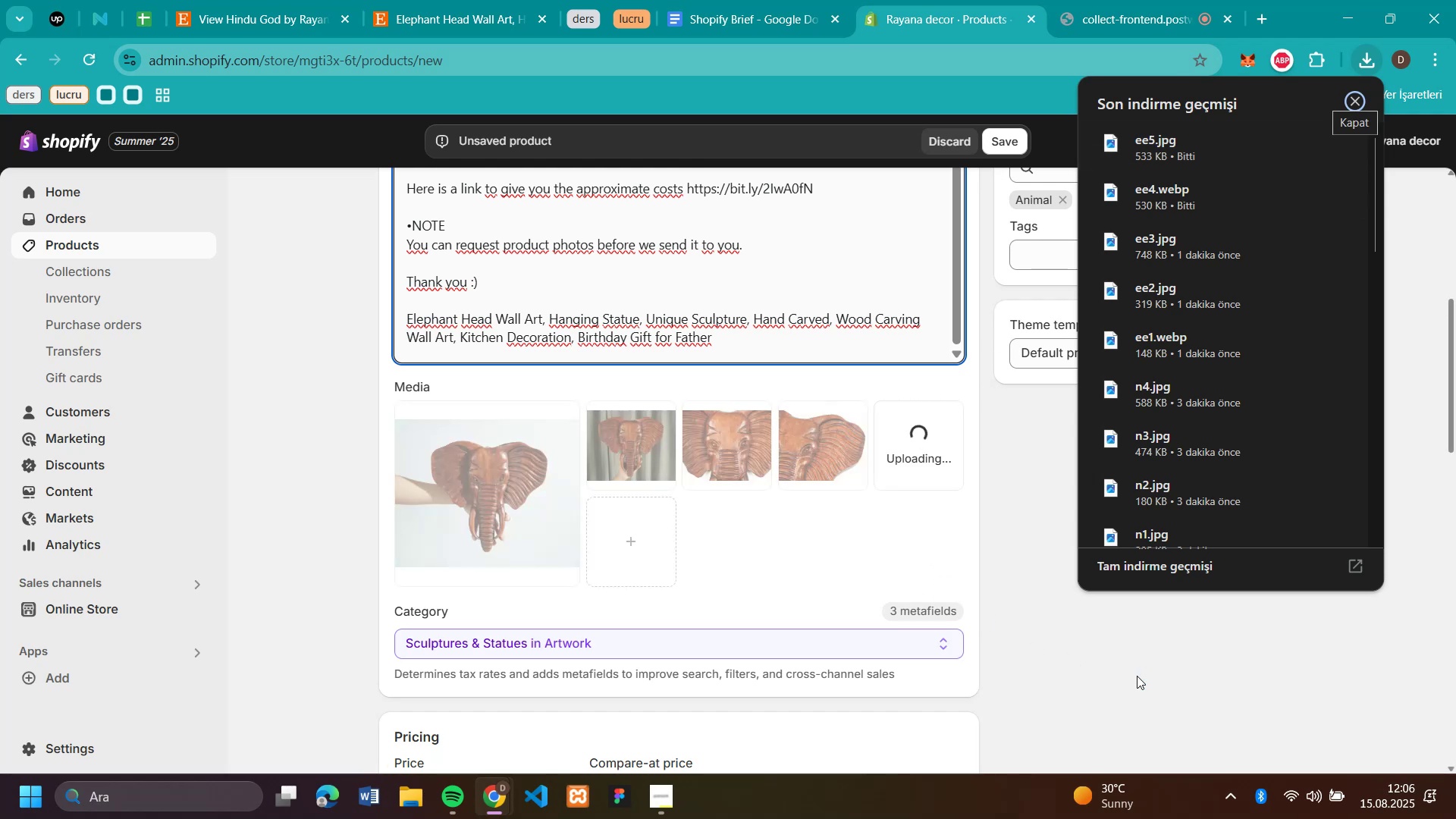 
left_click([1137, 676])
 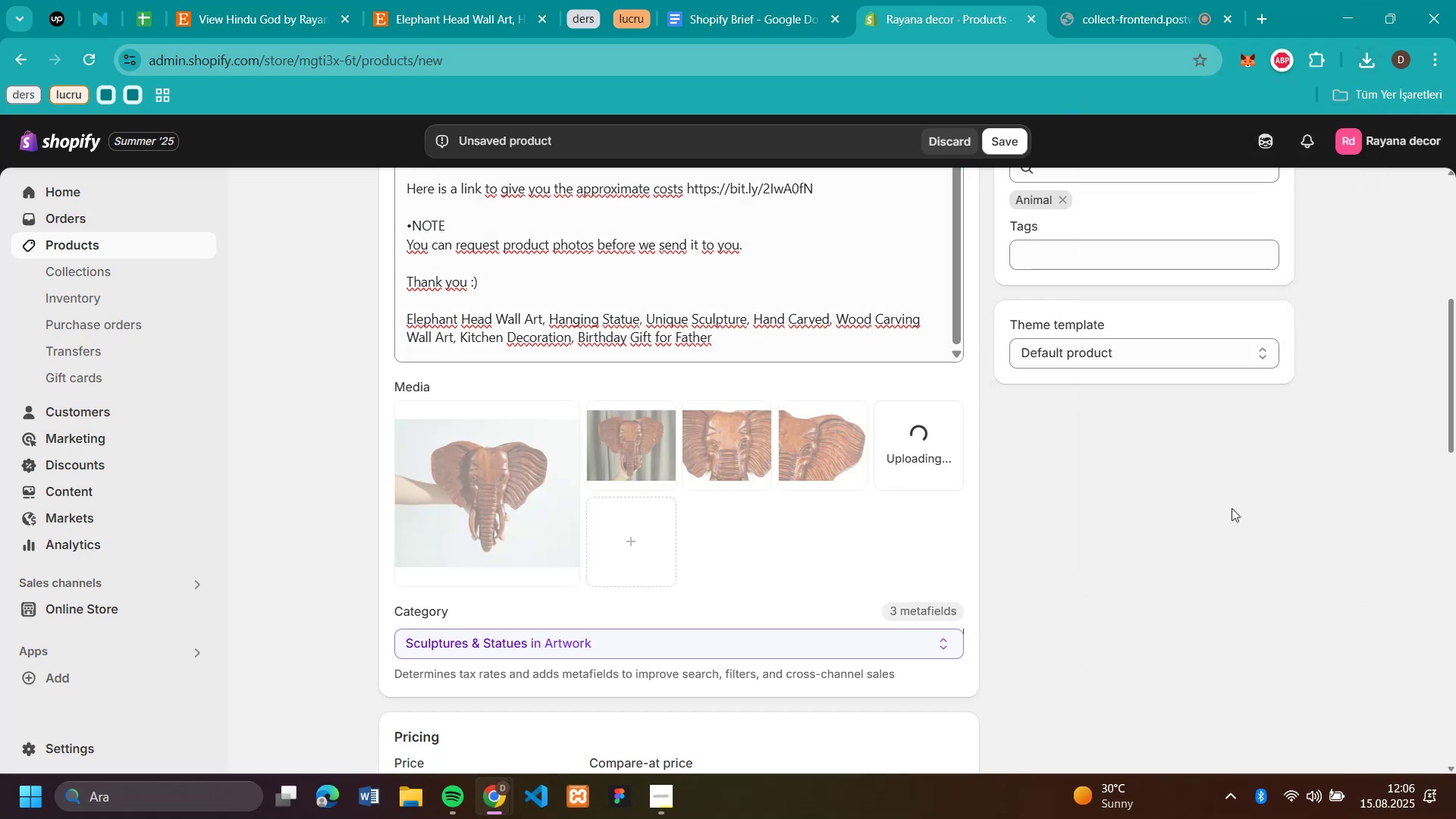 
scroll: coordinate [1232, 508], scroll_direction: down, amount: 4.0
 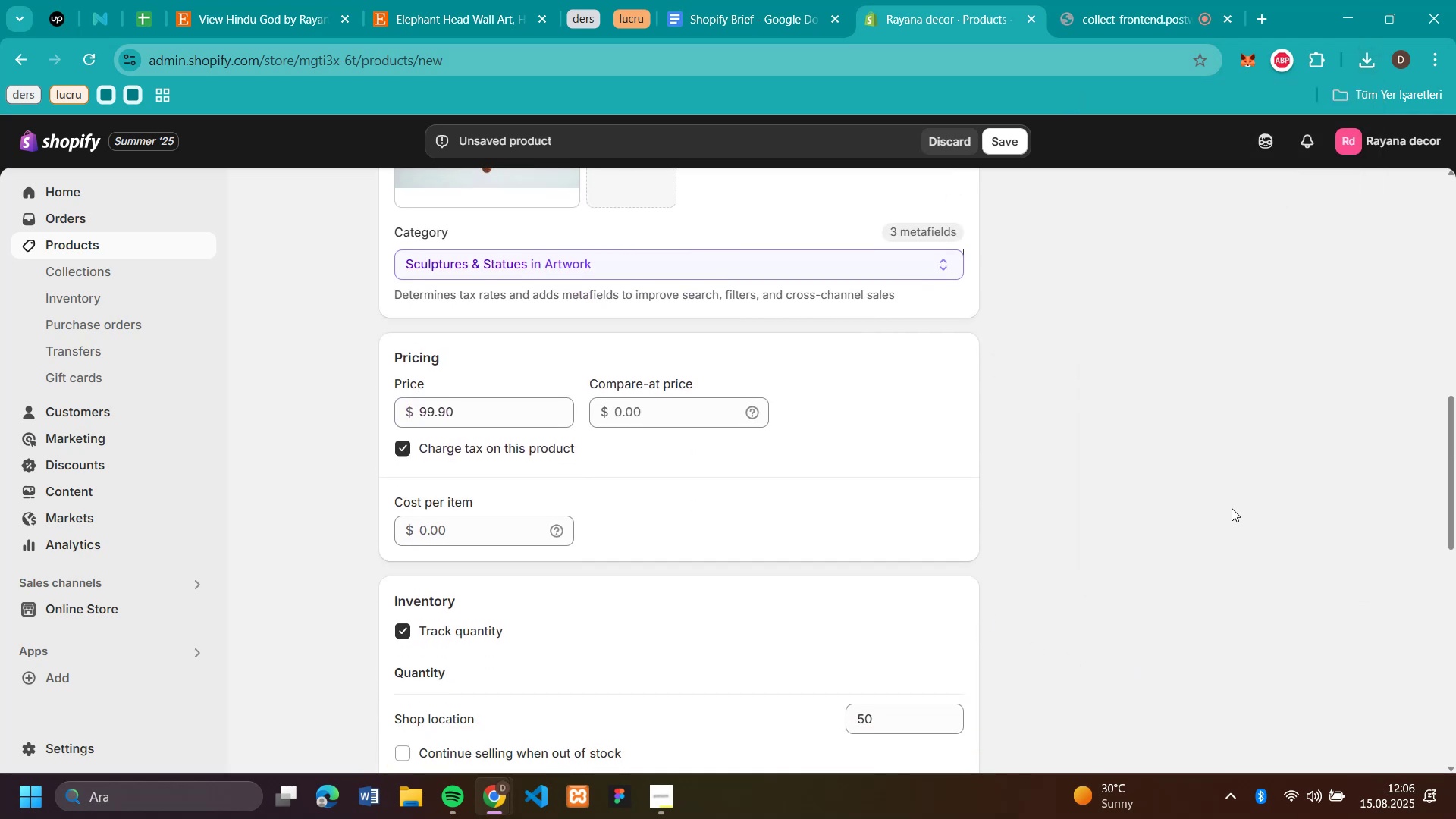 
scroll: coordinate [1215, 381], scroll_direction: up, amount: 13.0
 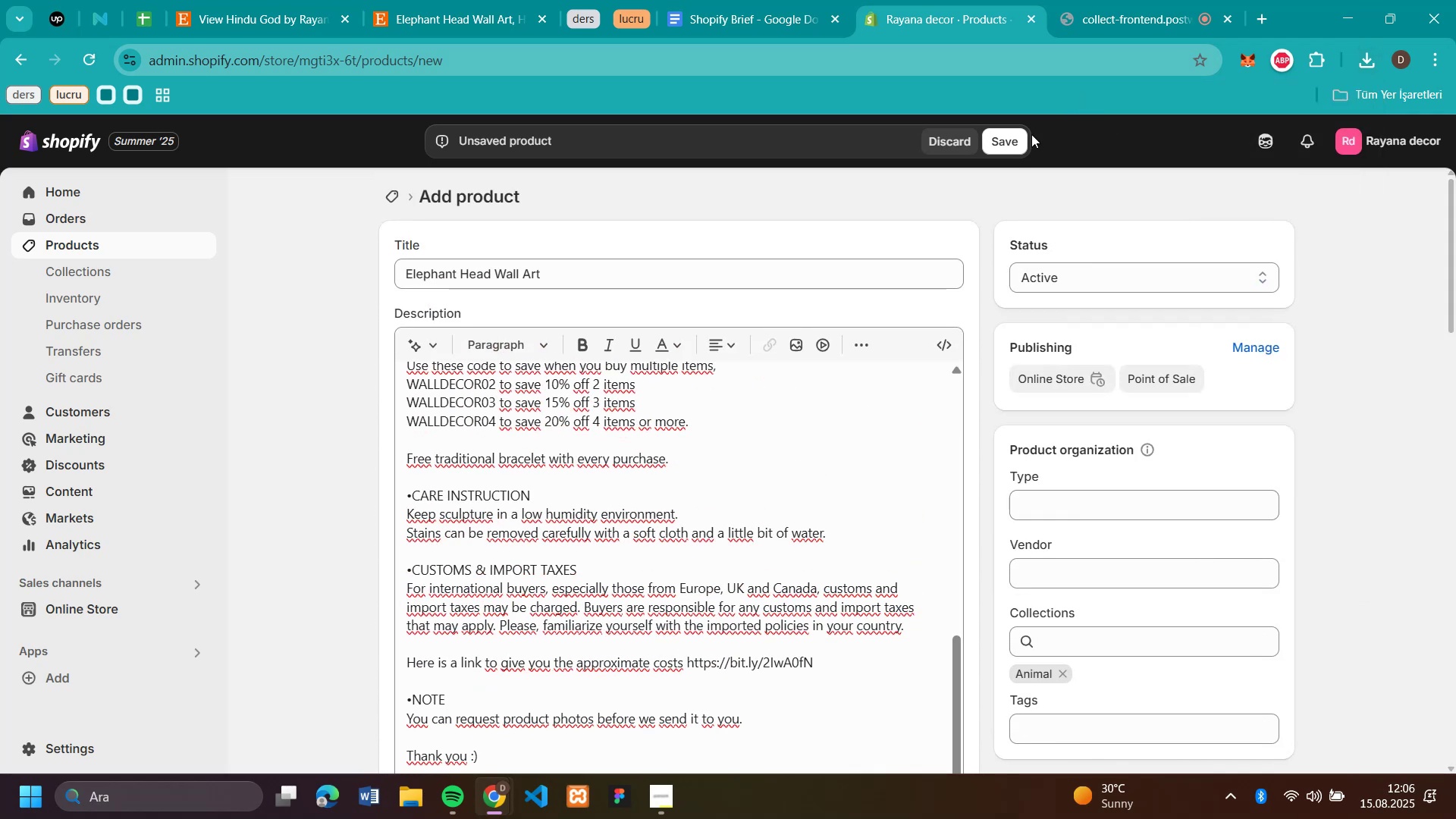 
left_click([1012, 145])
 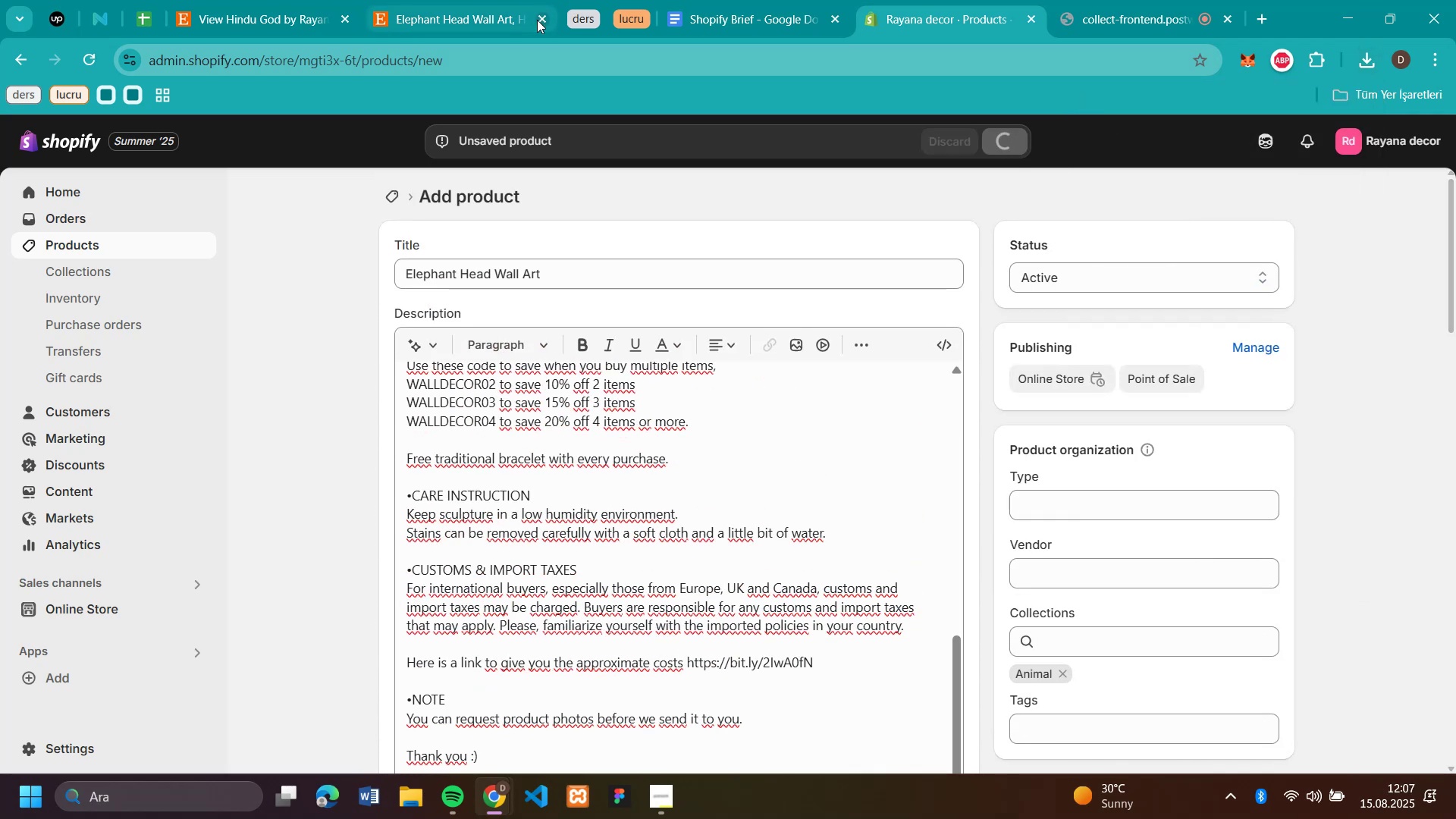 
left_click([542, 24])
 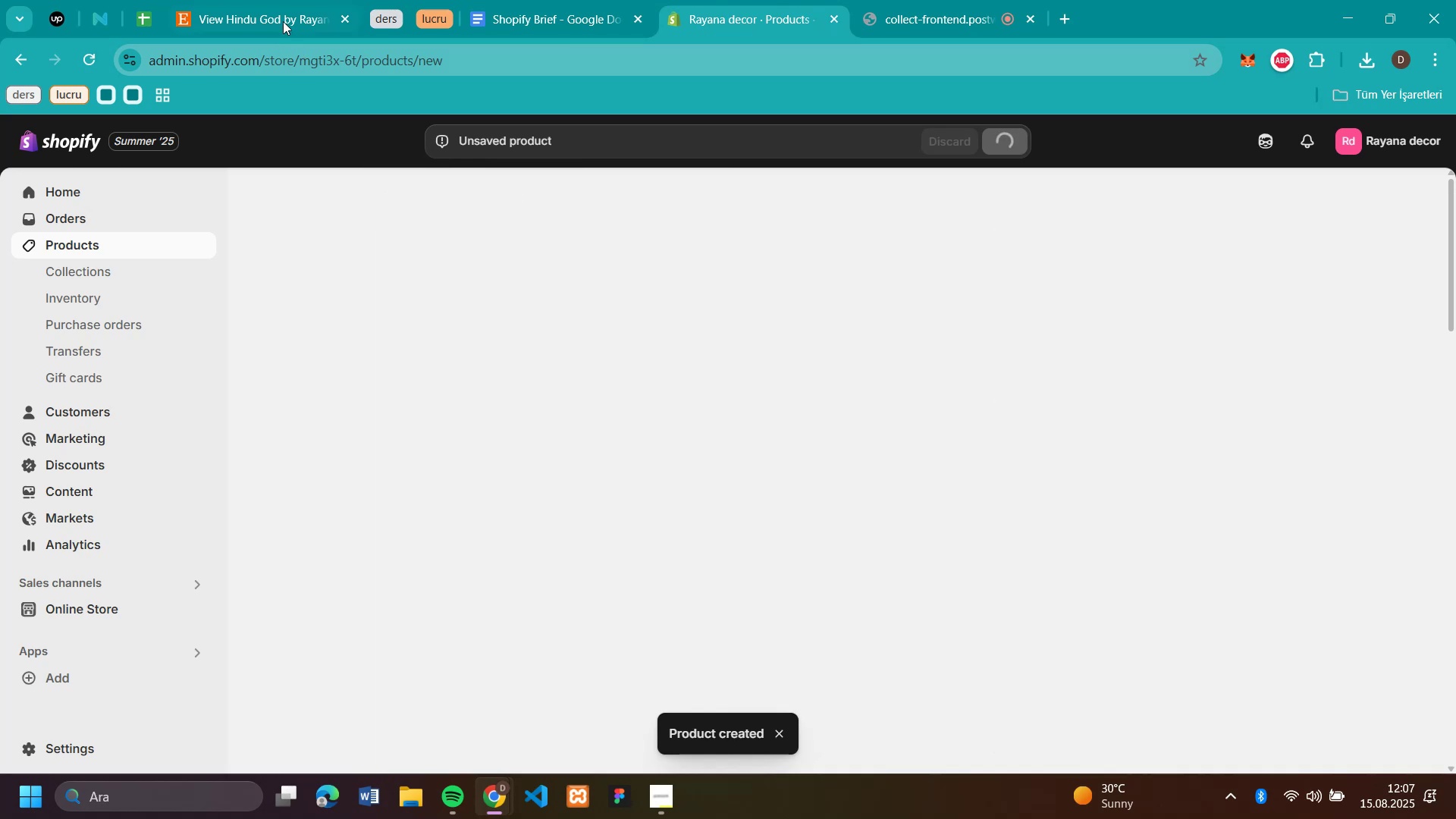 
left_click([283, 20])
 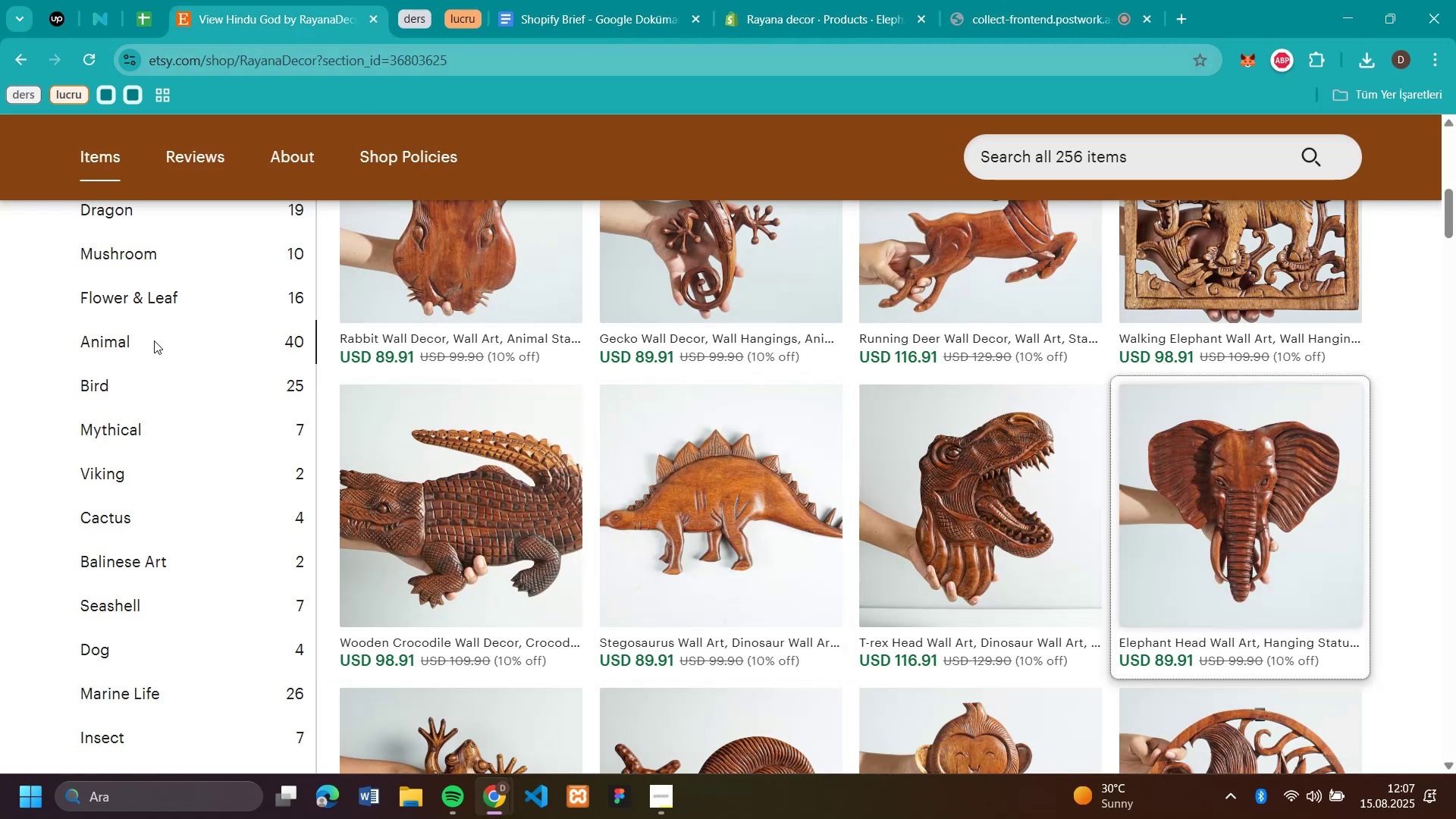 
left_click([152, 309])
 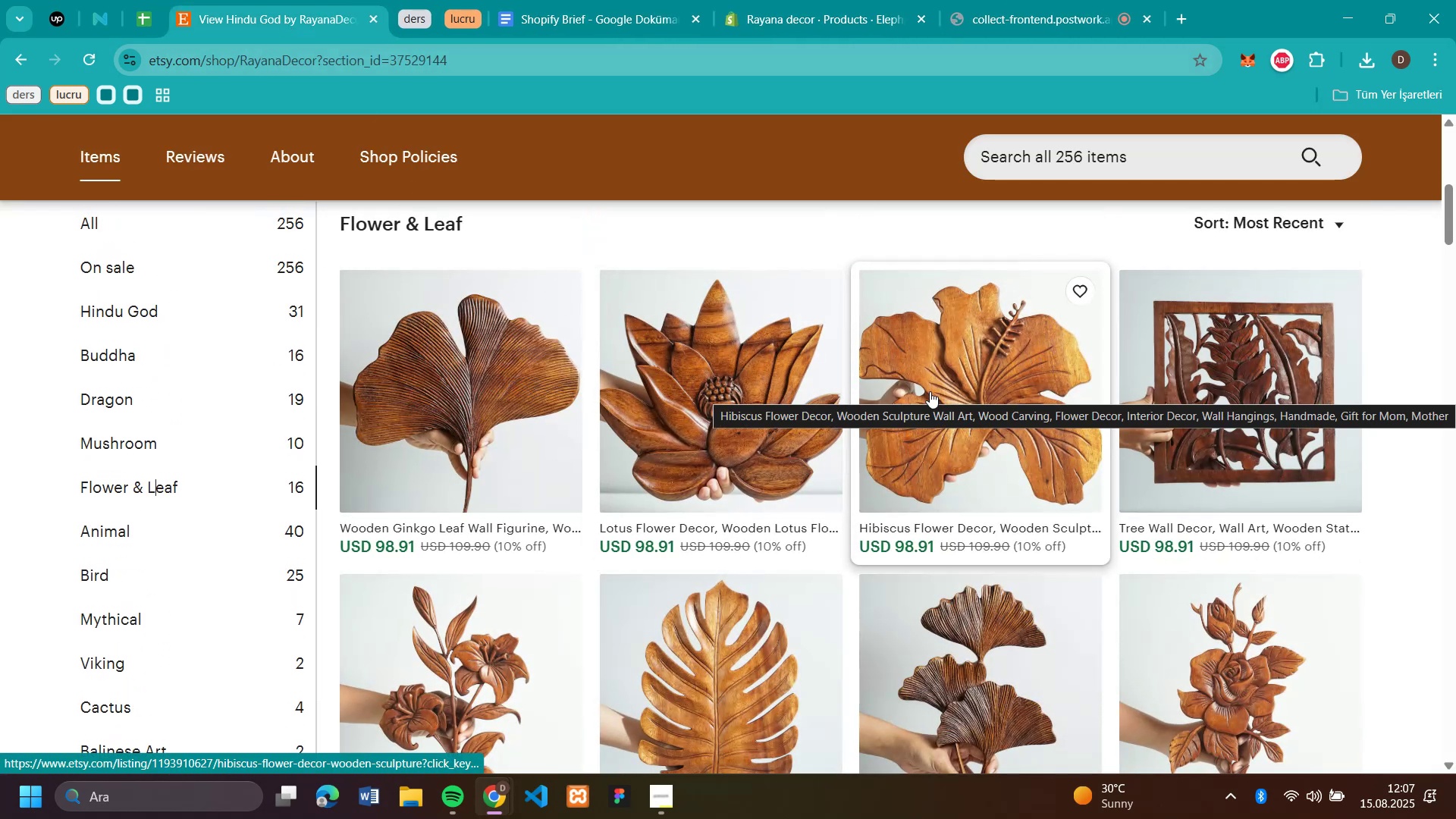 
left_click([930, 391])
 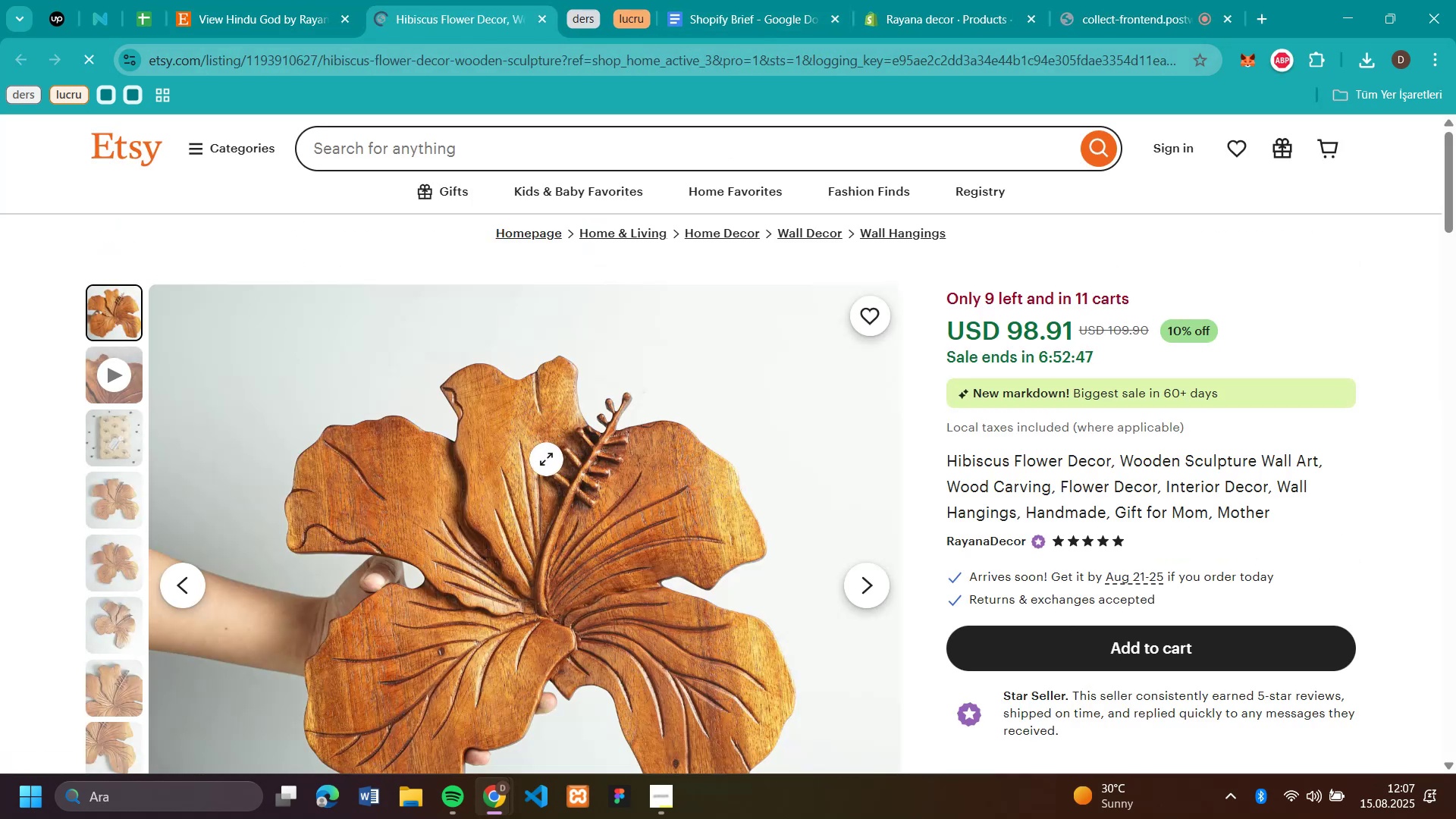 
left_click([632, 517])
 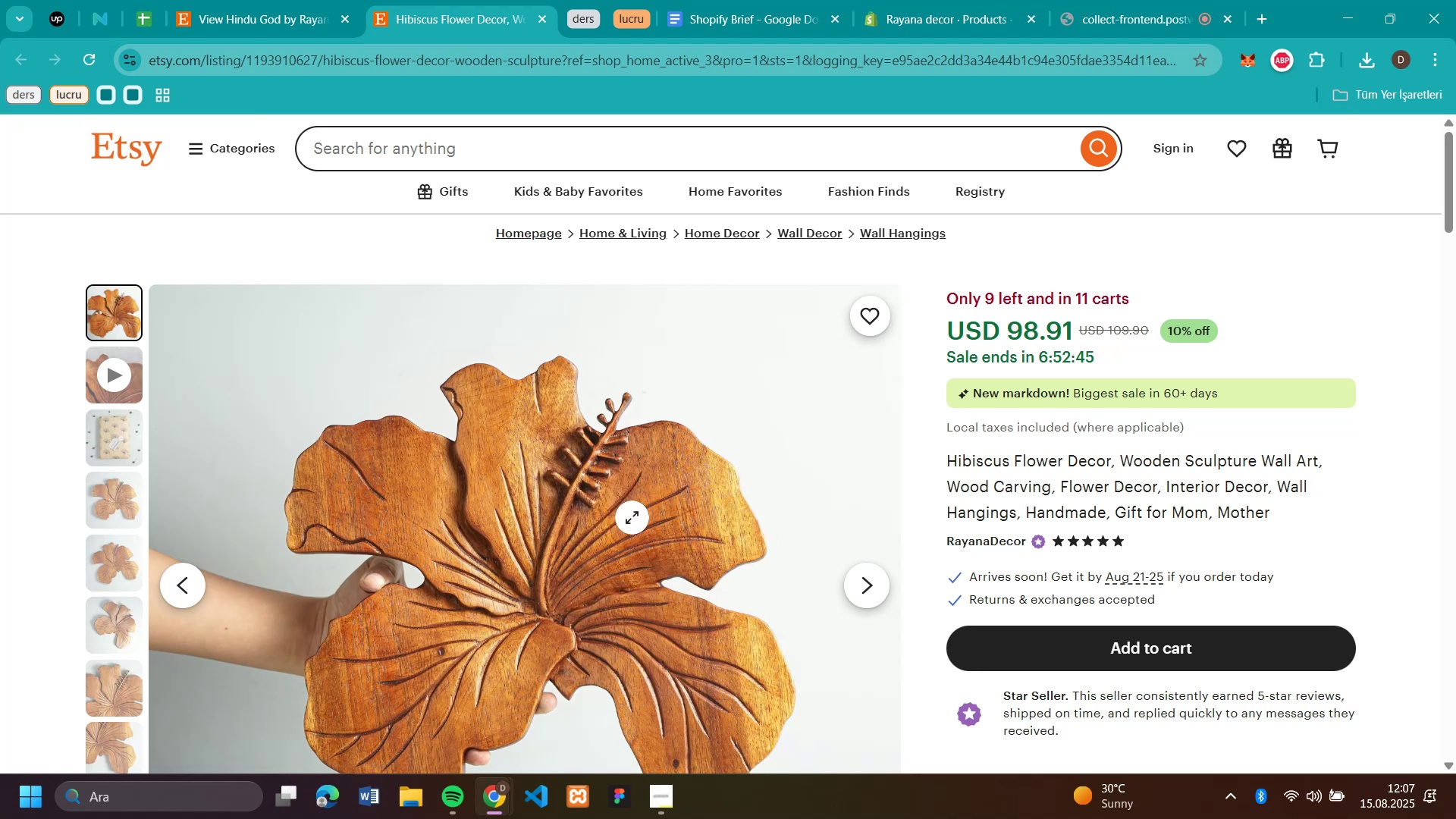 
type(hh1)
 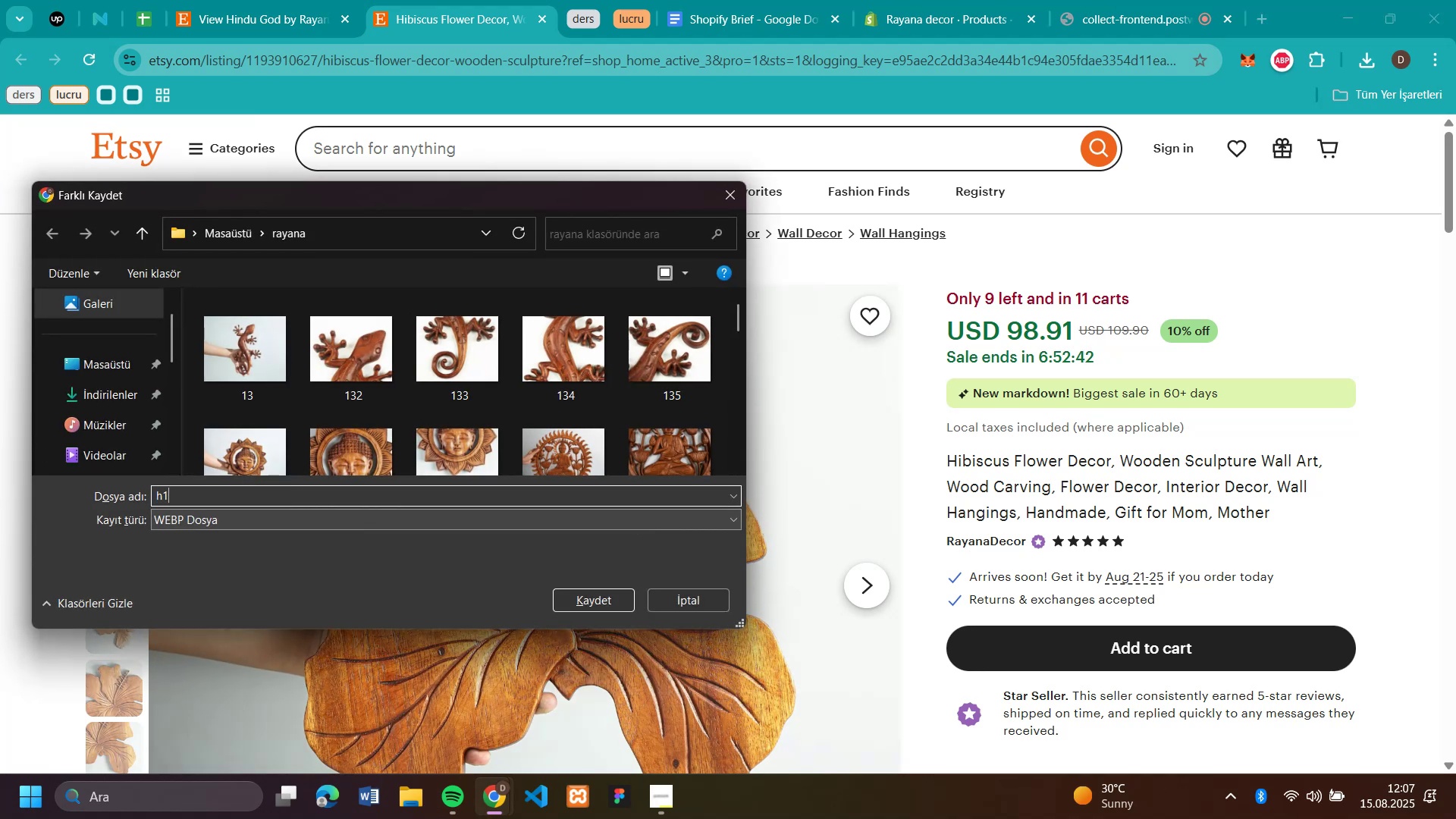 
key(Enter)
 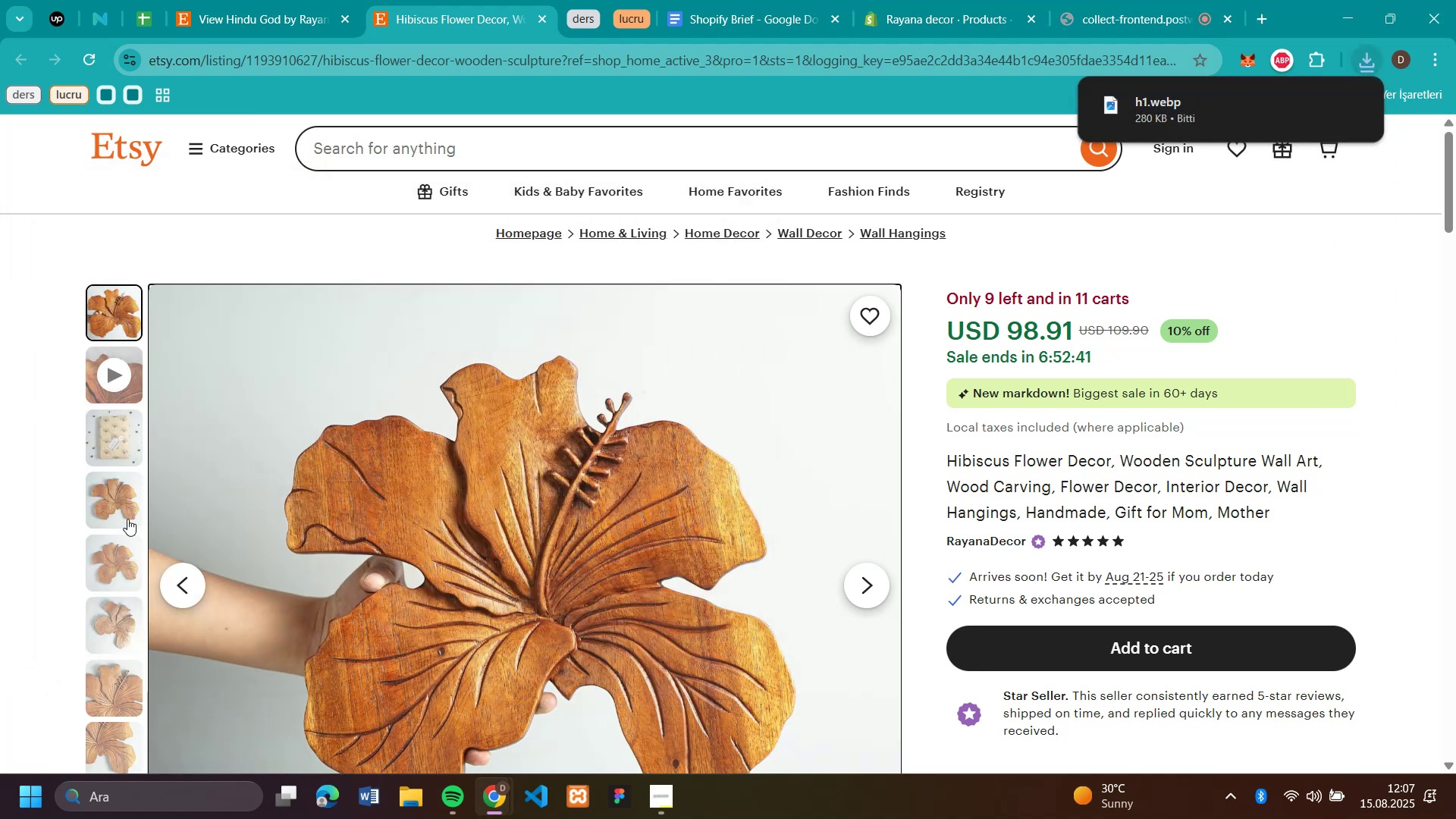 
left_click([115, 507])
 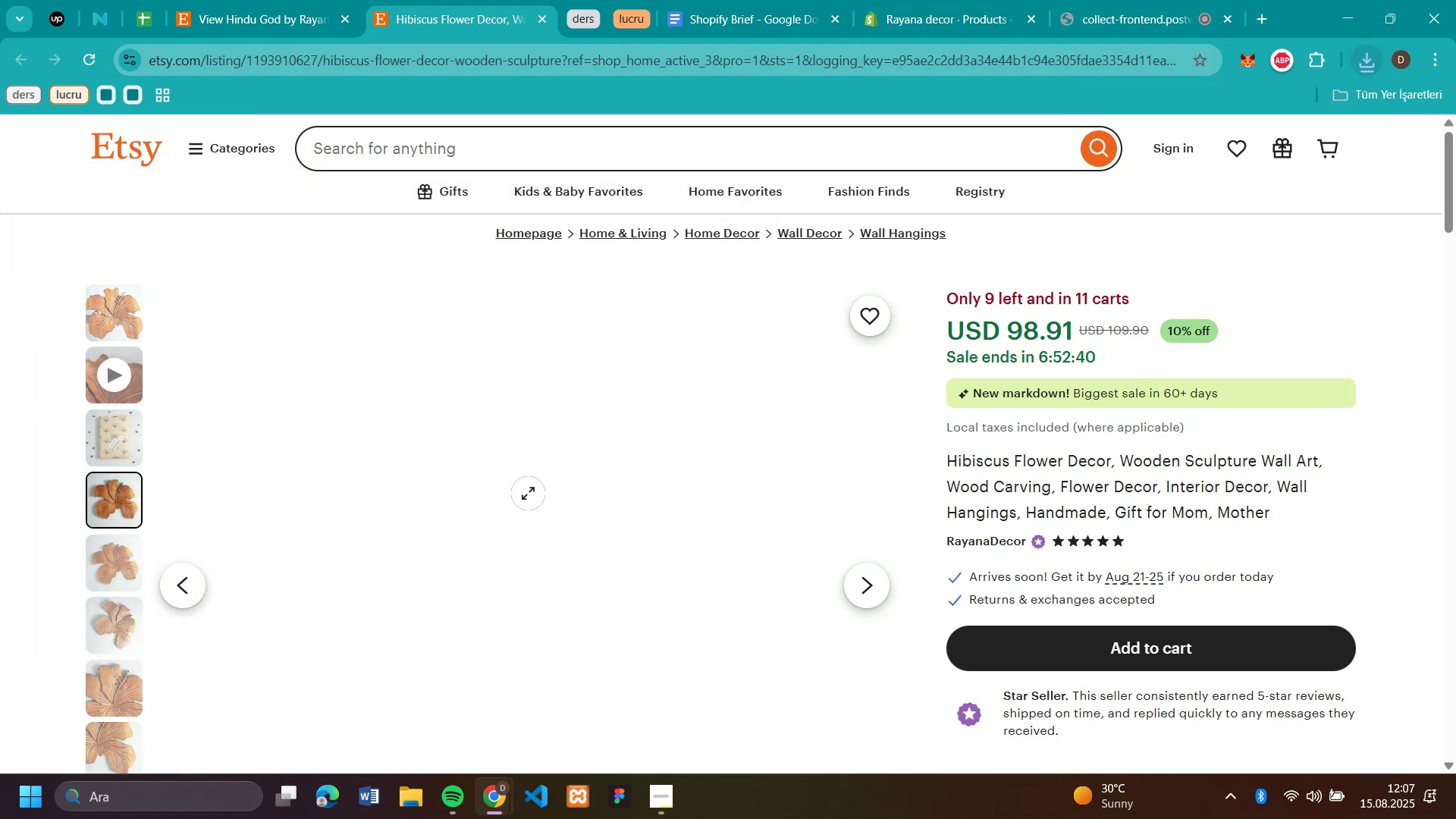 
right_click([522, 491])
 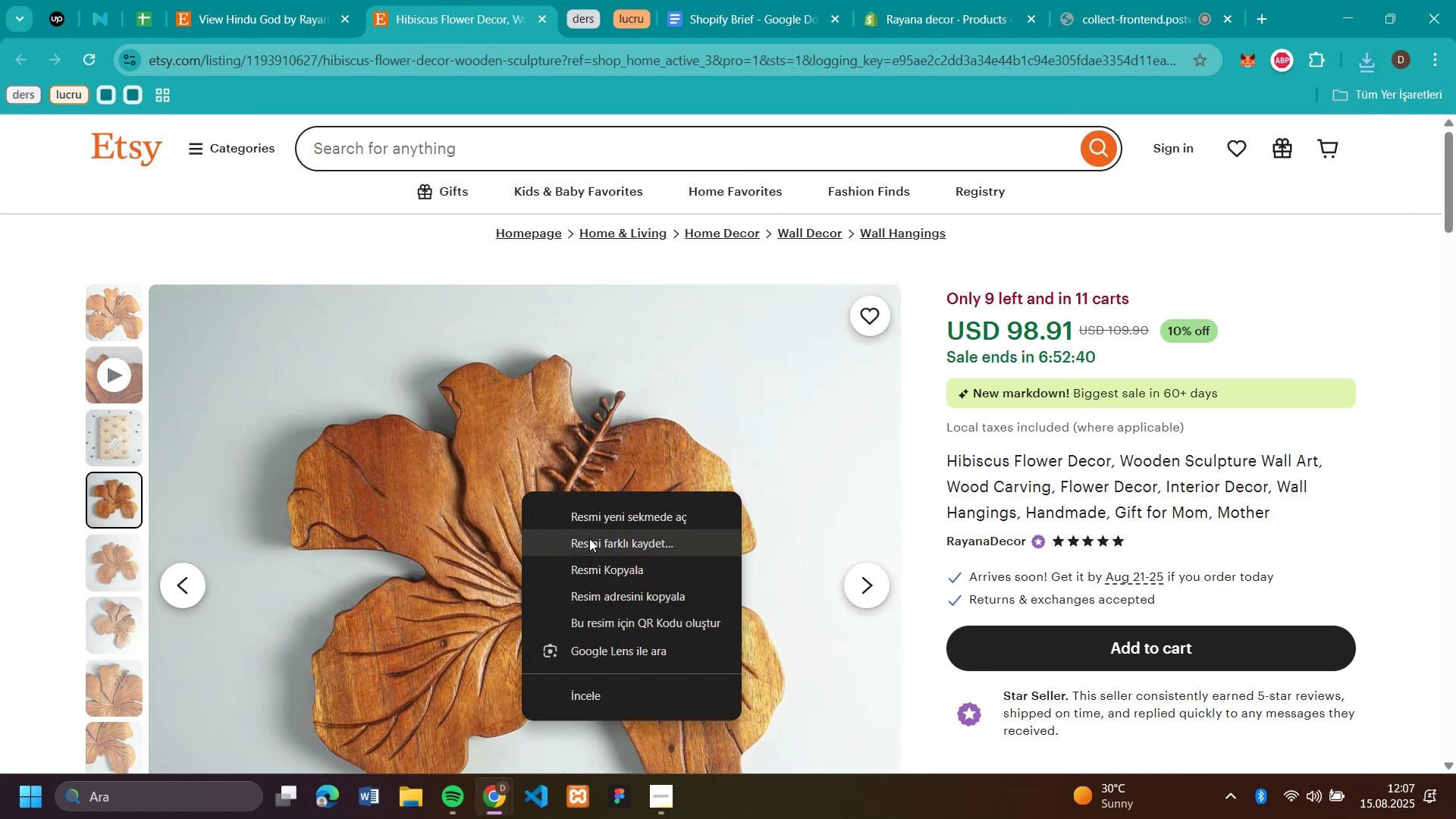 
left_click([590, 538])
 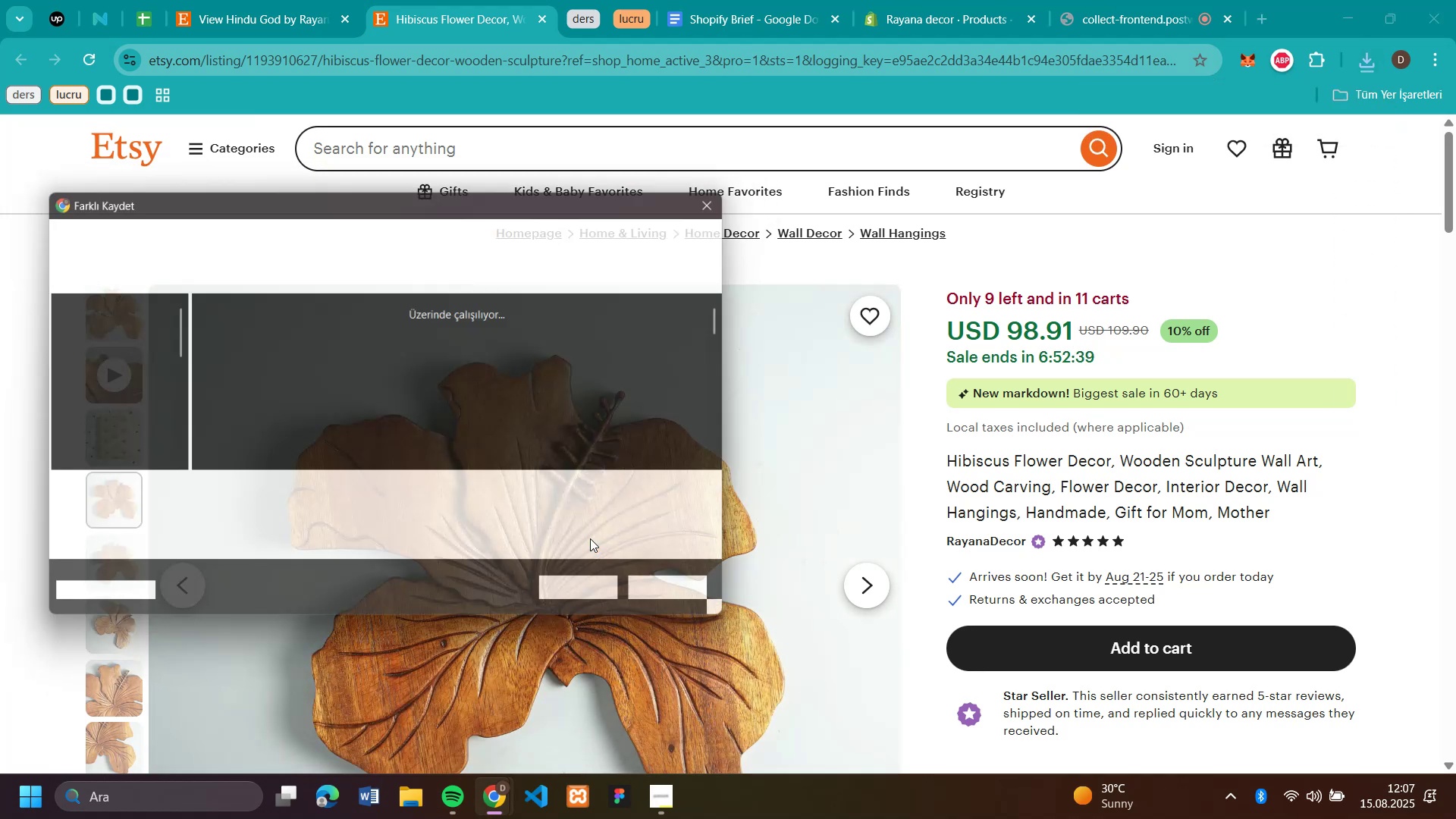 
type(h2)
 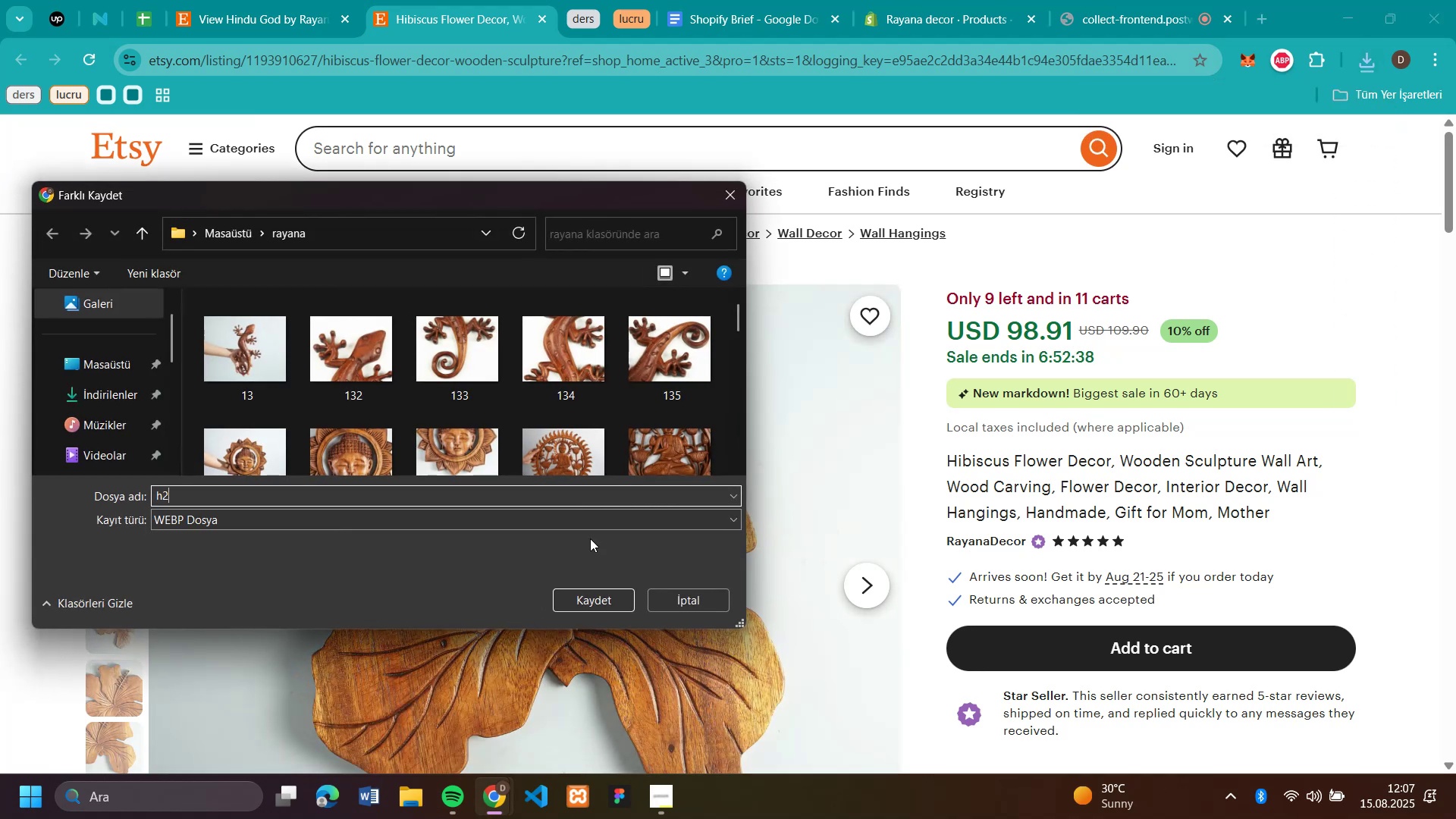 
key(Enter)
 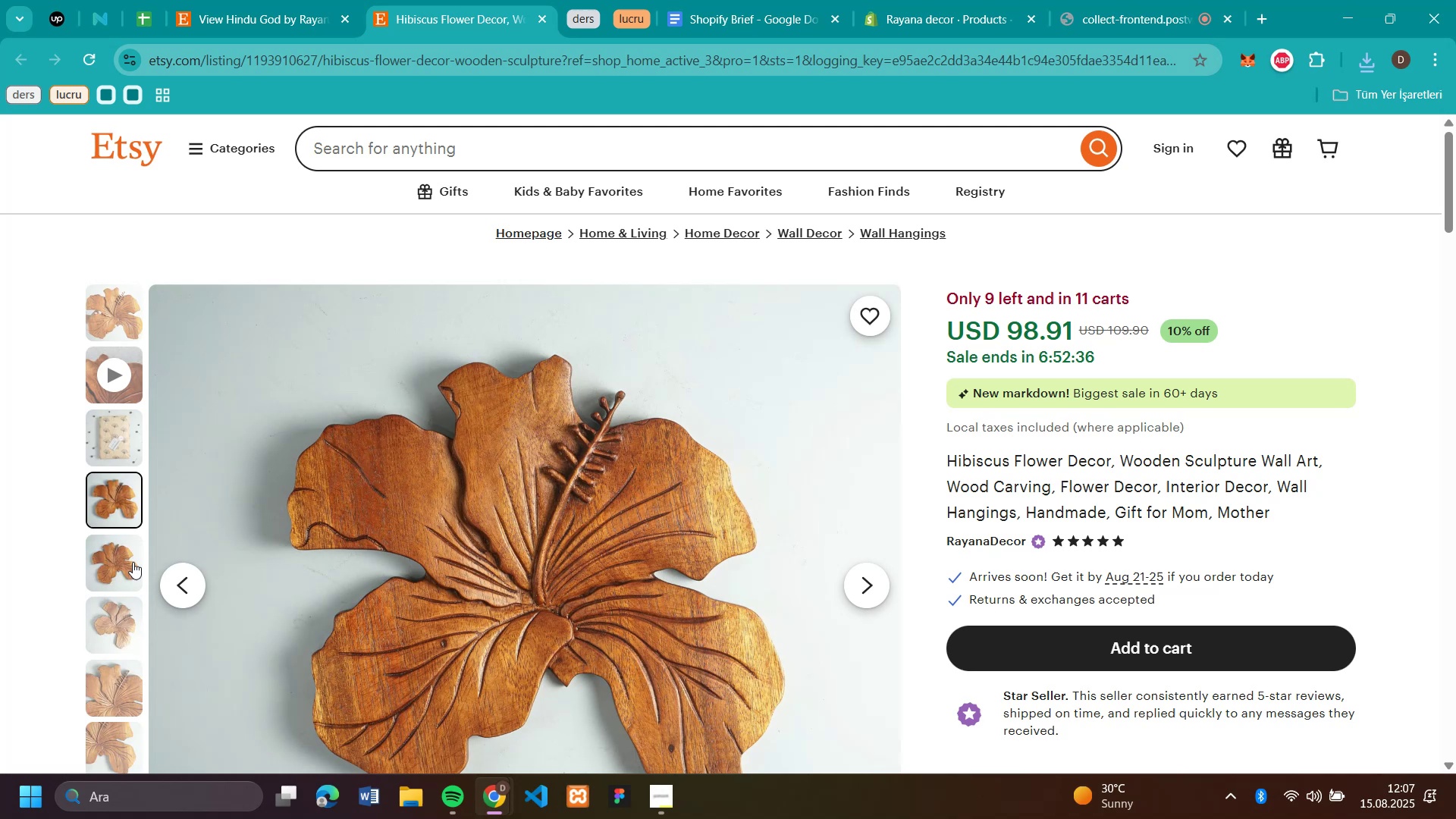 
left_click([115, 685])
 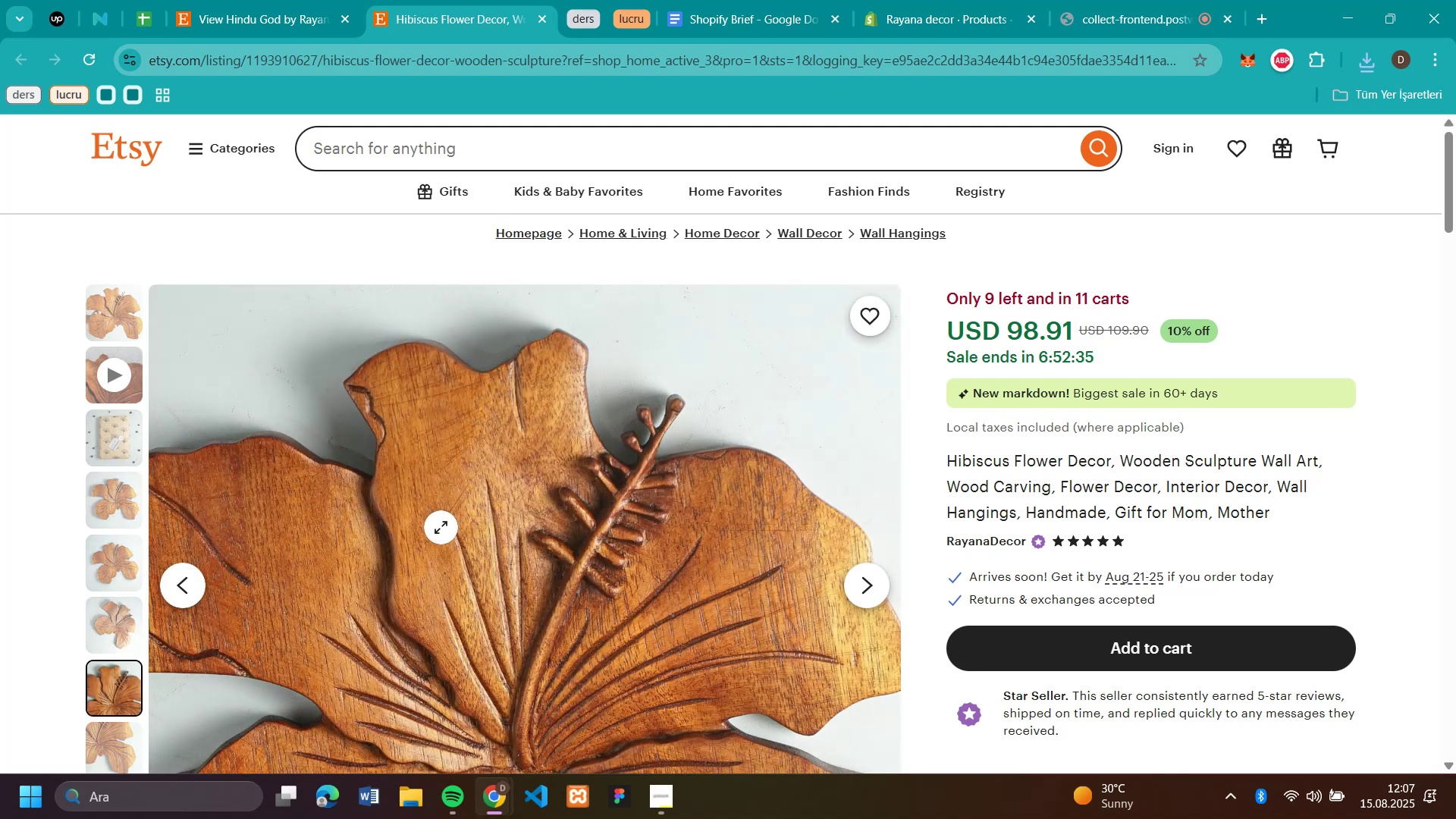 
right_click([441, 527])
 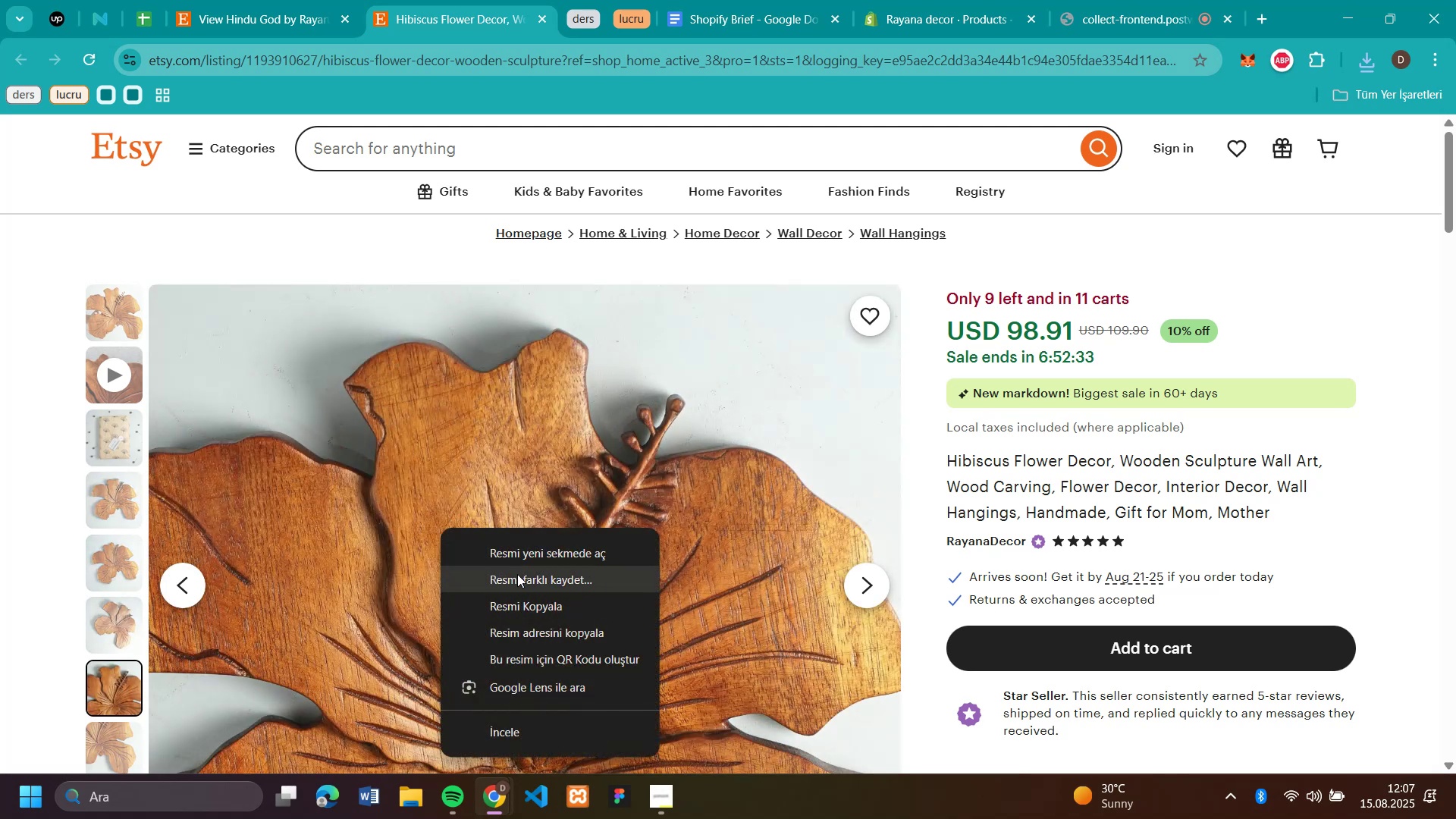 
left_click([517, 576])
 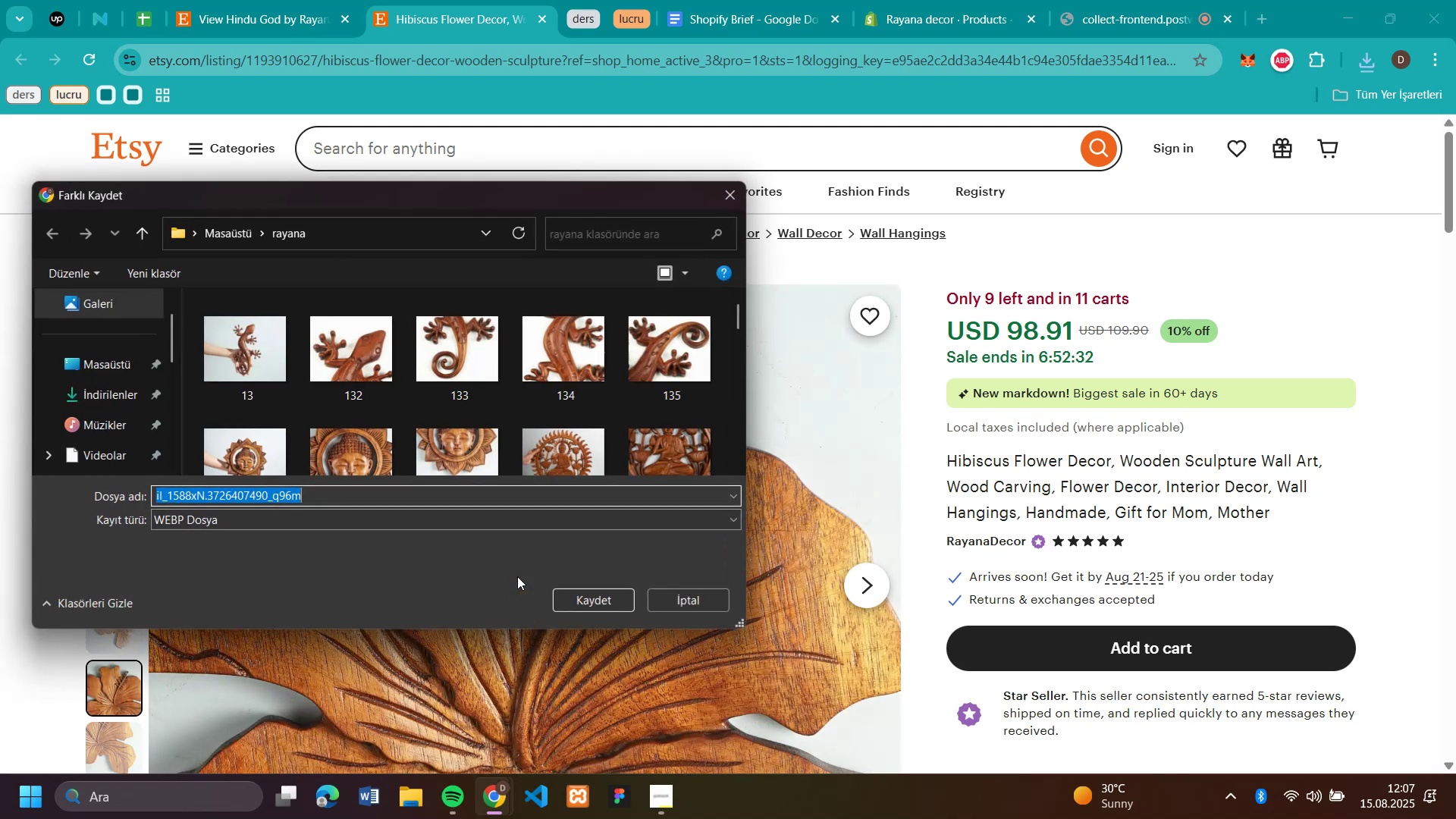 
type(h3)
 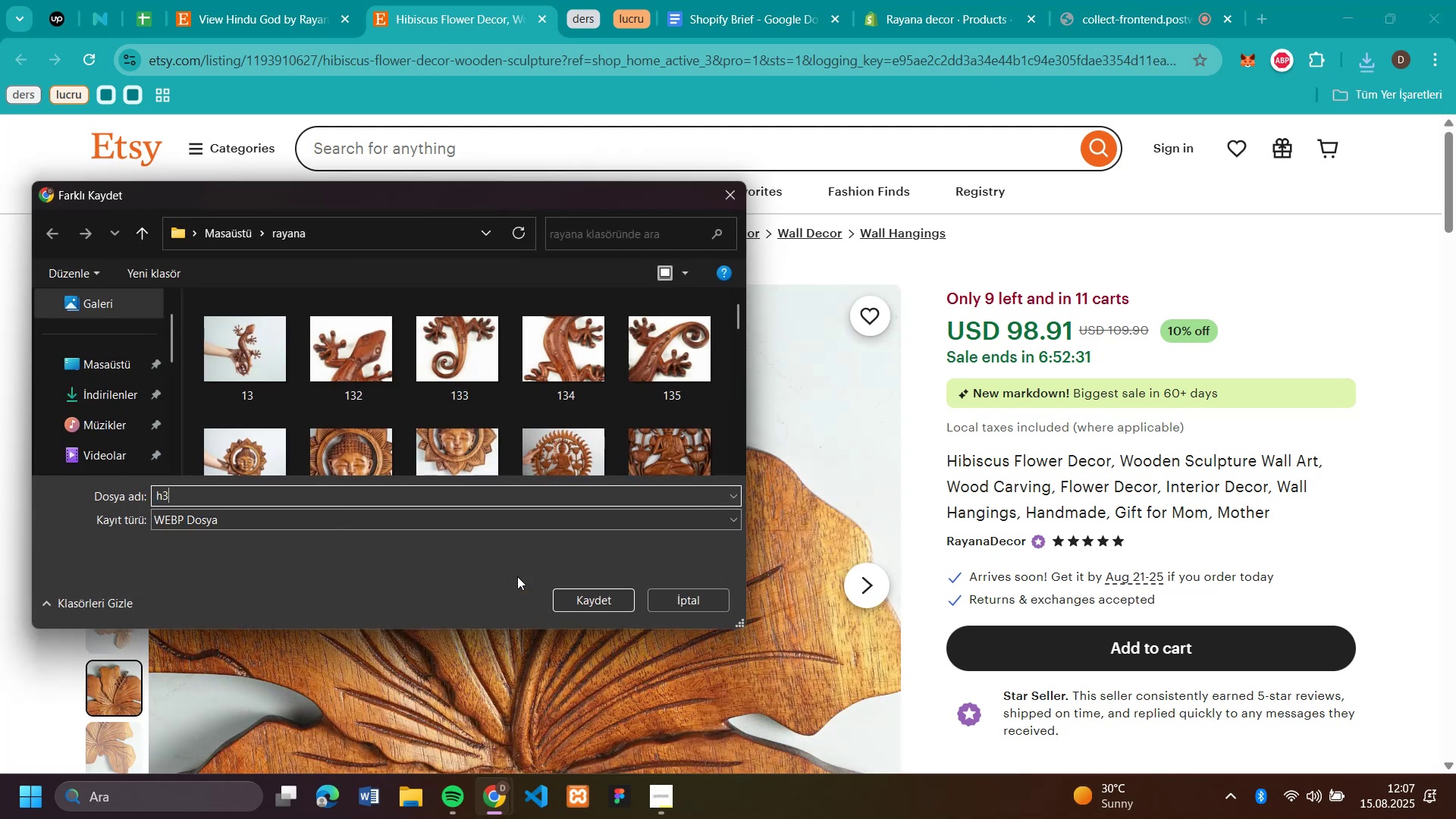 
key(Enter)
 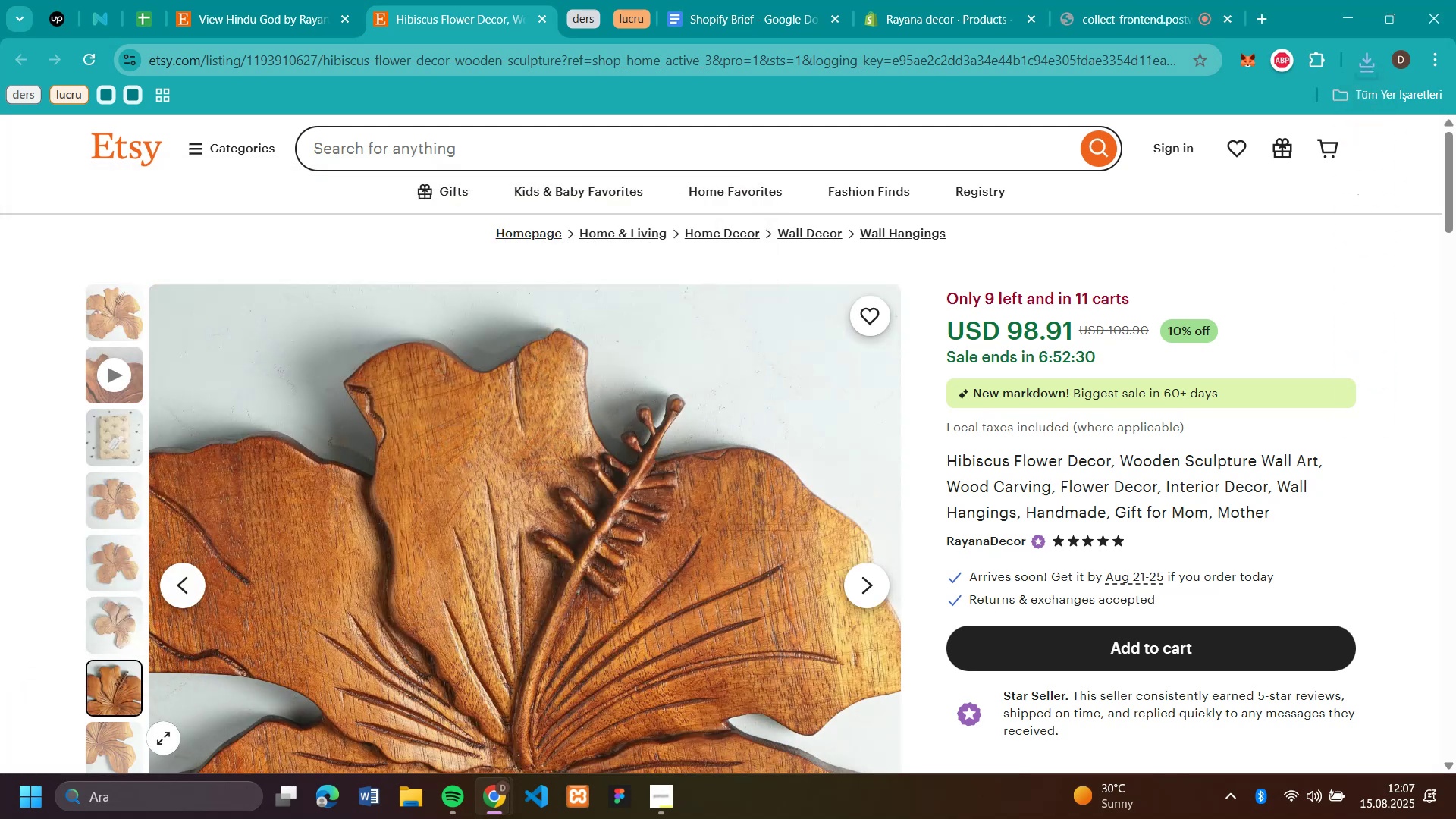 
left_click([108, 730])
 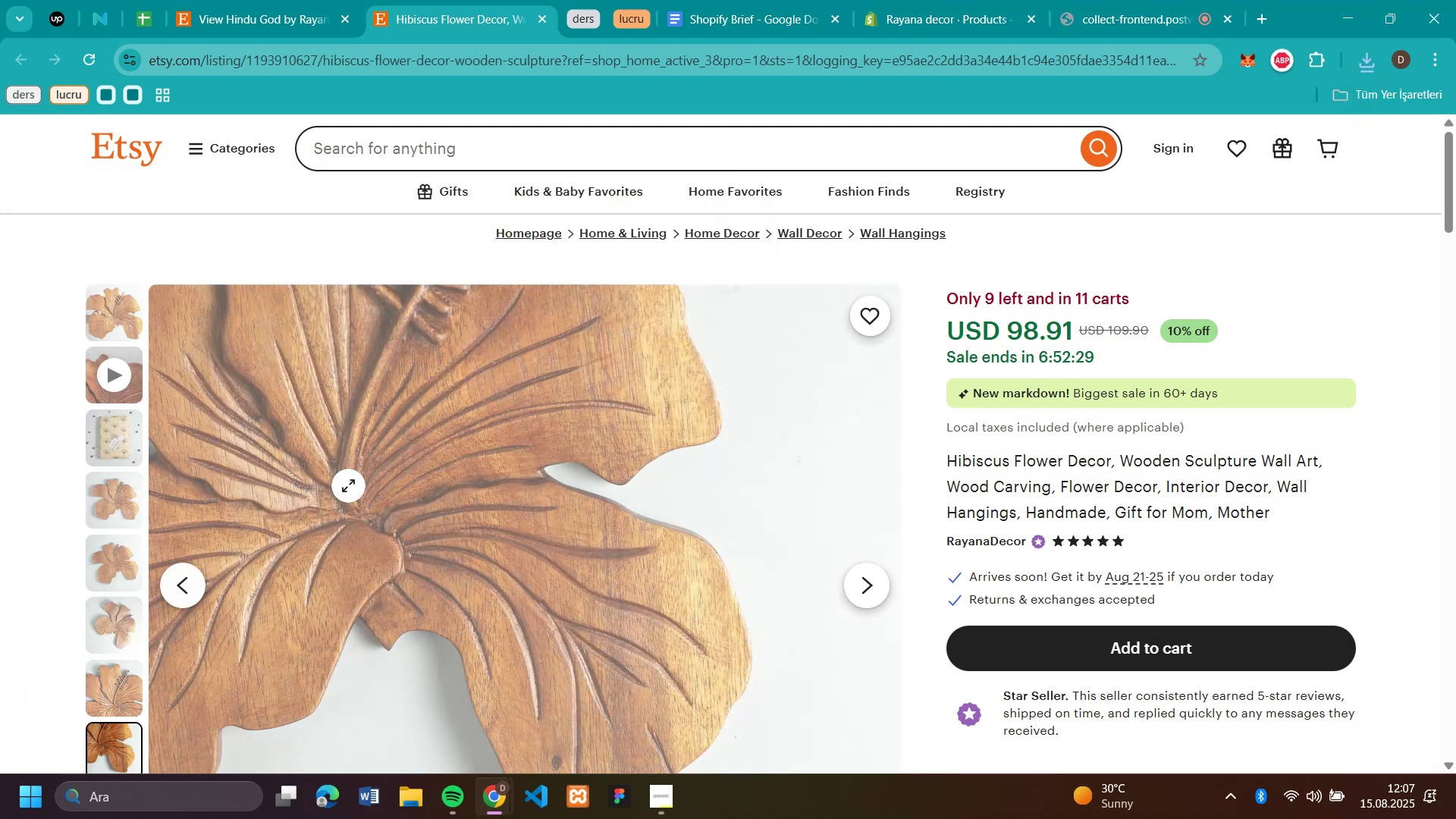 
right_click([348, 485])
 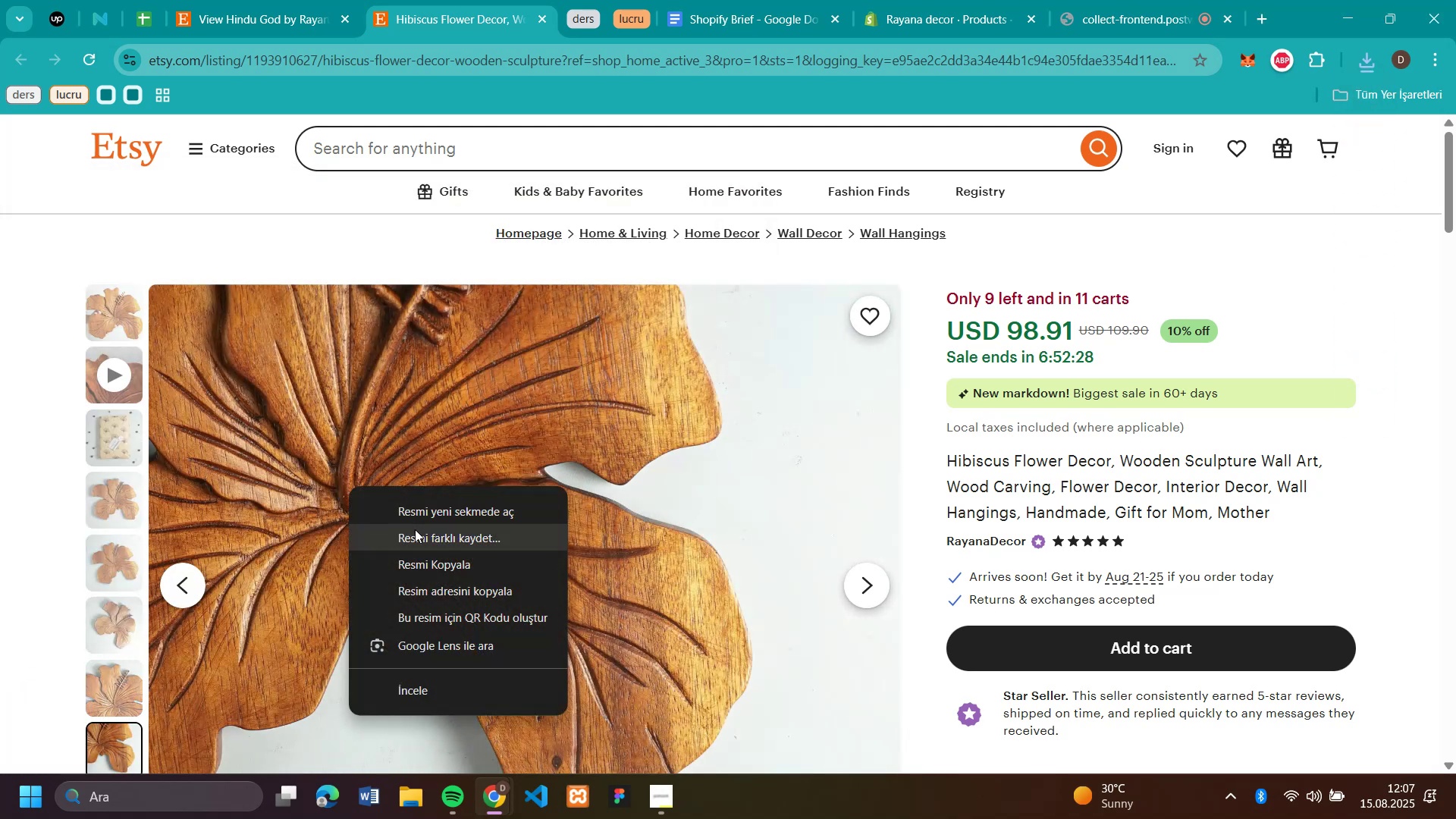 
left_click([416, 530])
 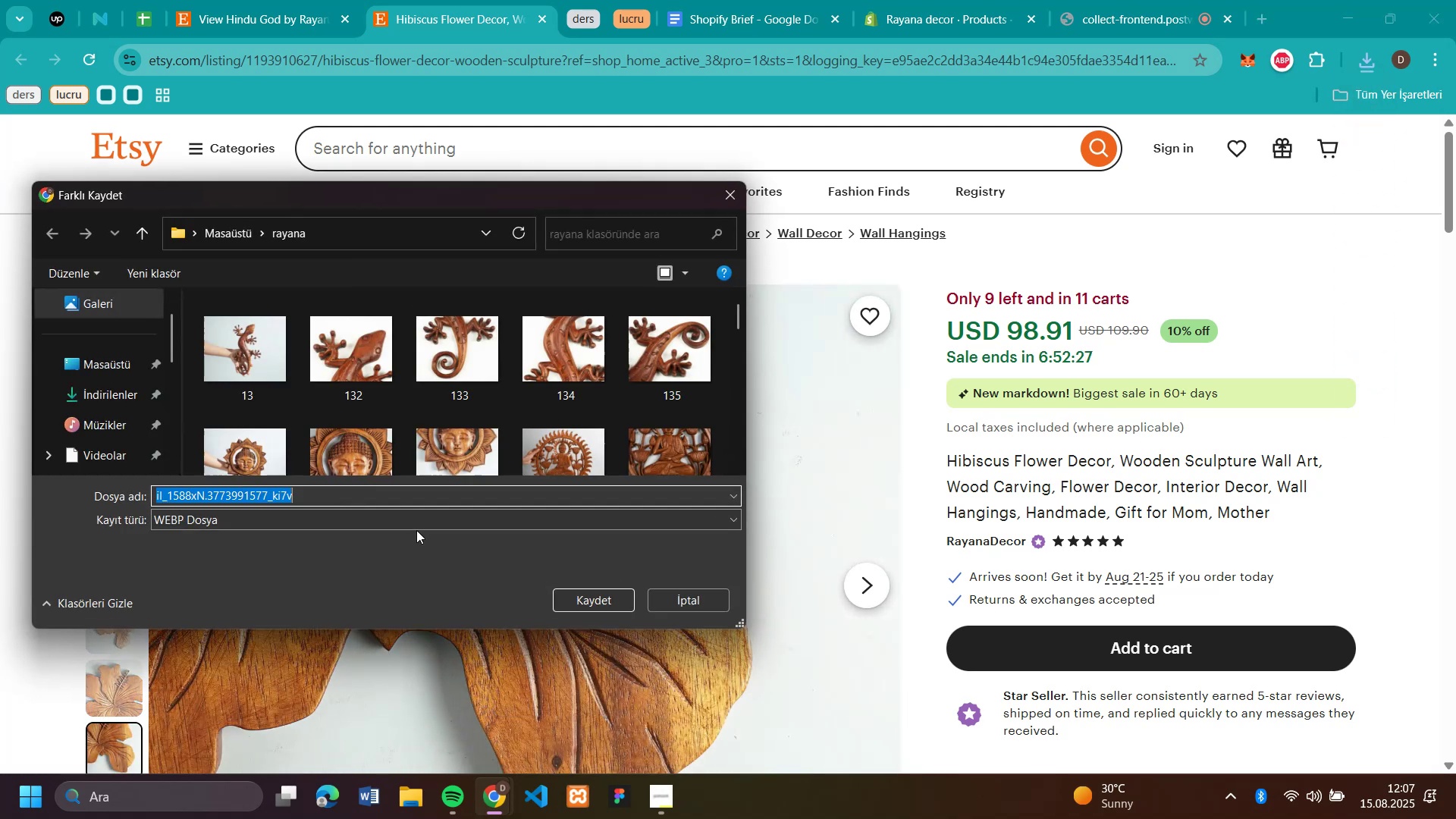 
type(h4)
 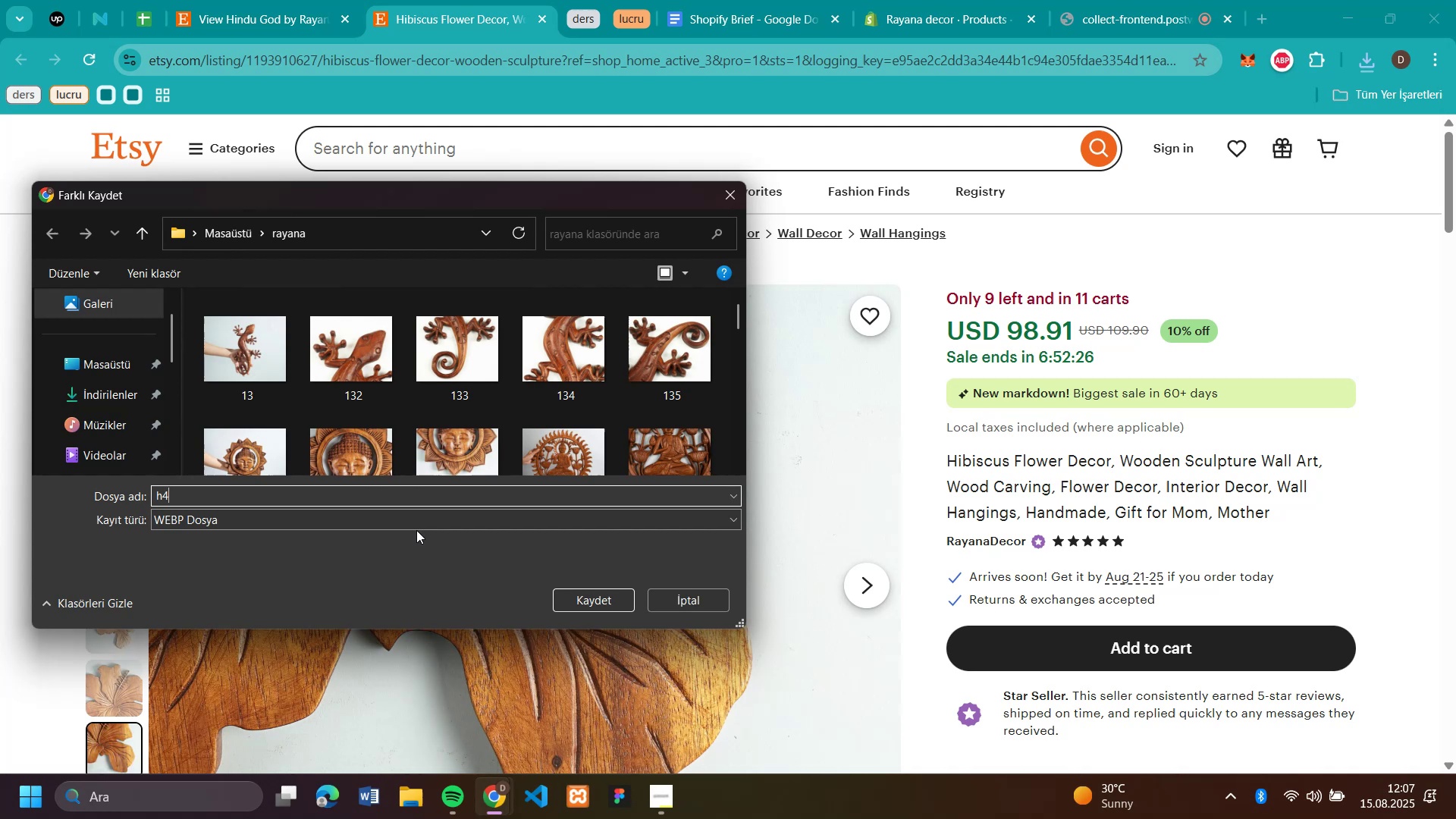 
key(Enter)
 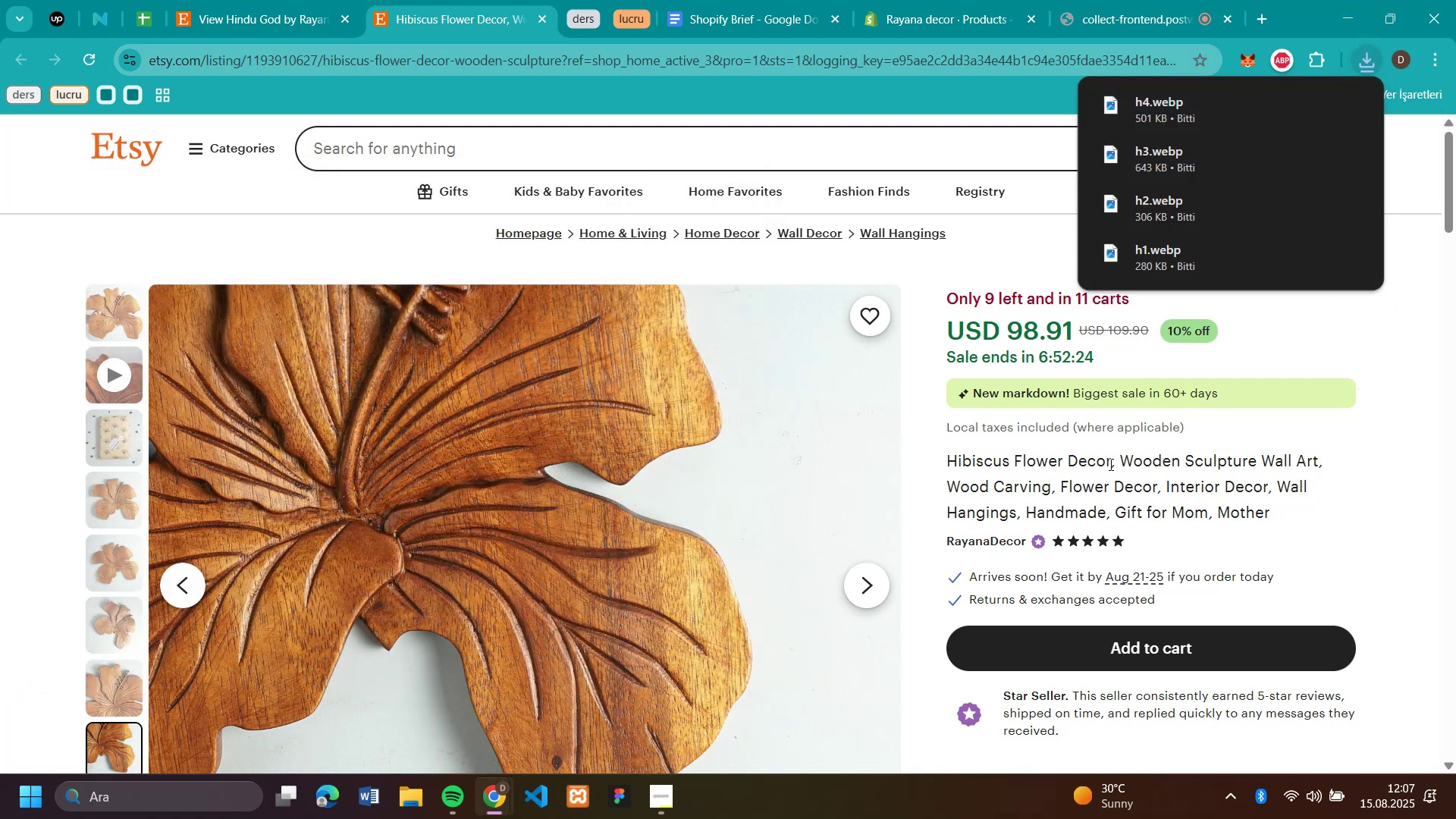 
left_click_drag(start_coordinate=[1109, 460], to_coordinate=[949, 465])
 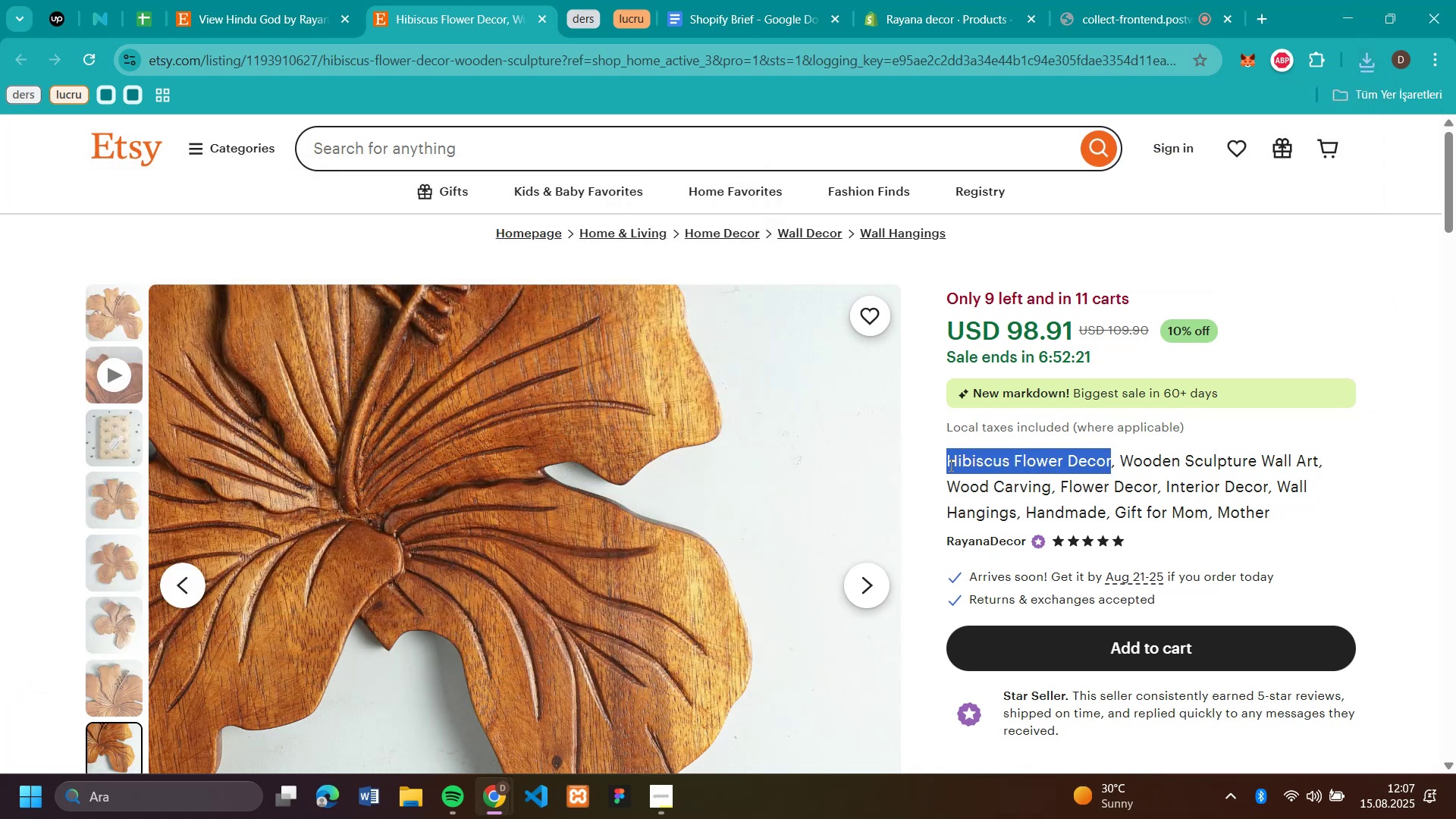 
key(Control+C)
 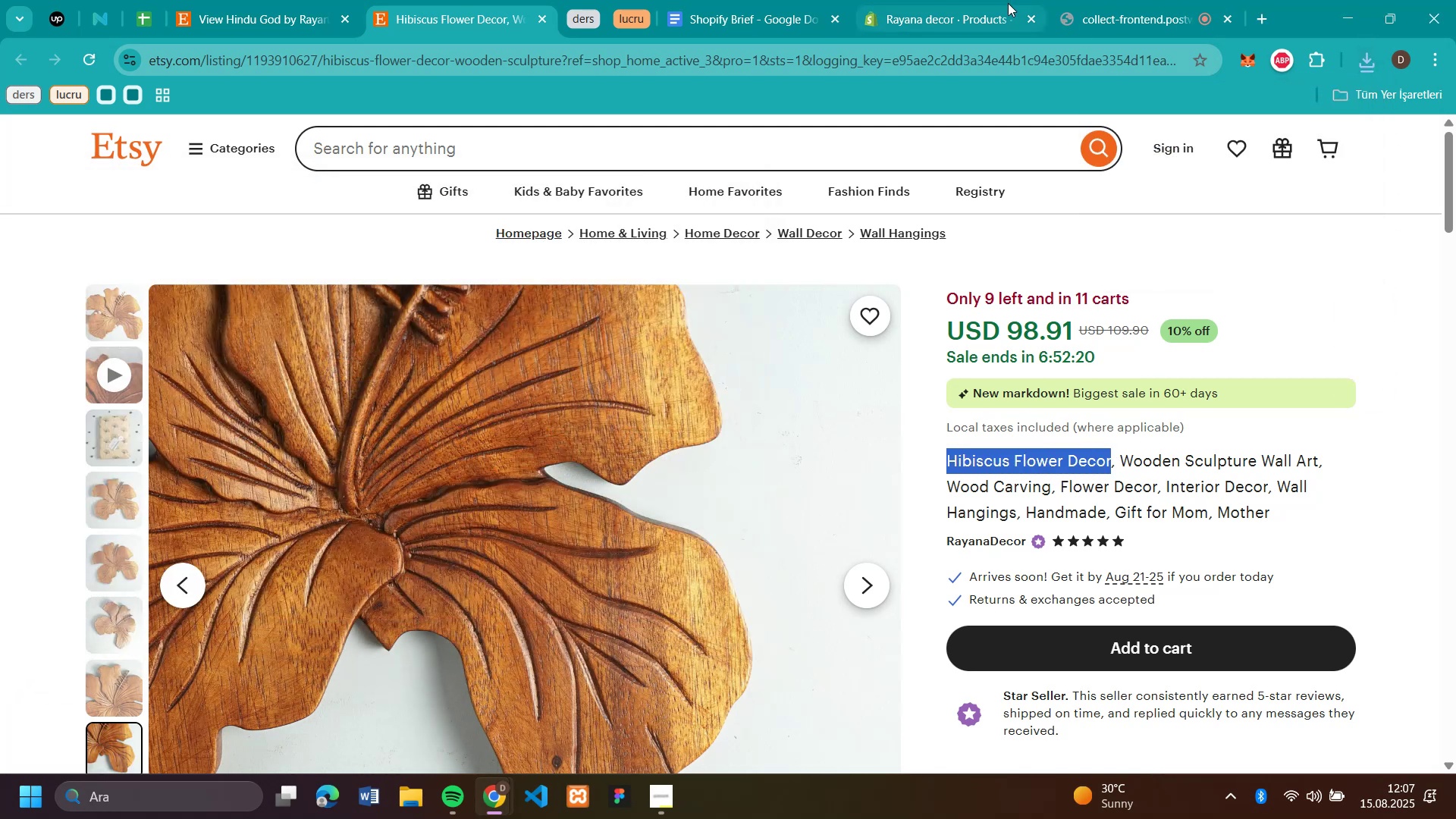 
left_click([960, 16])
 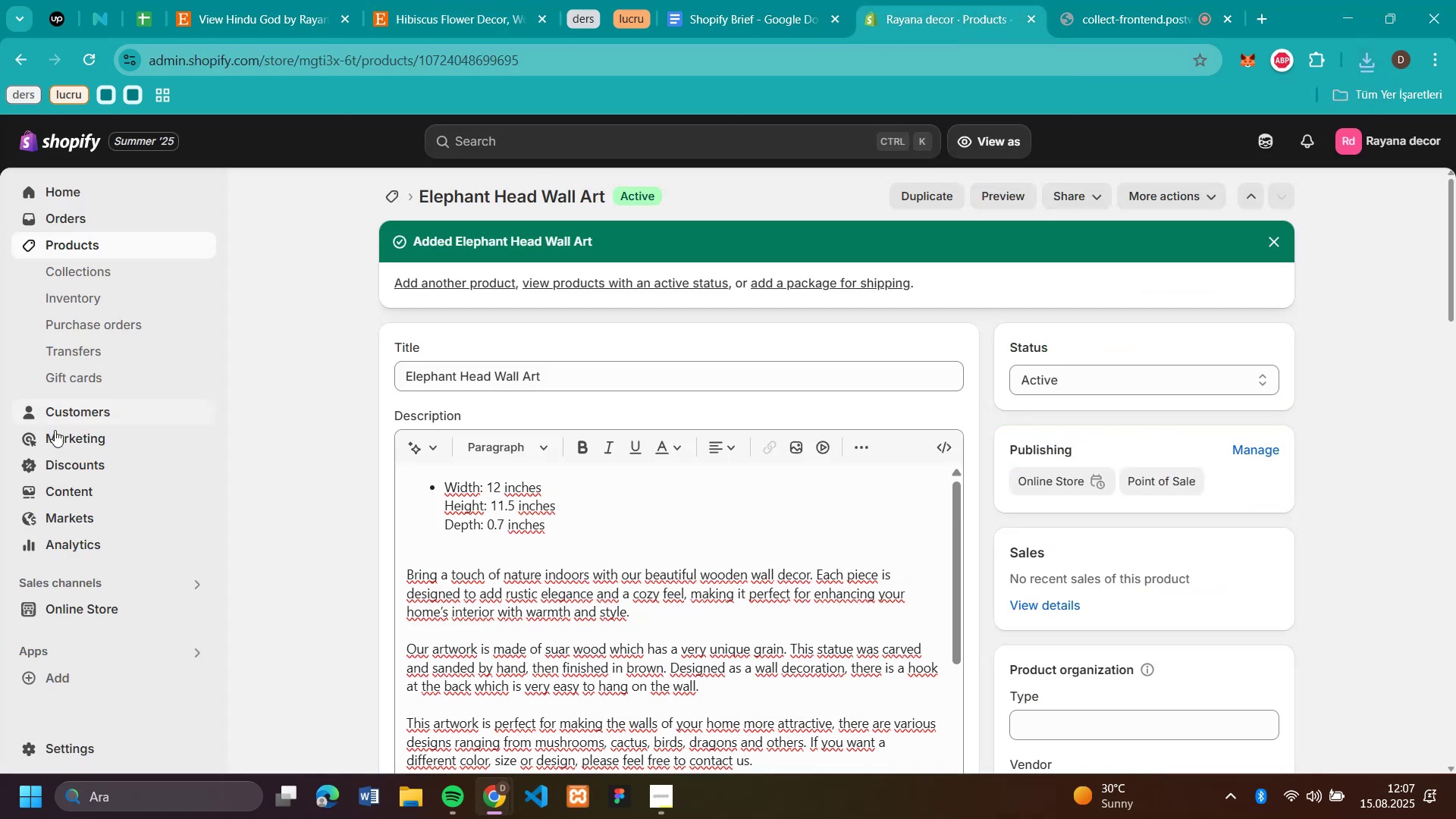 
mouse_move([88, 240])
 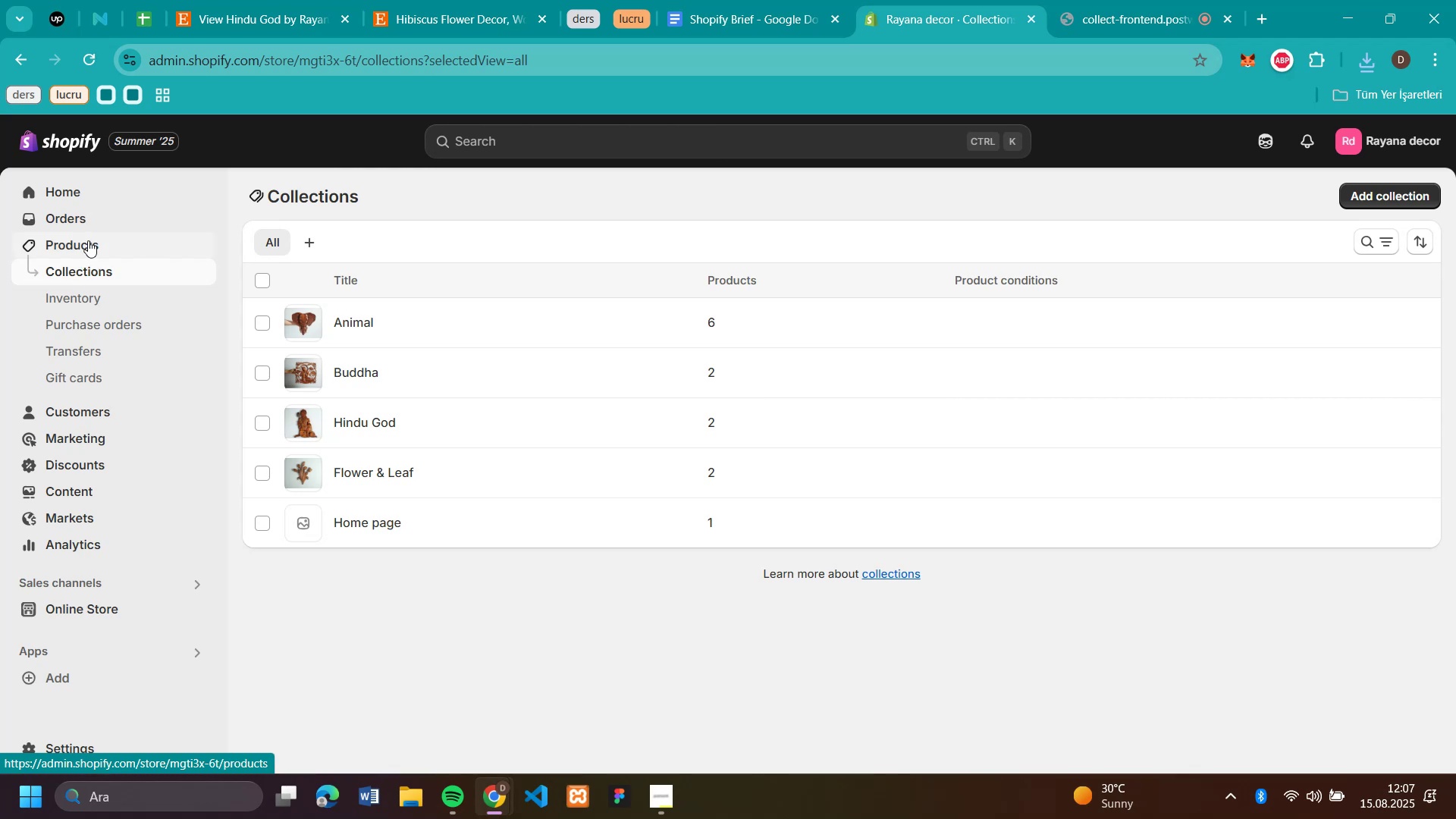 
left_click([88, 240])
 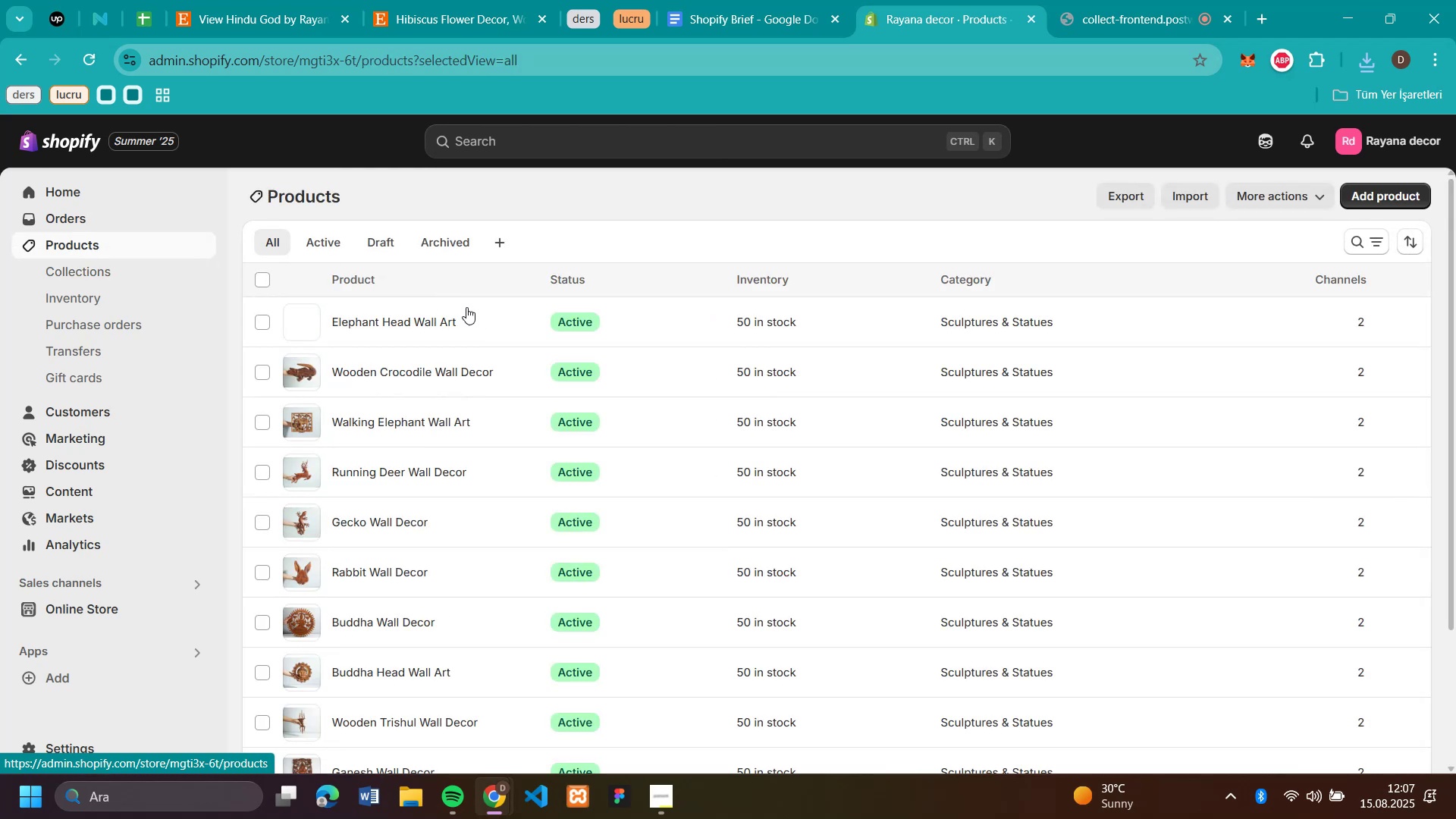 
scroll: coordinate [740, 406], scroll_direction: down, amount: 3.0
 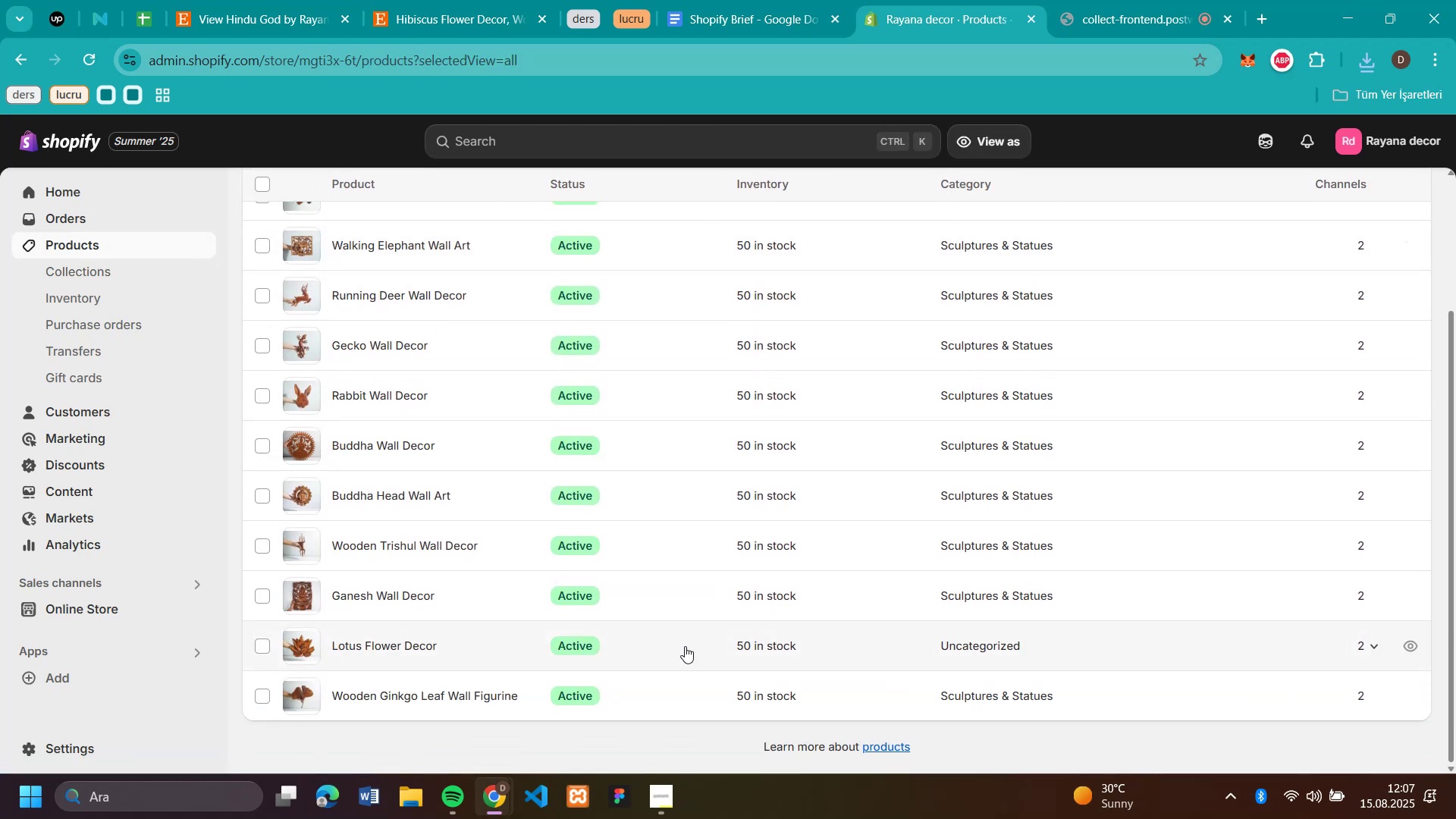 
scroll: coordinate [1122, 312], scroll_direction: up, amount: 3.0
 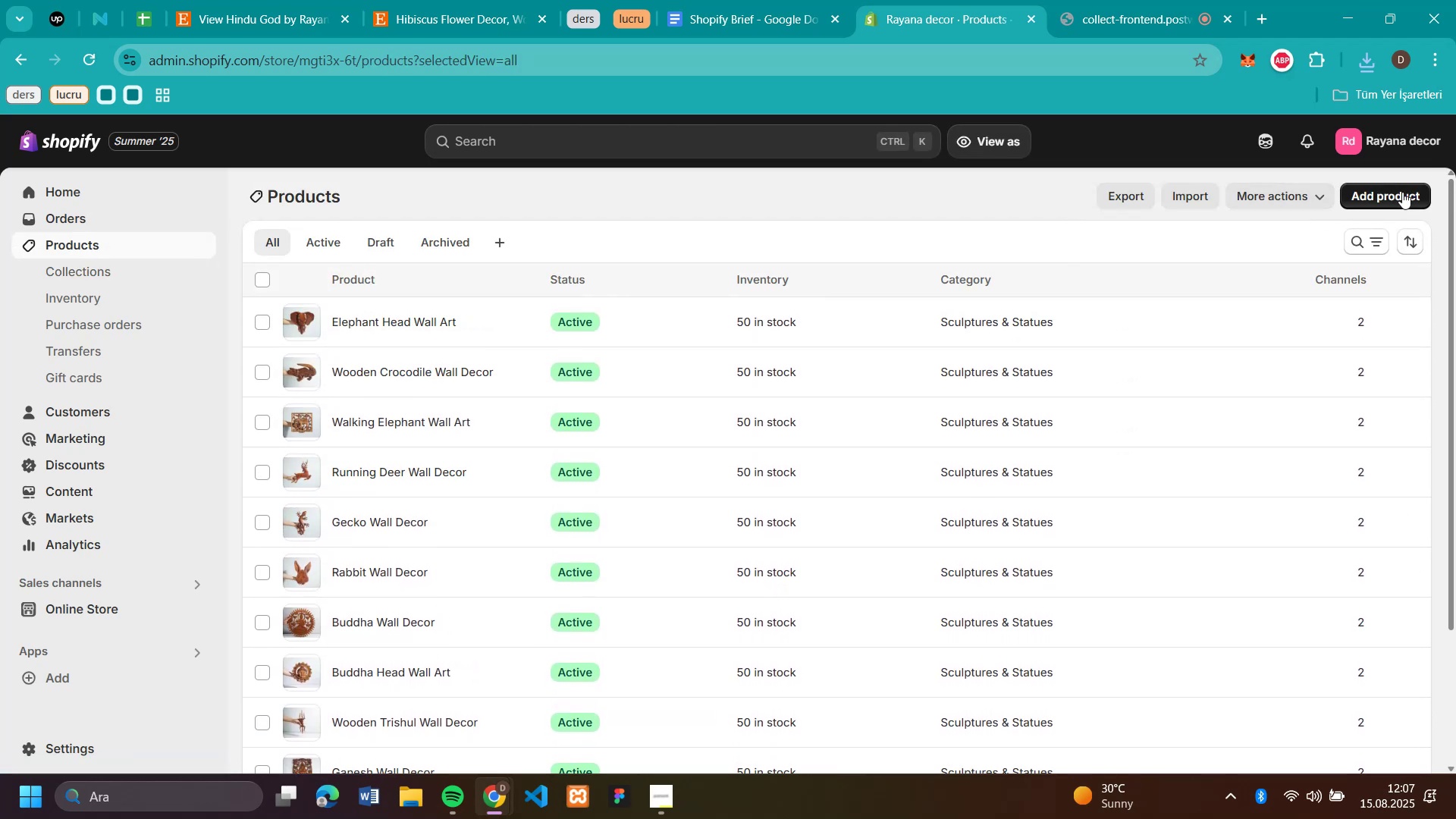 
left_click([1401, 190])
 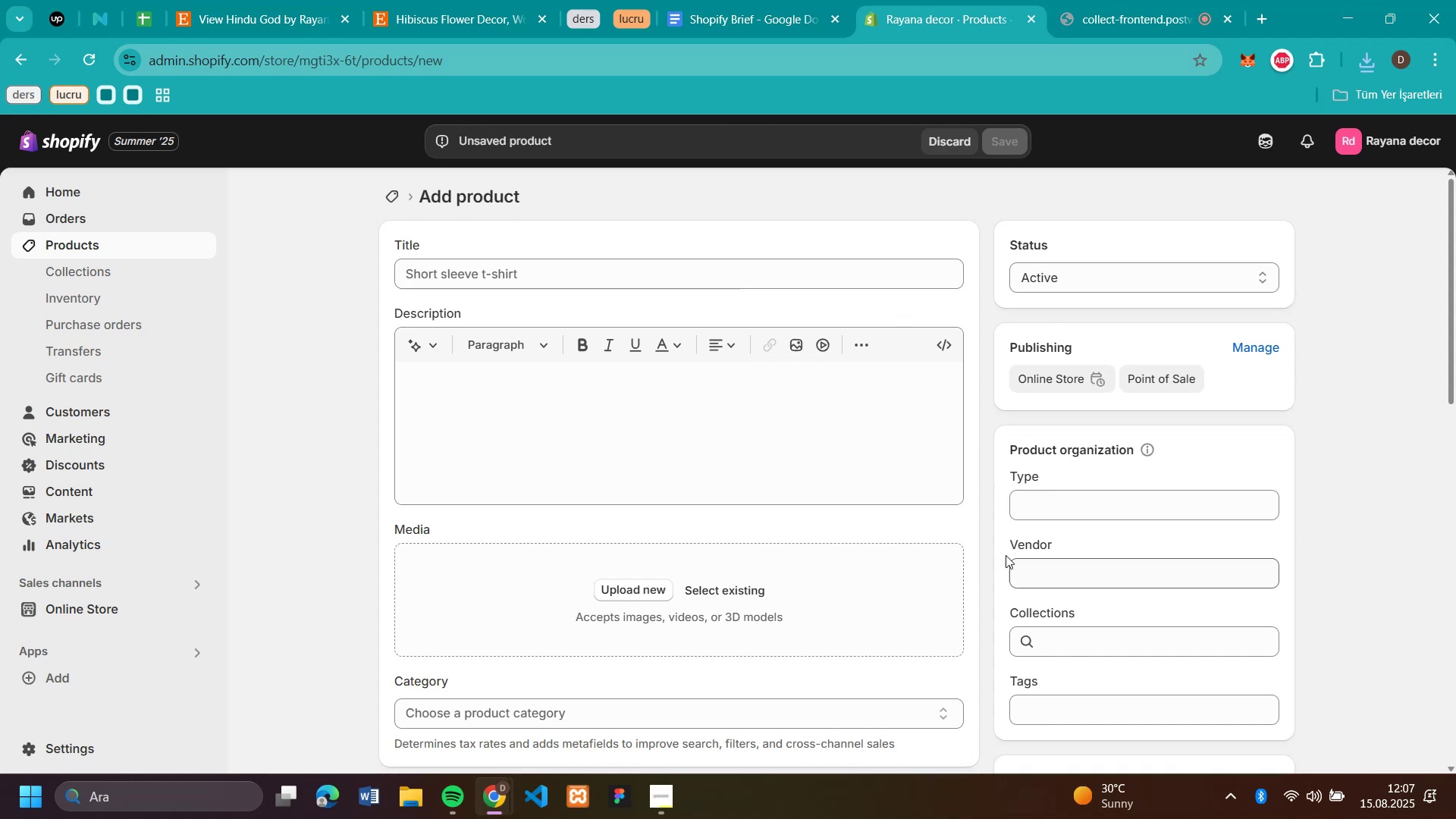 
left_click([685, 267])
 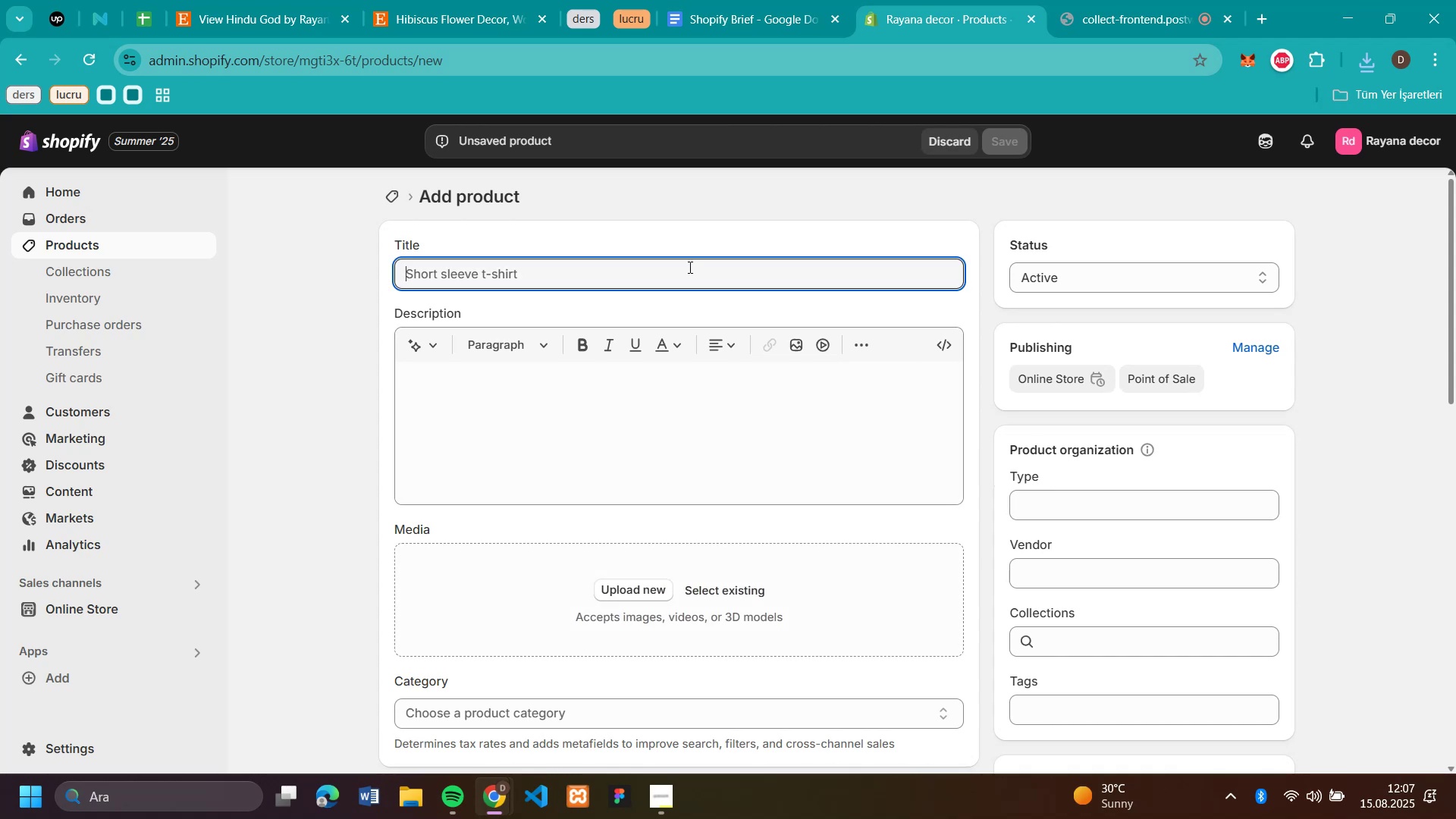 
key(Control+V)
 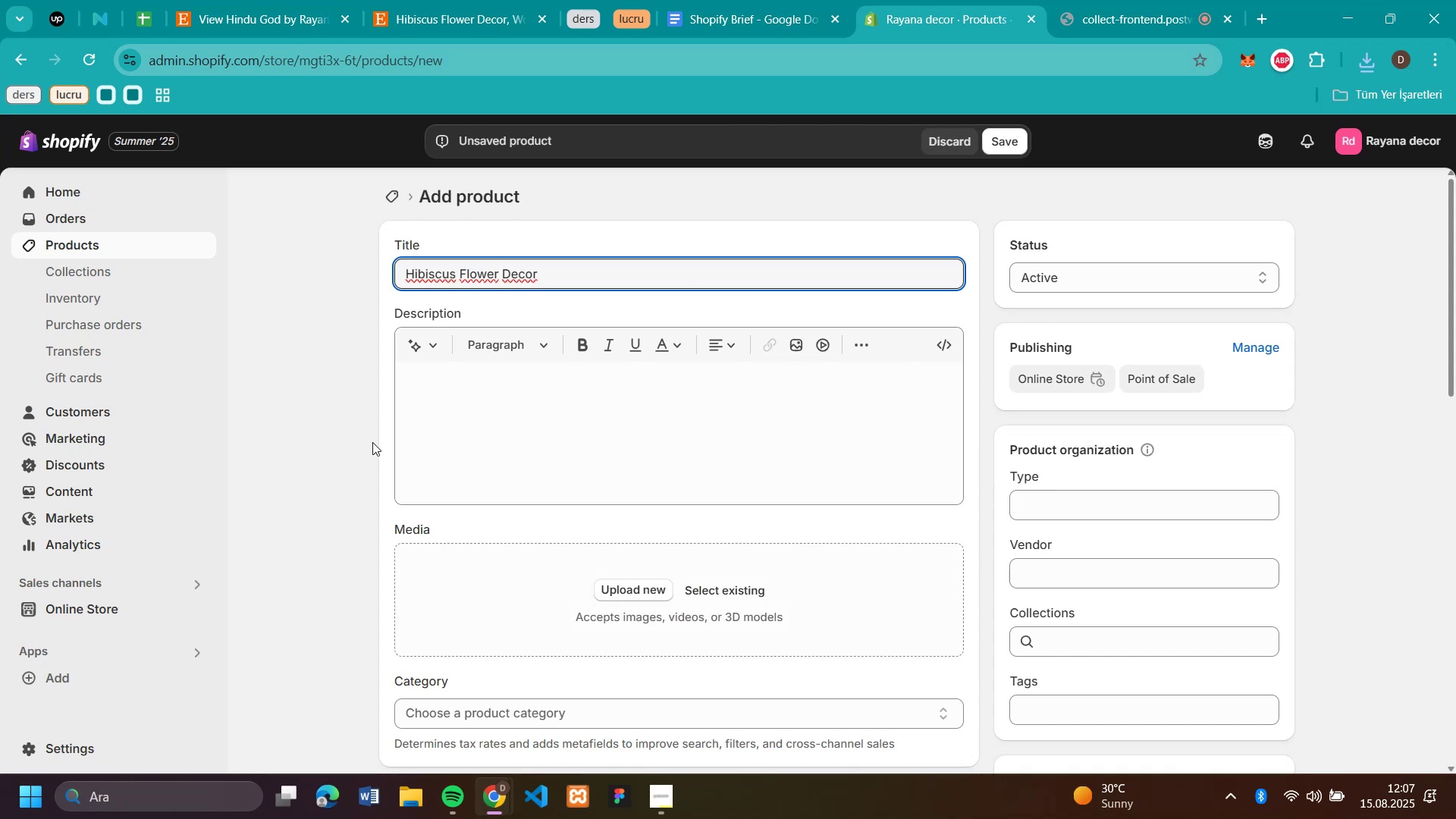 
left_click([334, 451])
 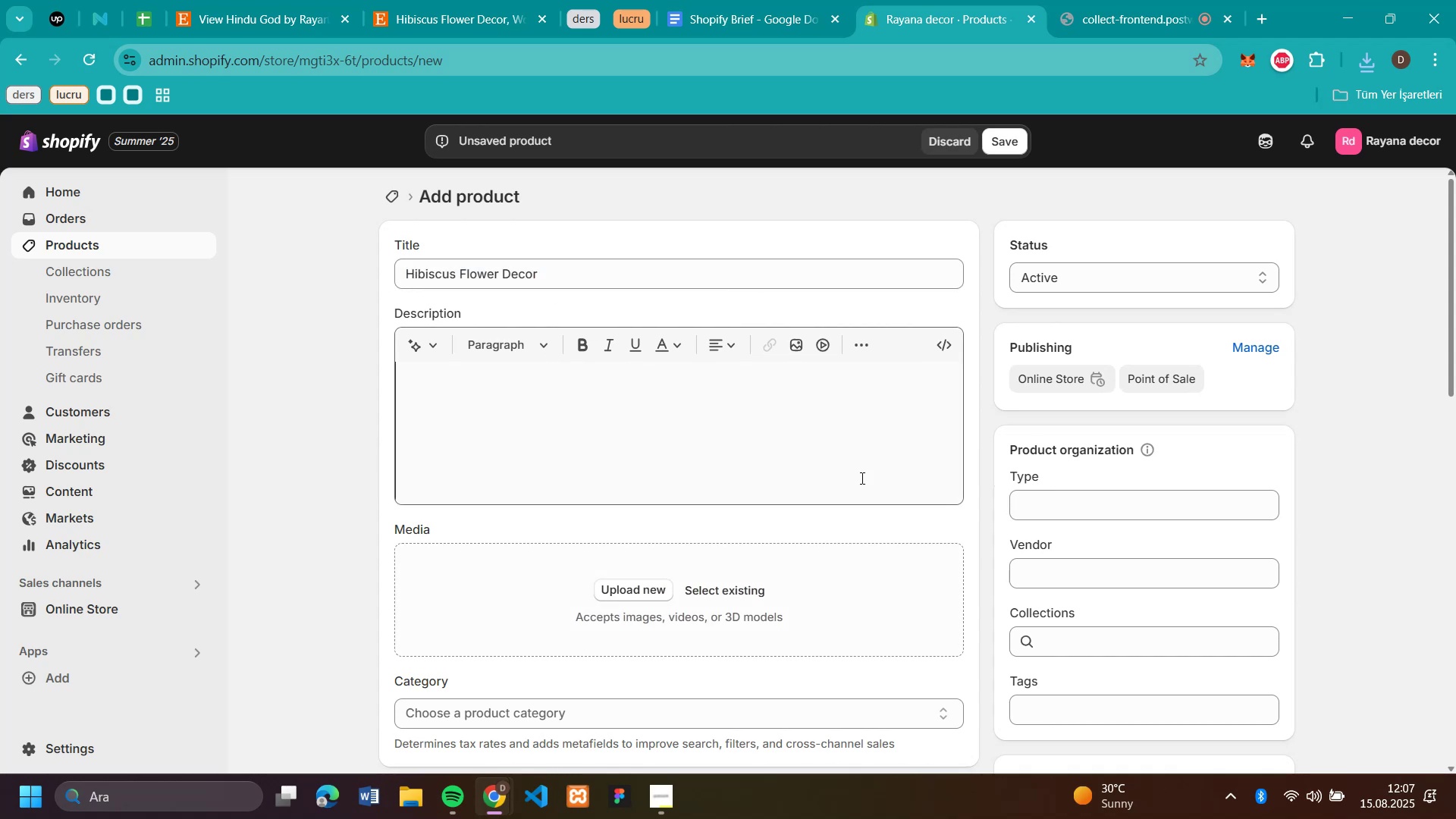 
scroll: coordinate [1177, 487], scroll_direction: down, amount: 2.0
 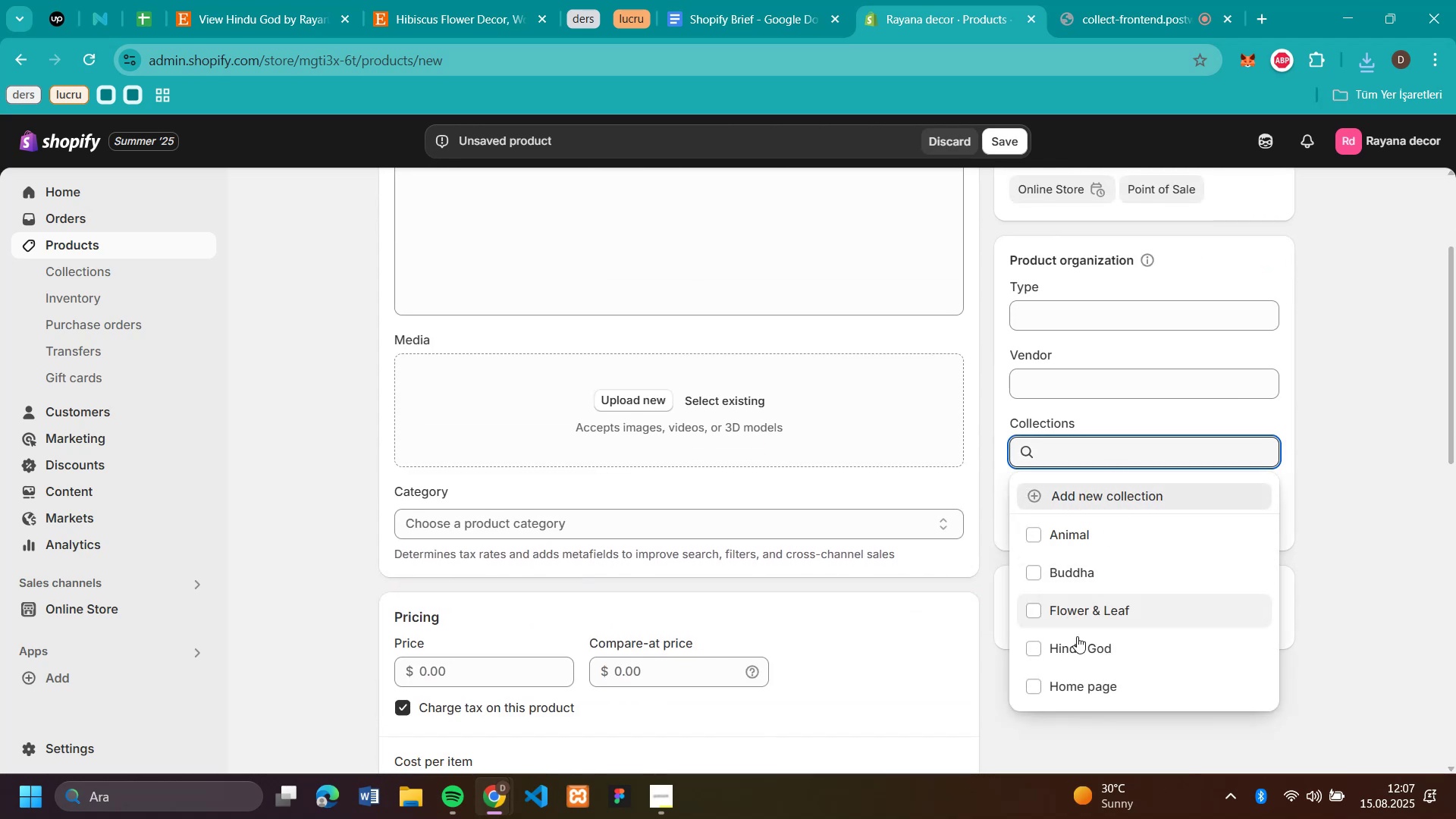 
left_click([1078, 607])
 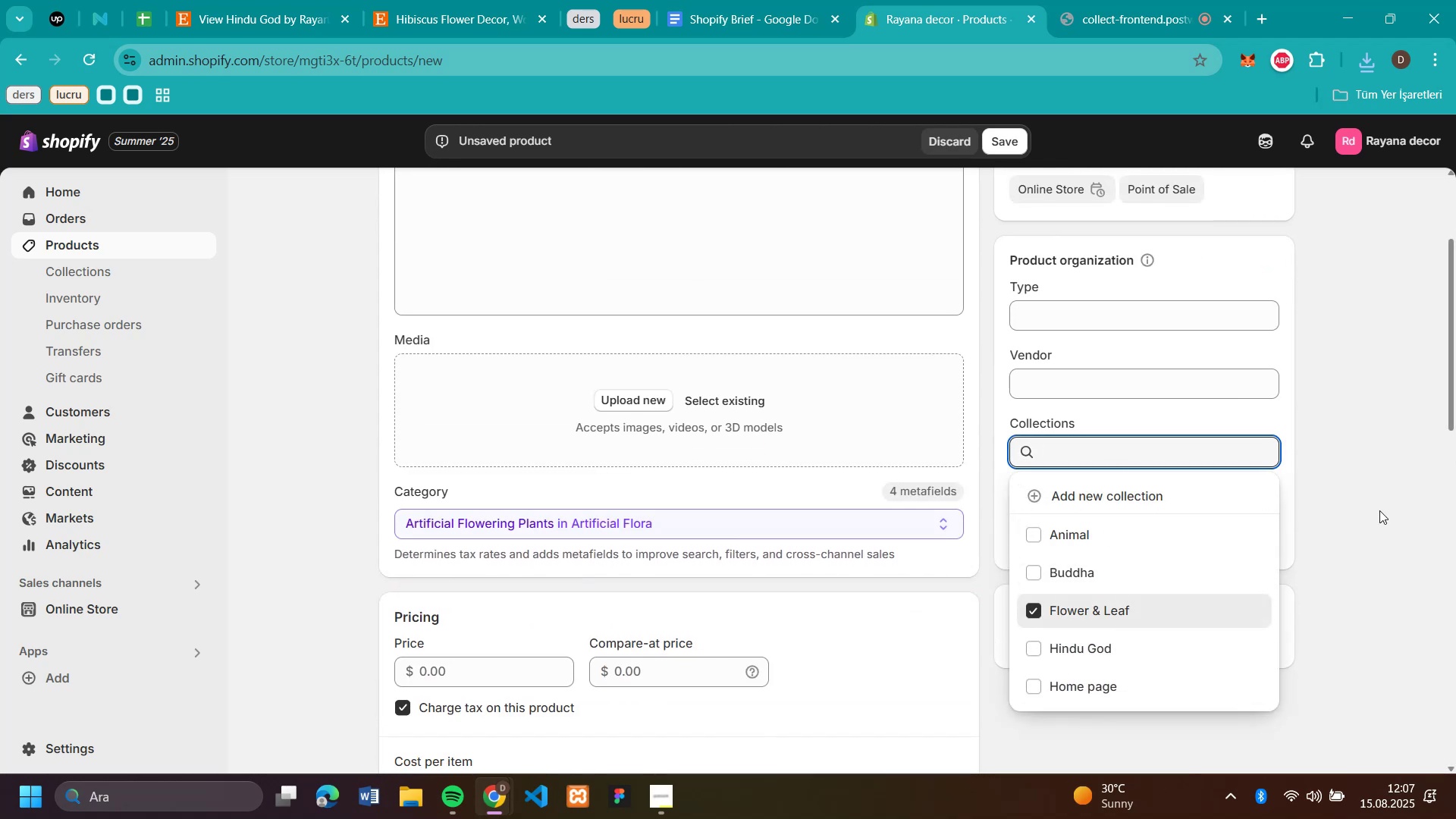 
left_click([1384, 508])
 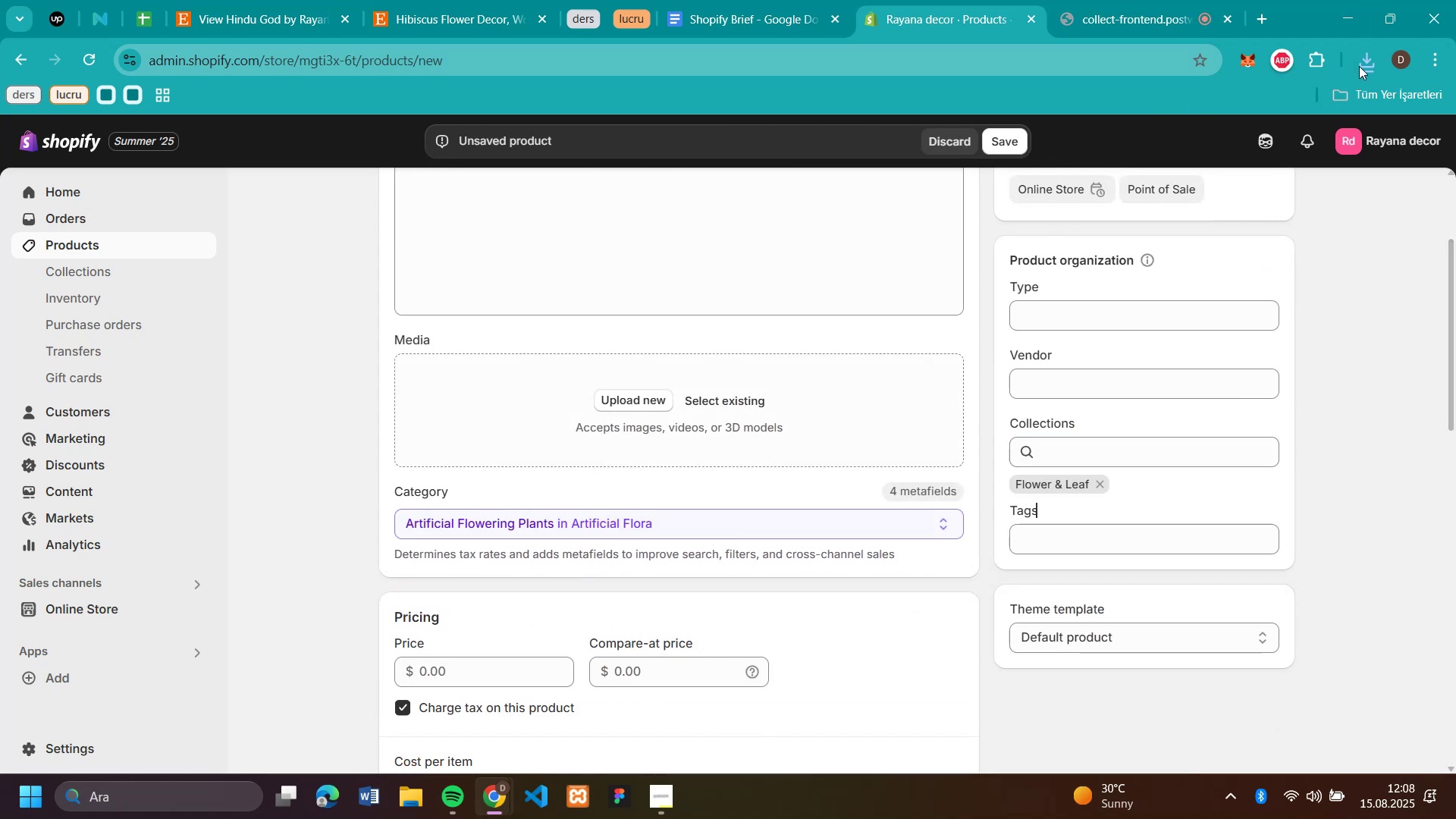 
left_click([1376, 61])
 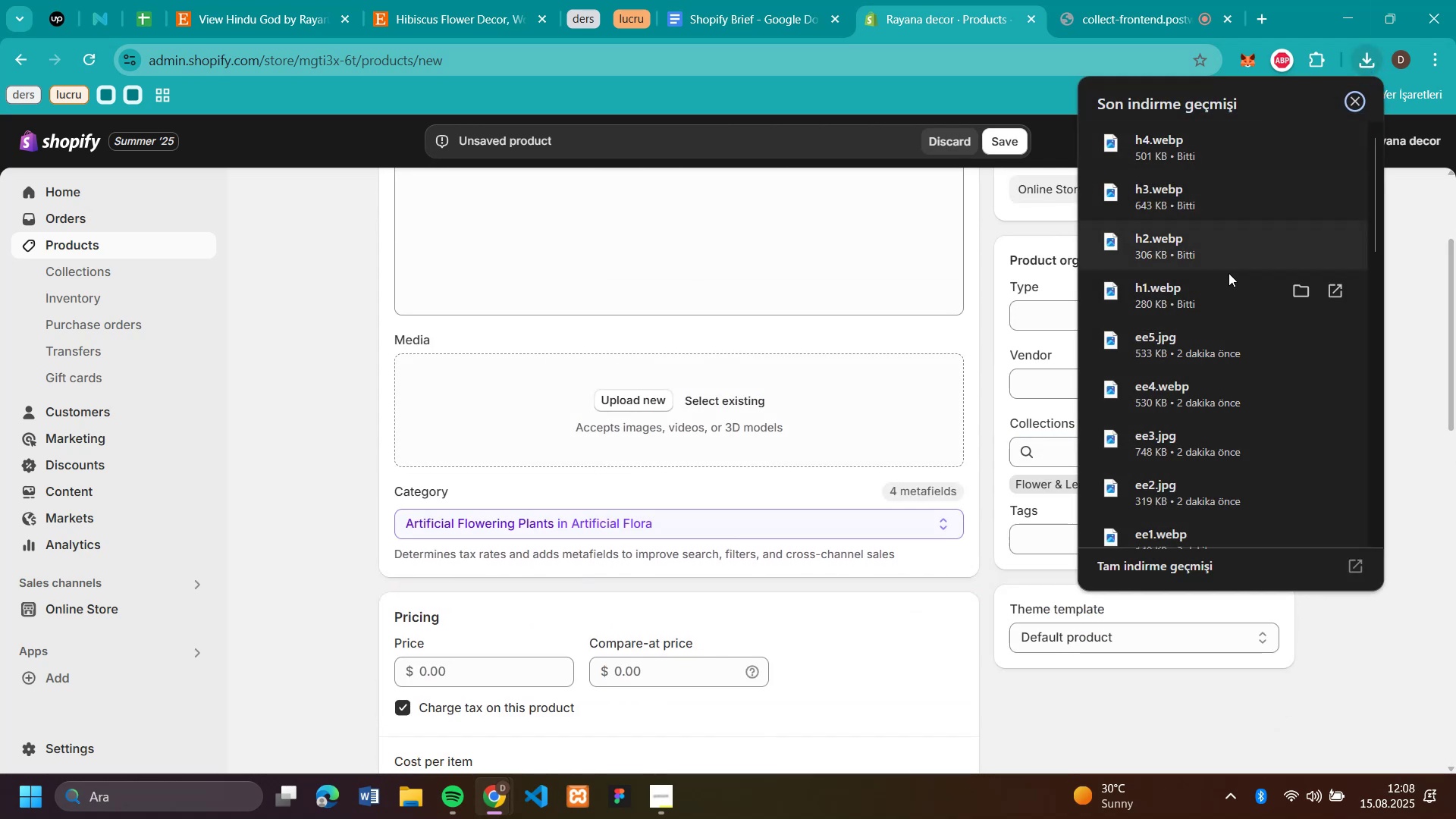 
left_click_drag(start_coordinate=[1183, 293], to_coordinate=[585, 397])
 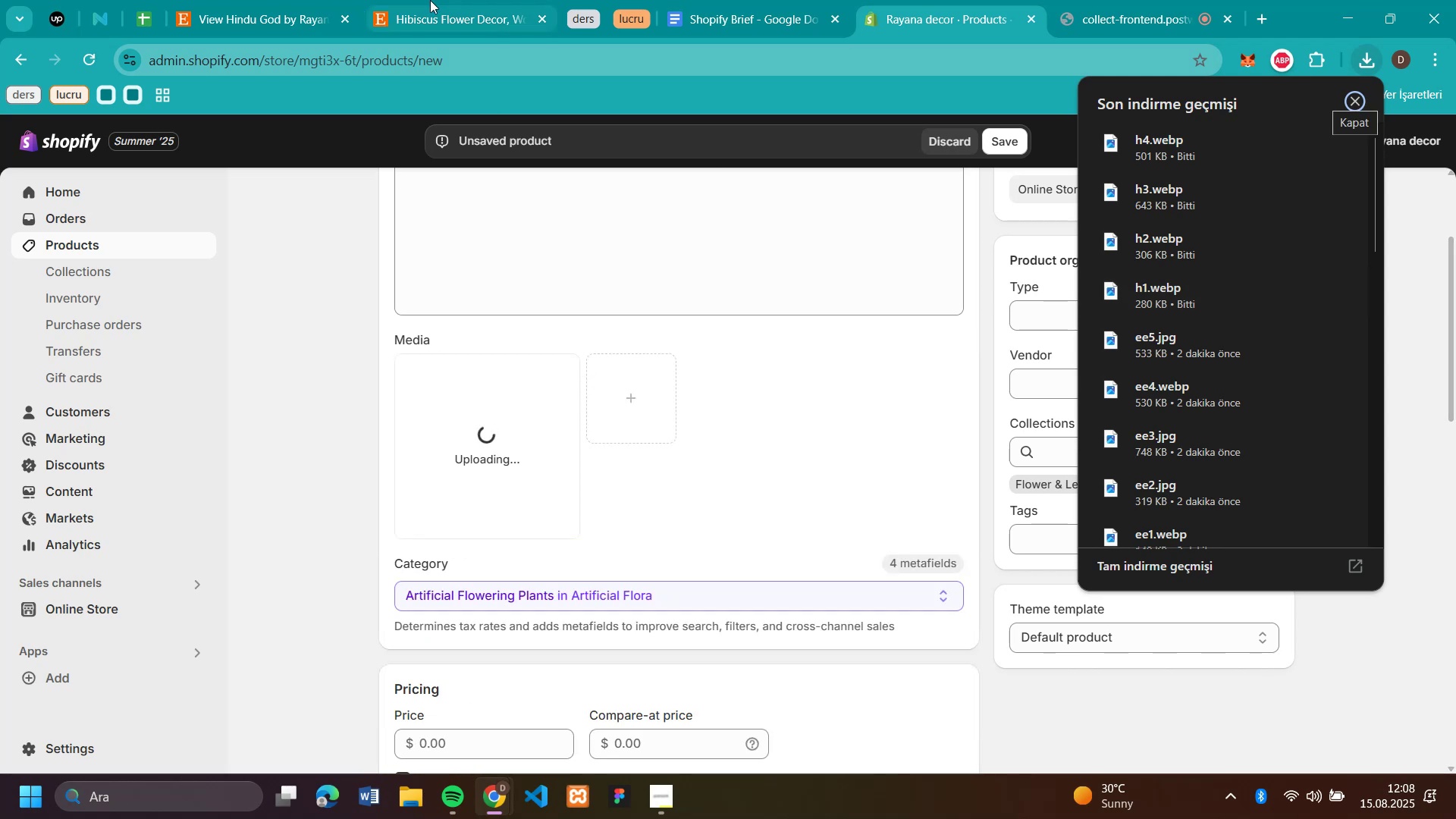 
left_click([431, 14])
 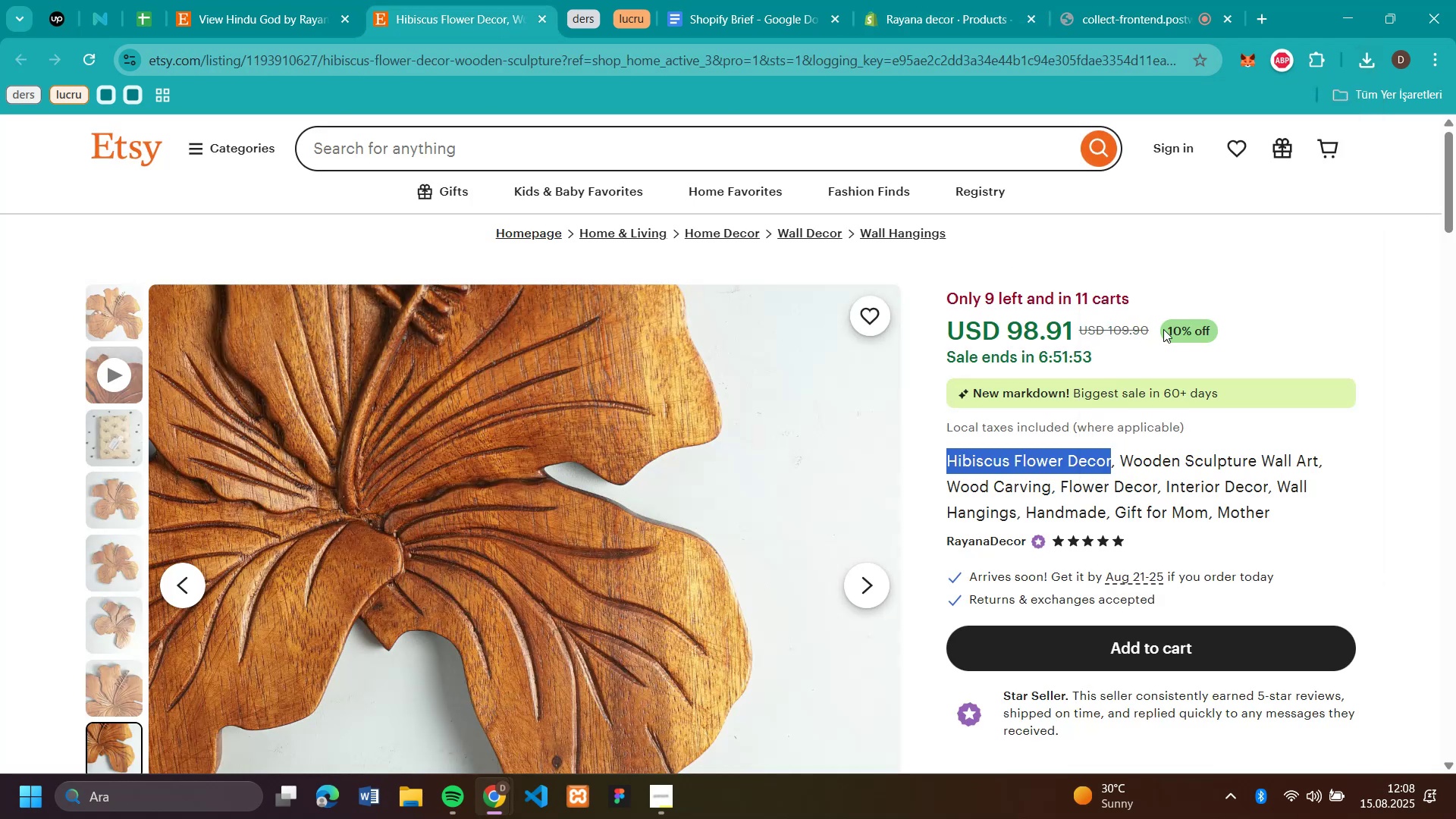 
left_click_drag(start_coordinate=[1156, 324], to_coordinate=[1108, 326])
 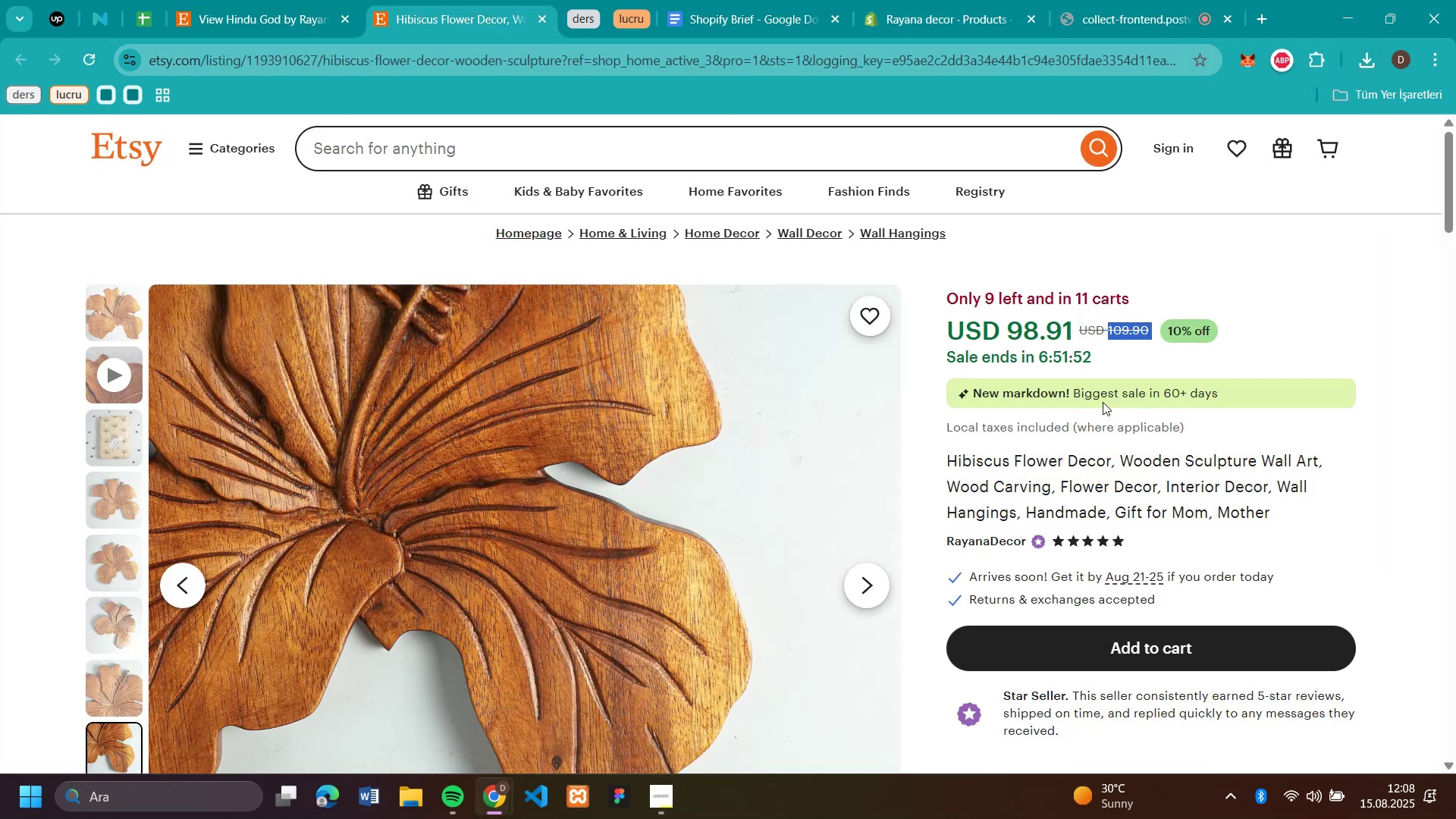 
key(Control+C)
 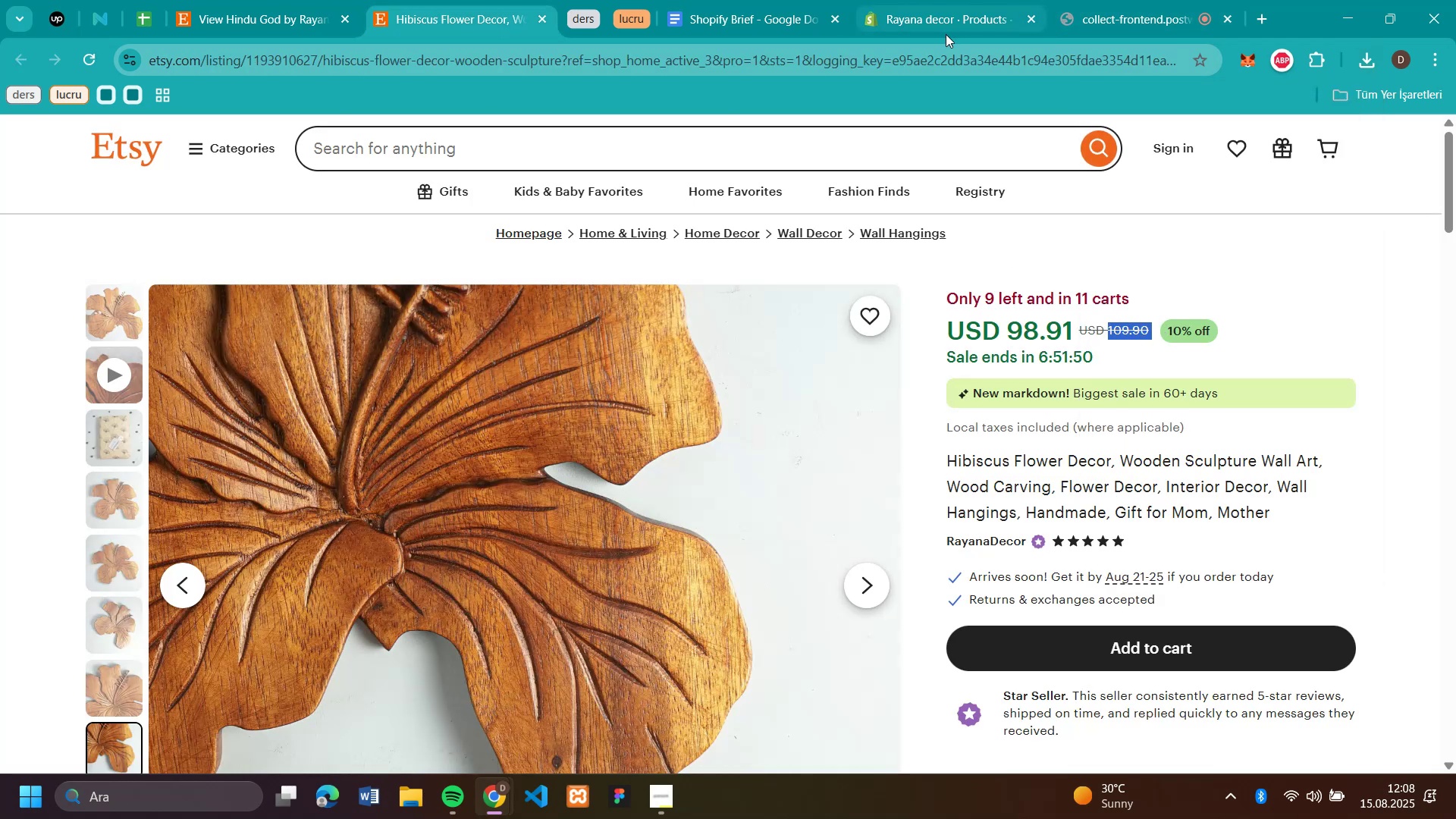 
left_click([944, 17])
 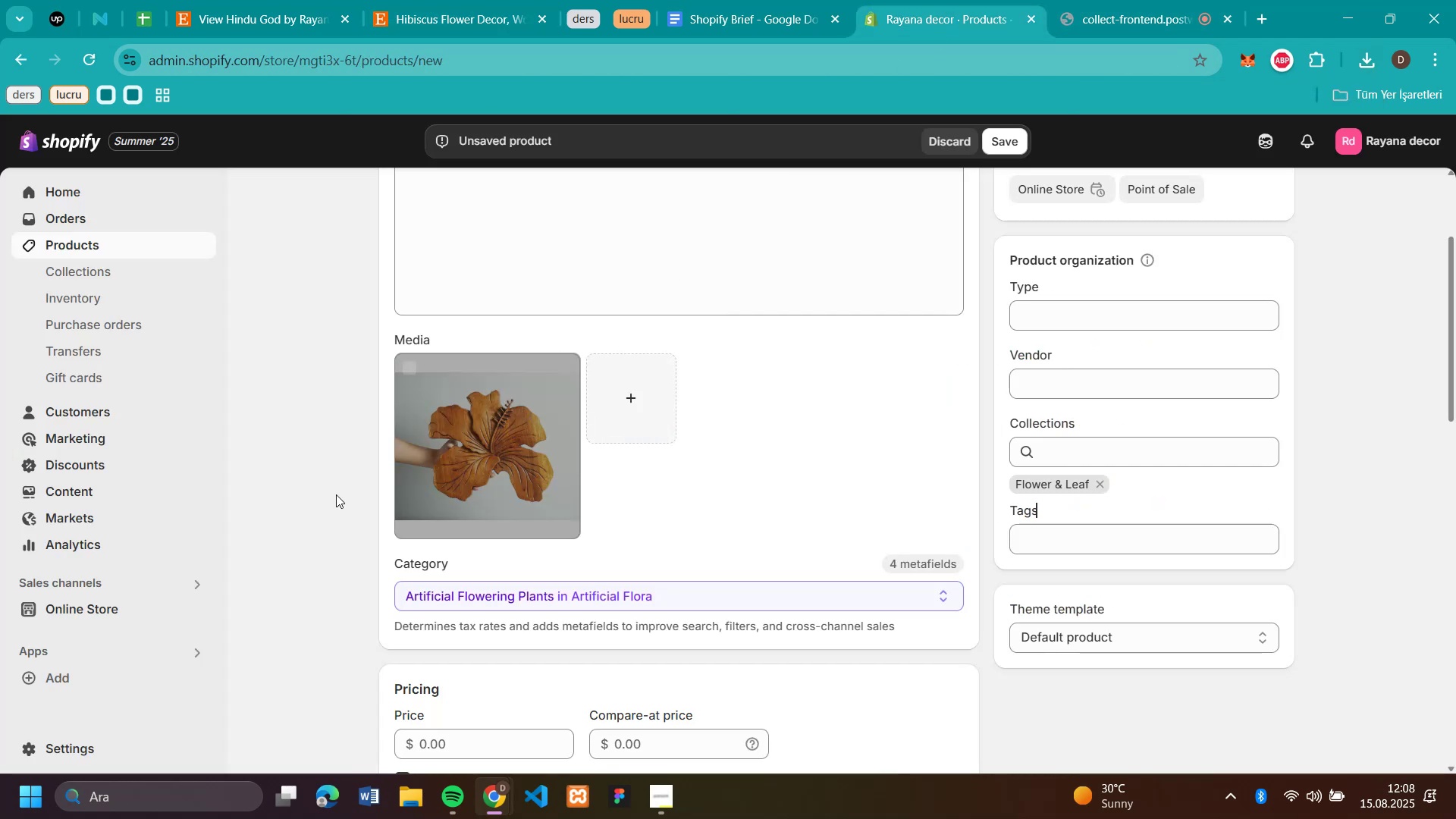 
left_click([336, 494])
 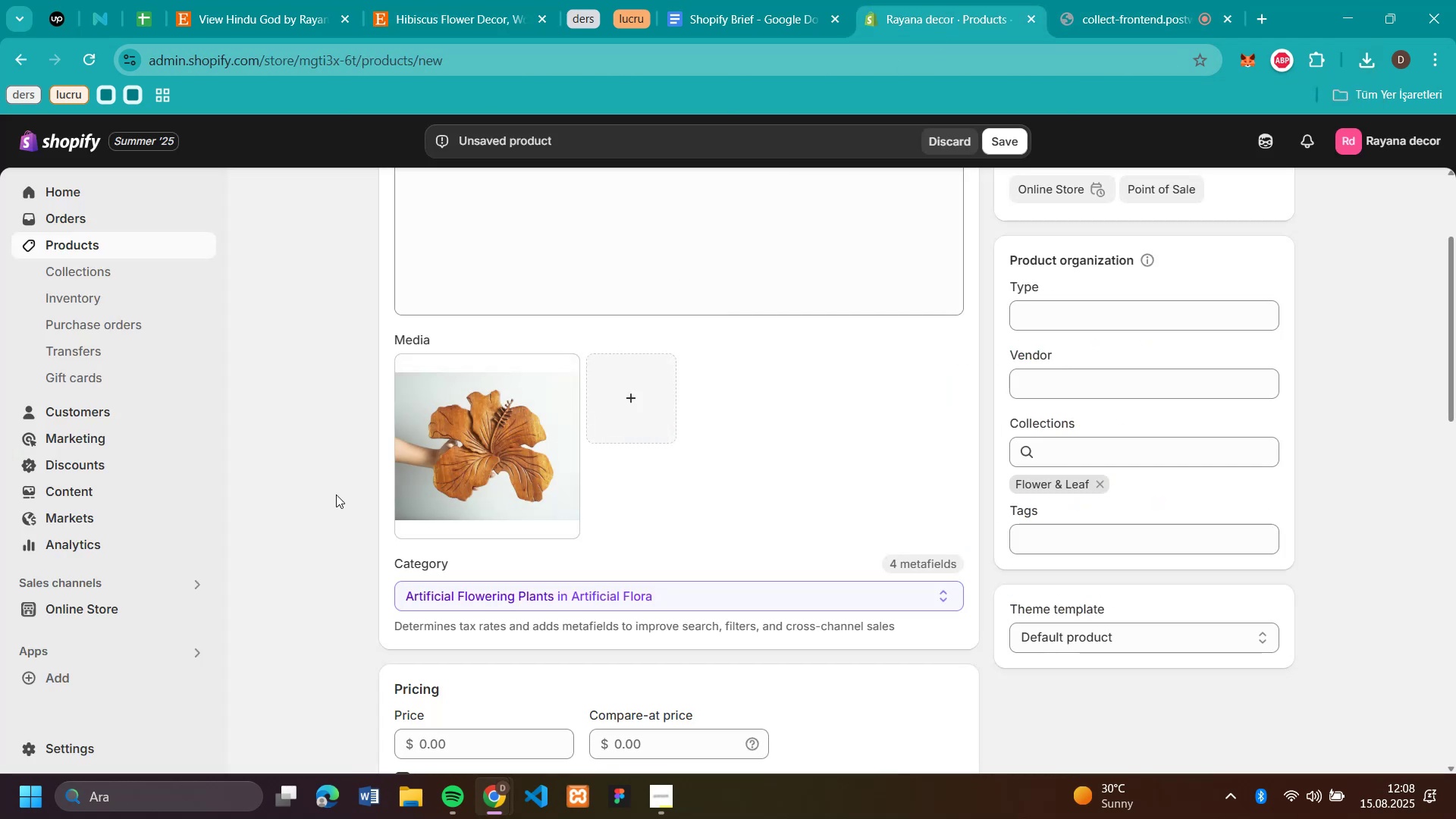 
scroll: coordinate [336, 494], scroll_direction: down, amount: 4.0
 